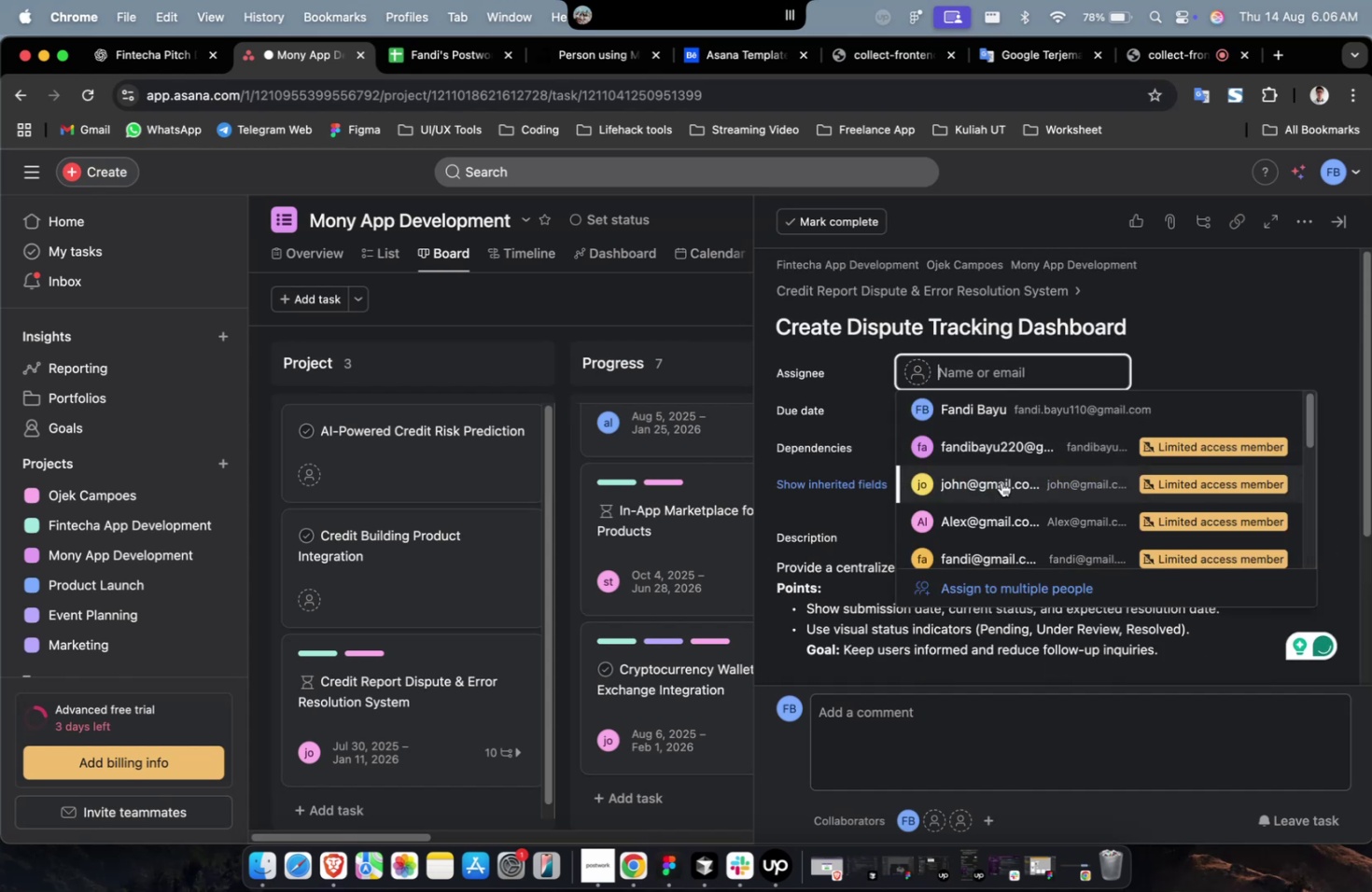 
left_click([1001, 482])
 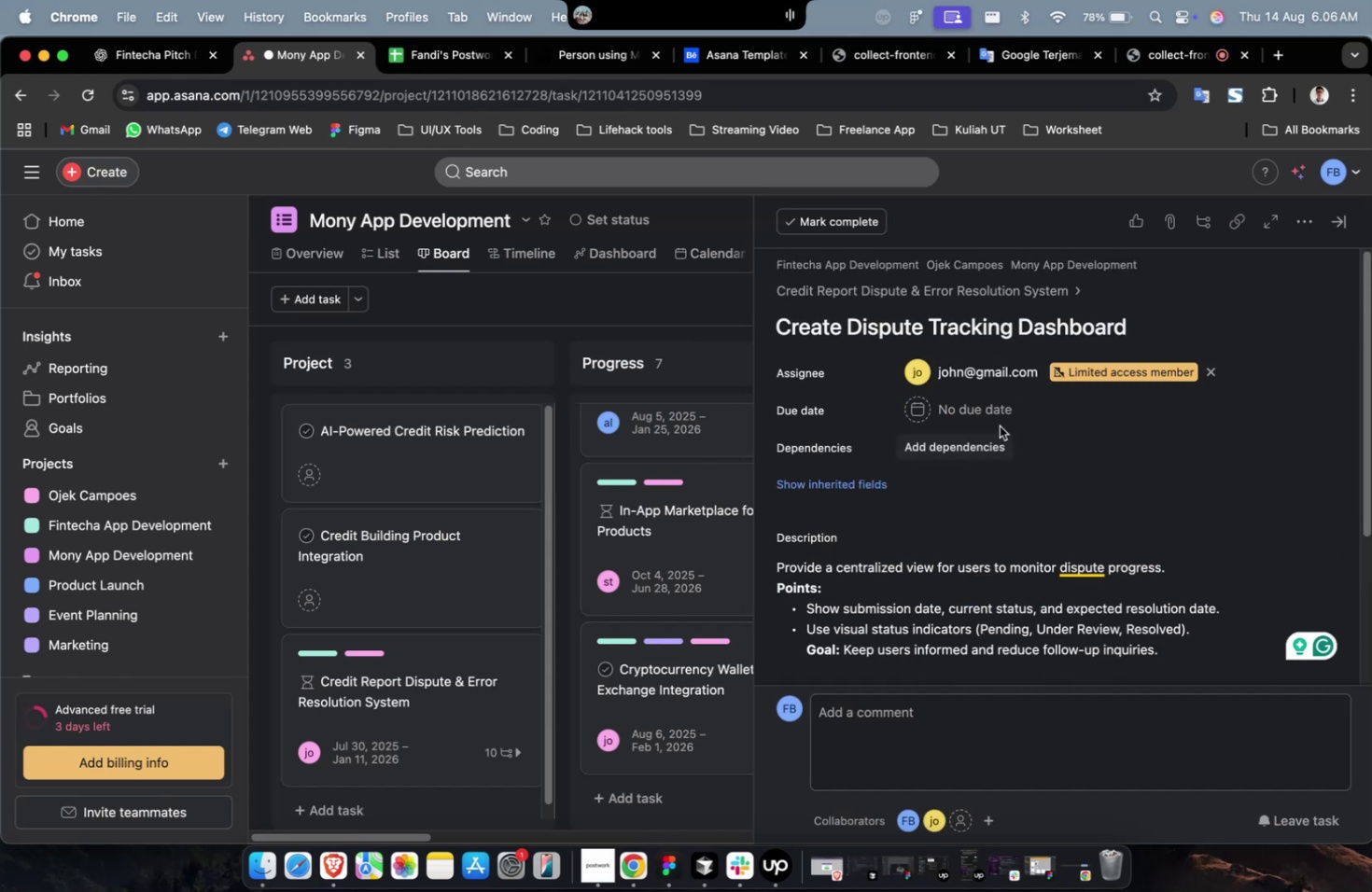 
left_click([992, 418])
 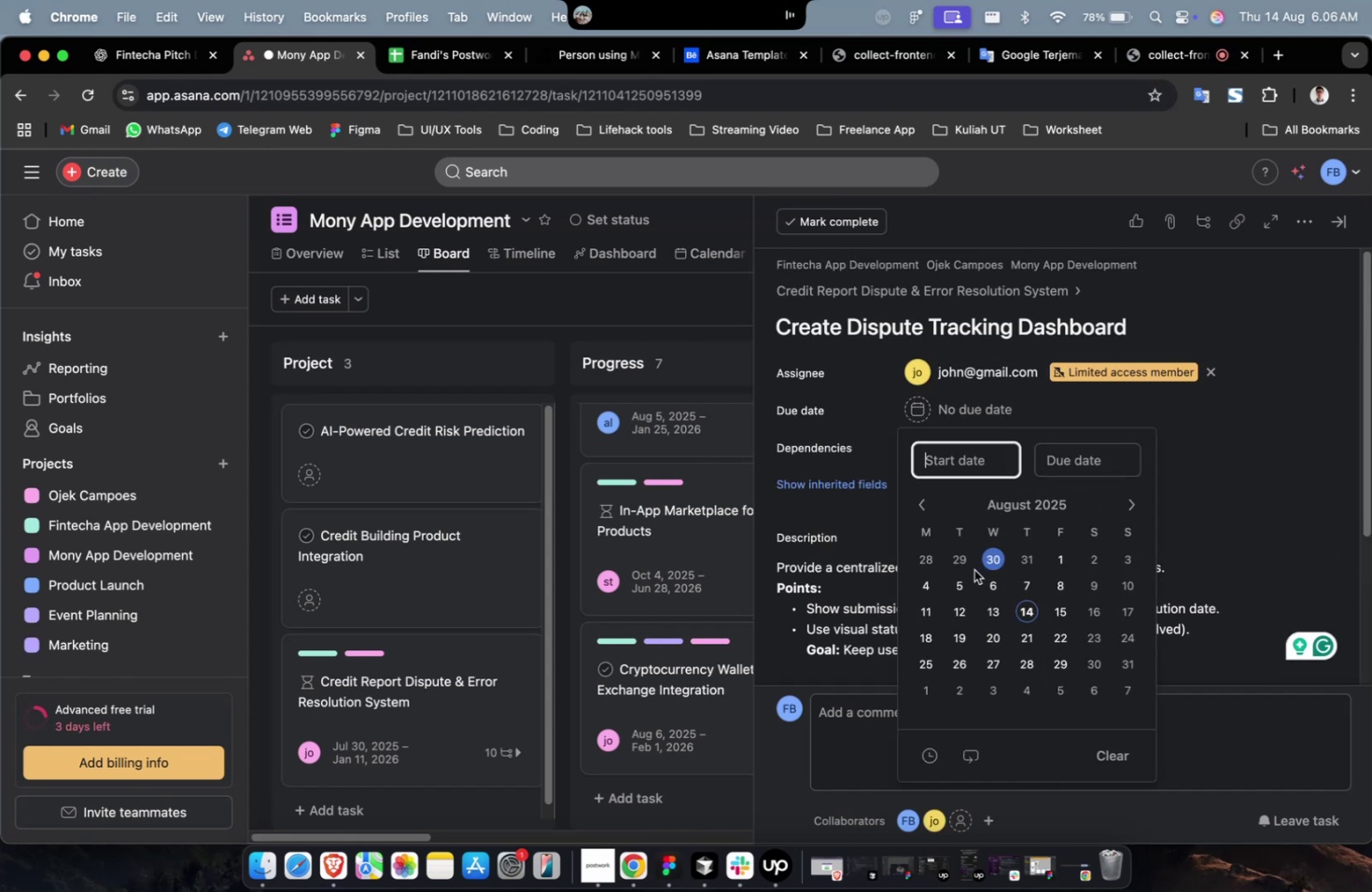 
triple_click([964, 584])
 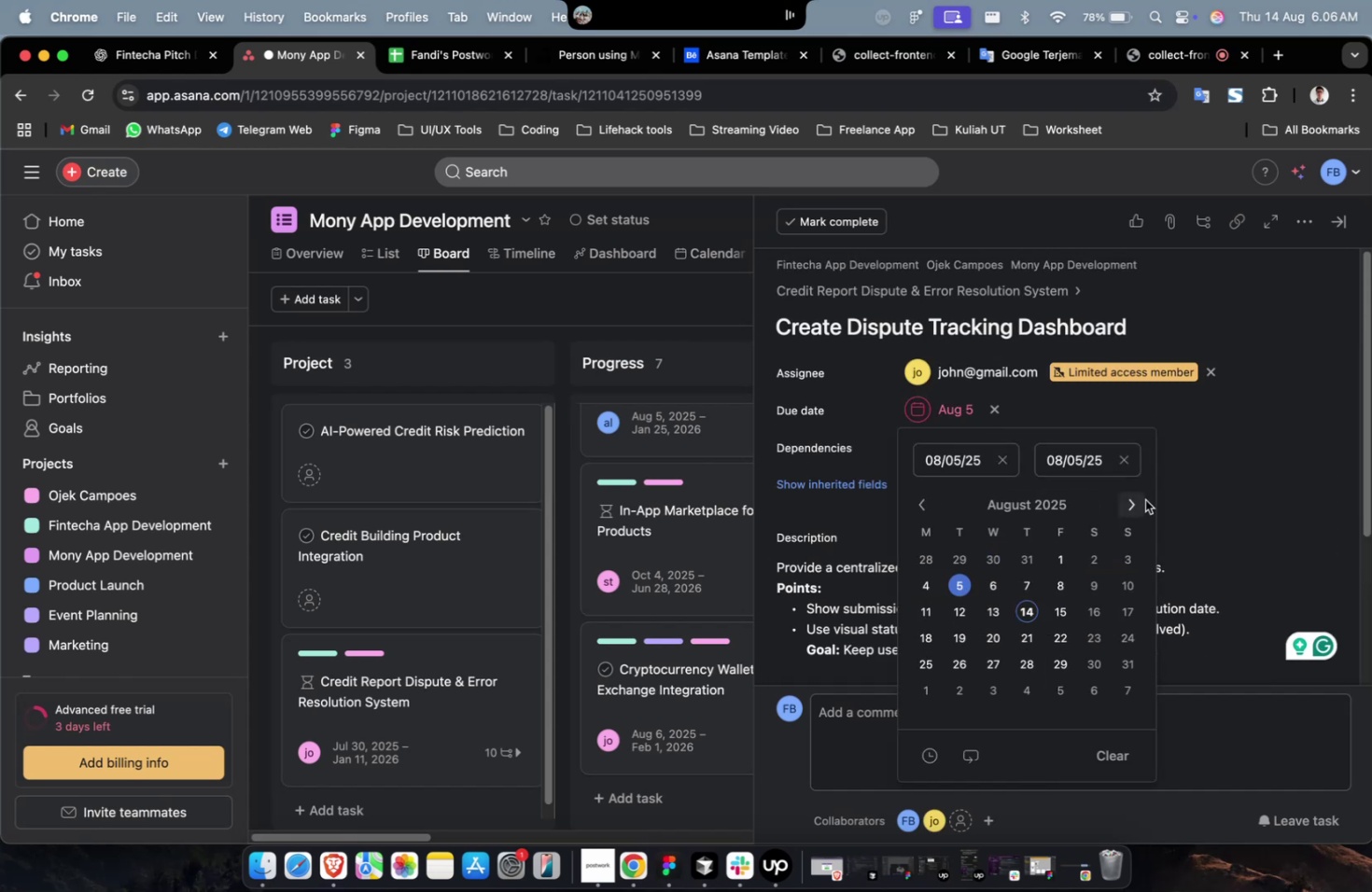 
triple_click([1144, 499])
 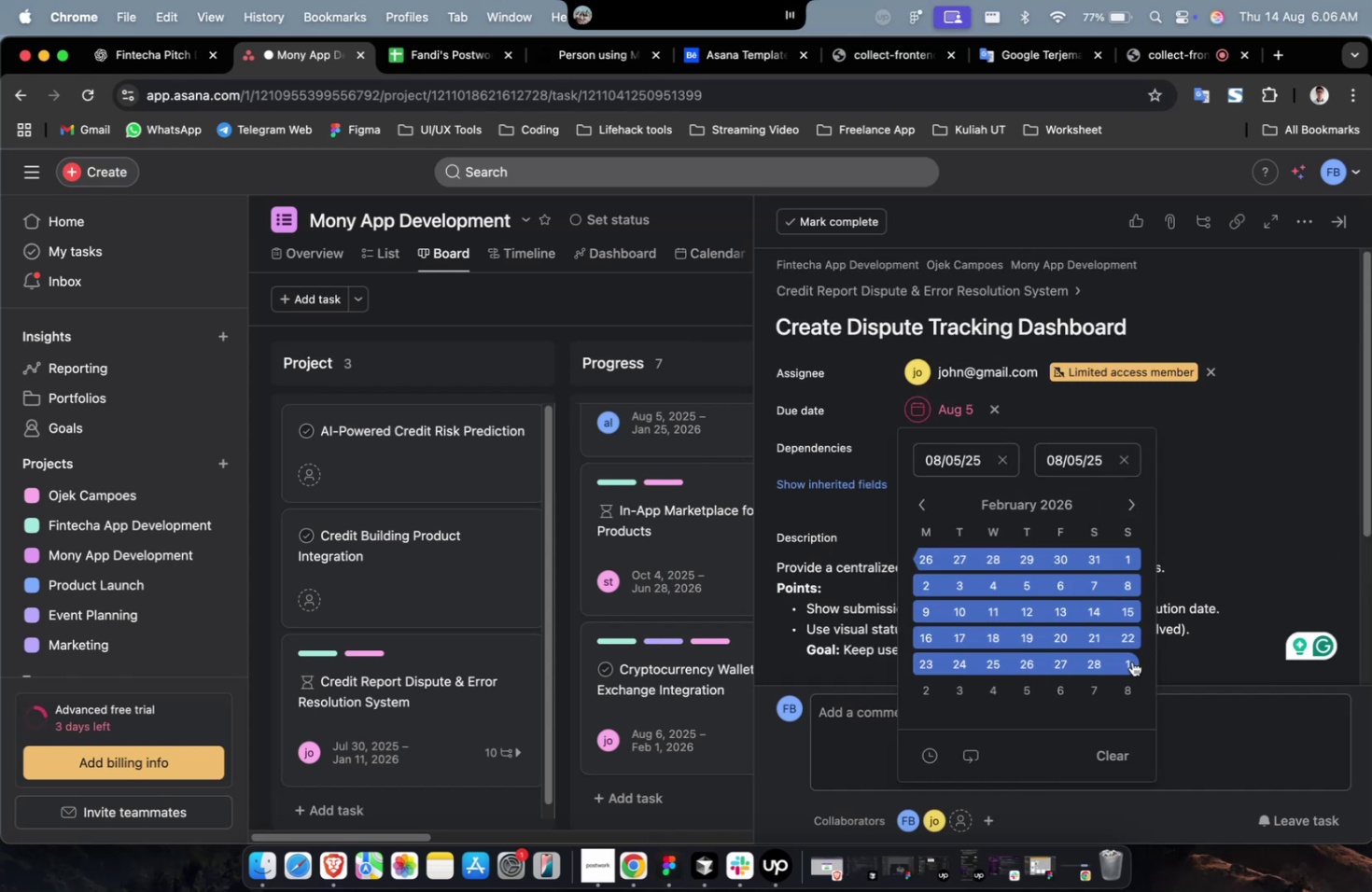 
double_click([1227, 453])
 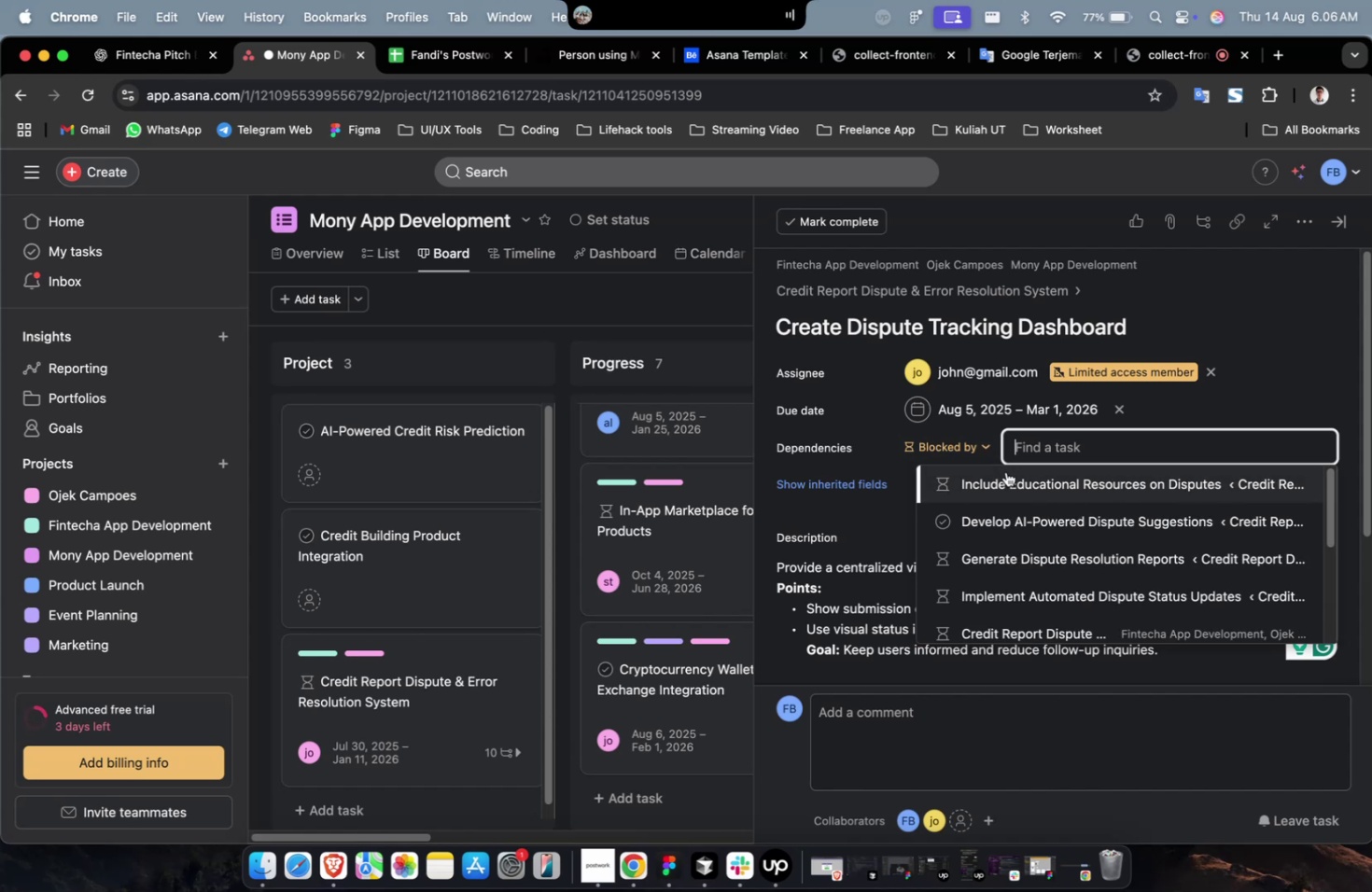 
left_click([1005, 483])
 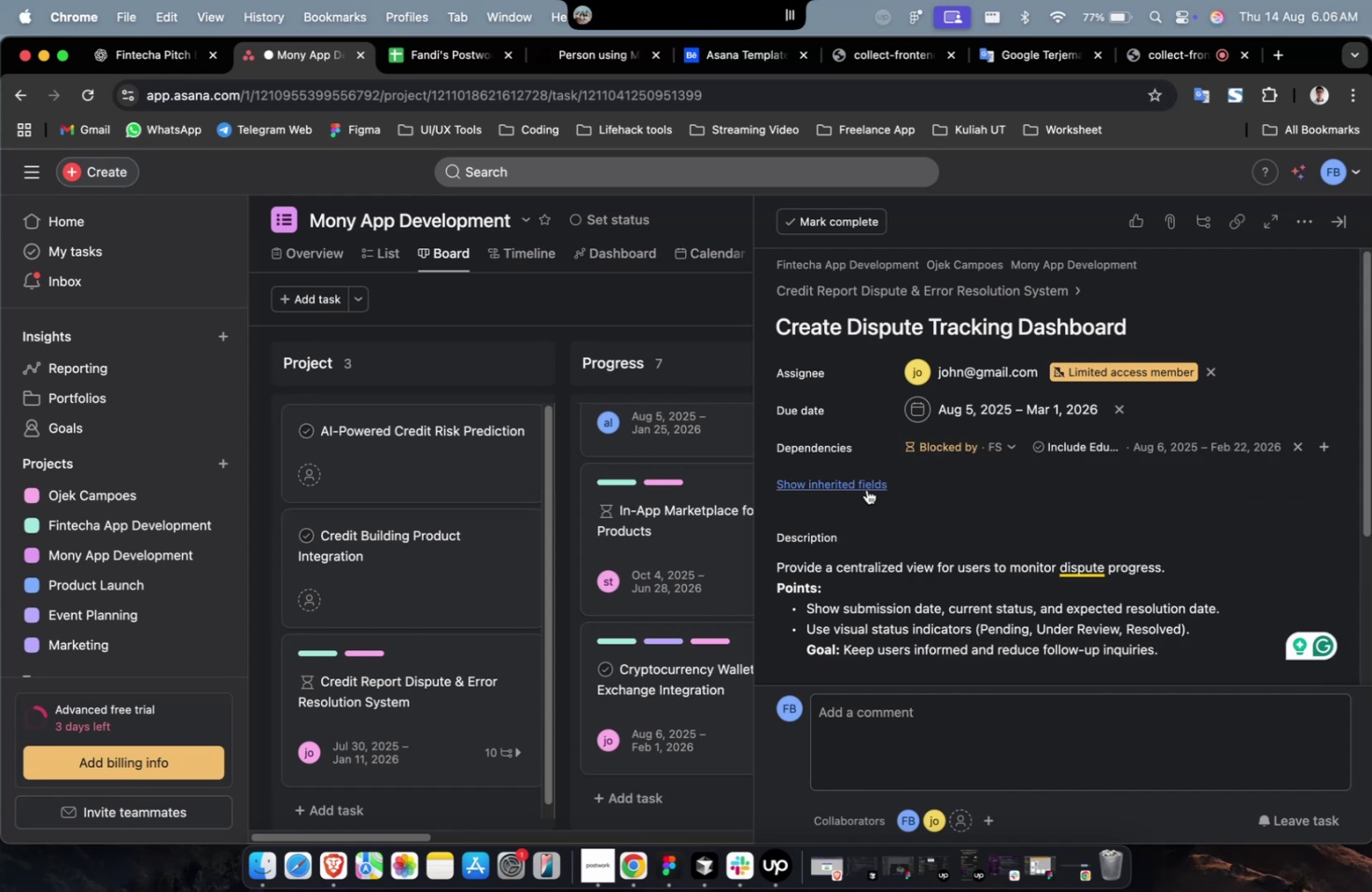 
double_click([862, 487])
 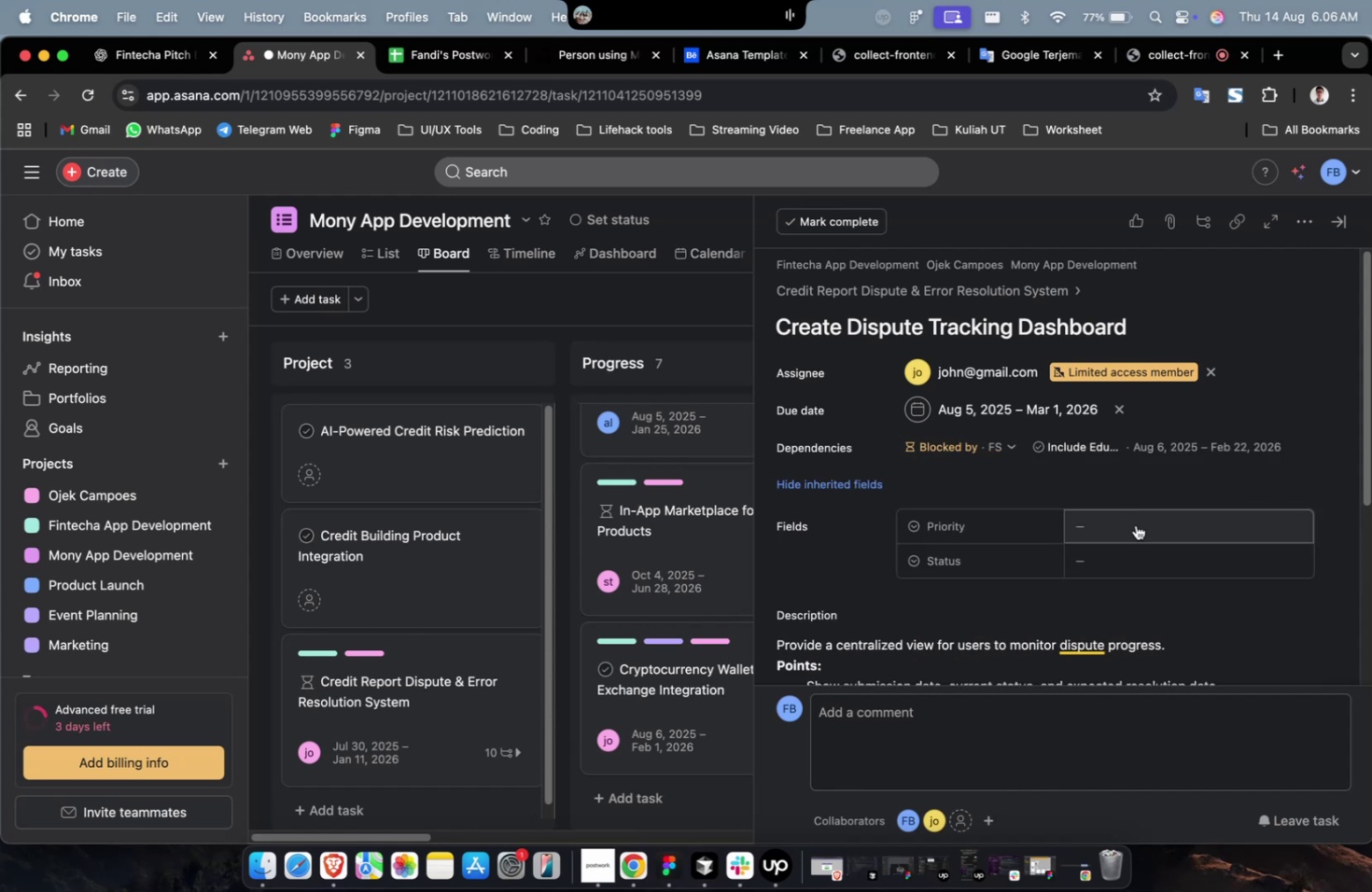 
triple_click([1137, 528])
 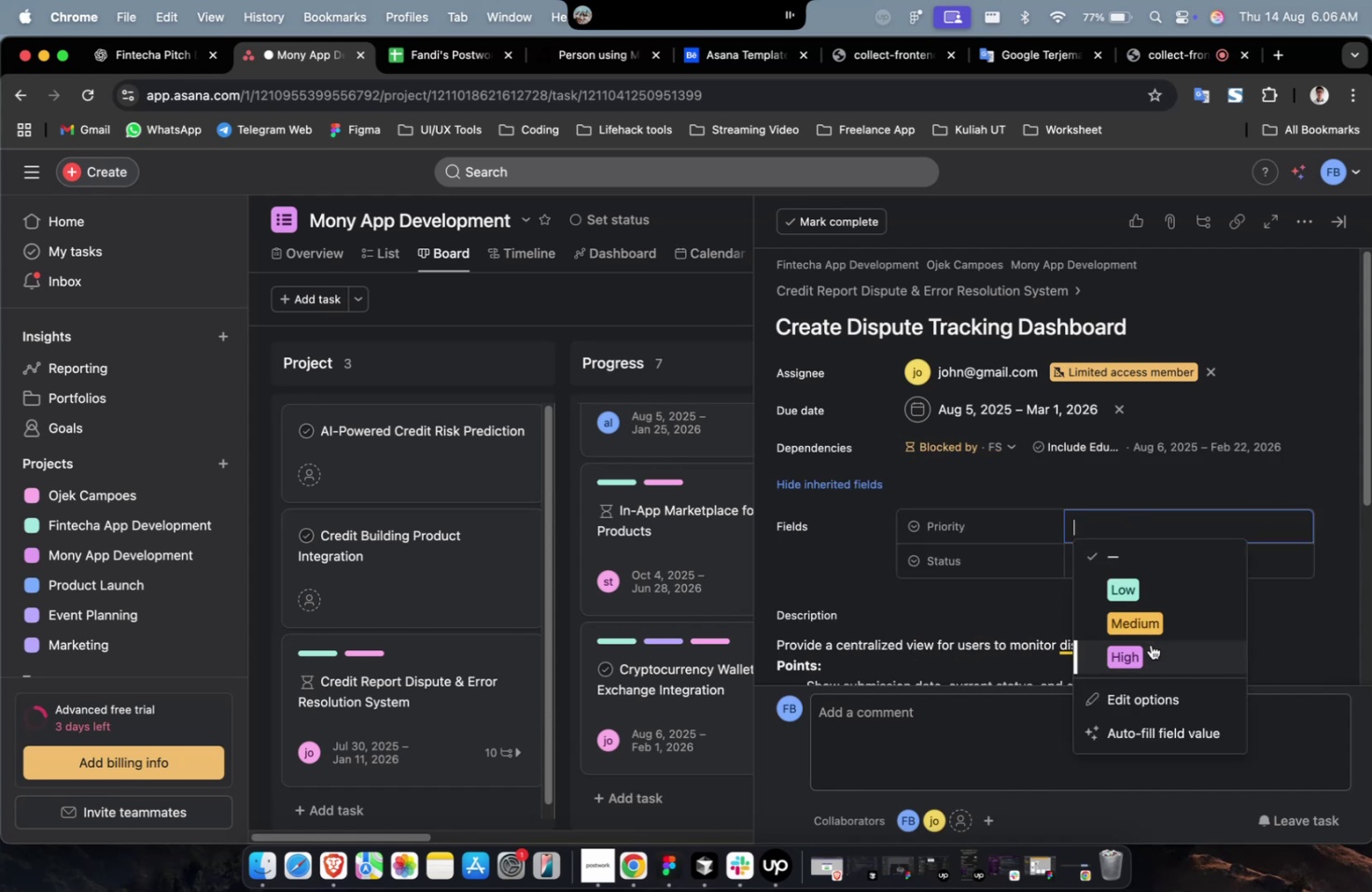 
triple_click([1150, 647])
 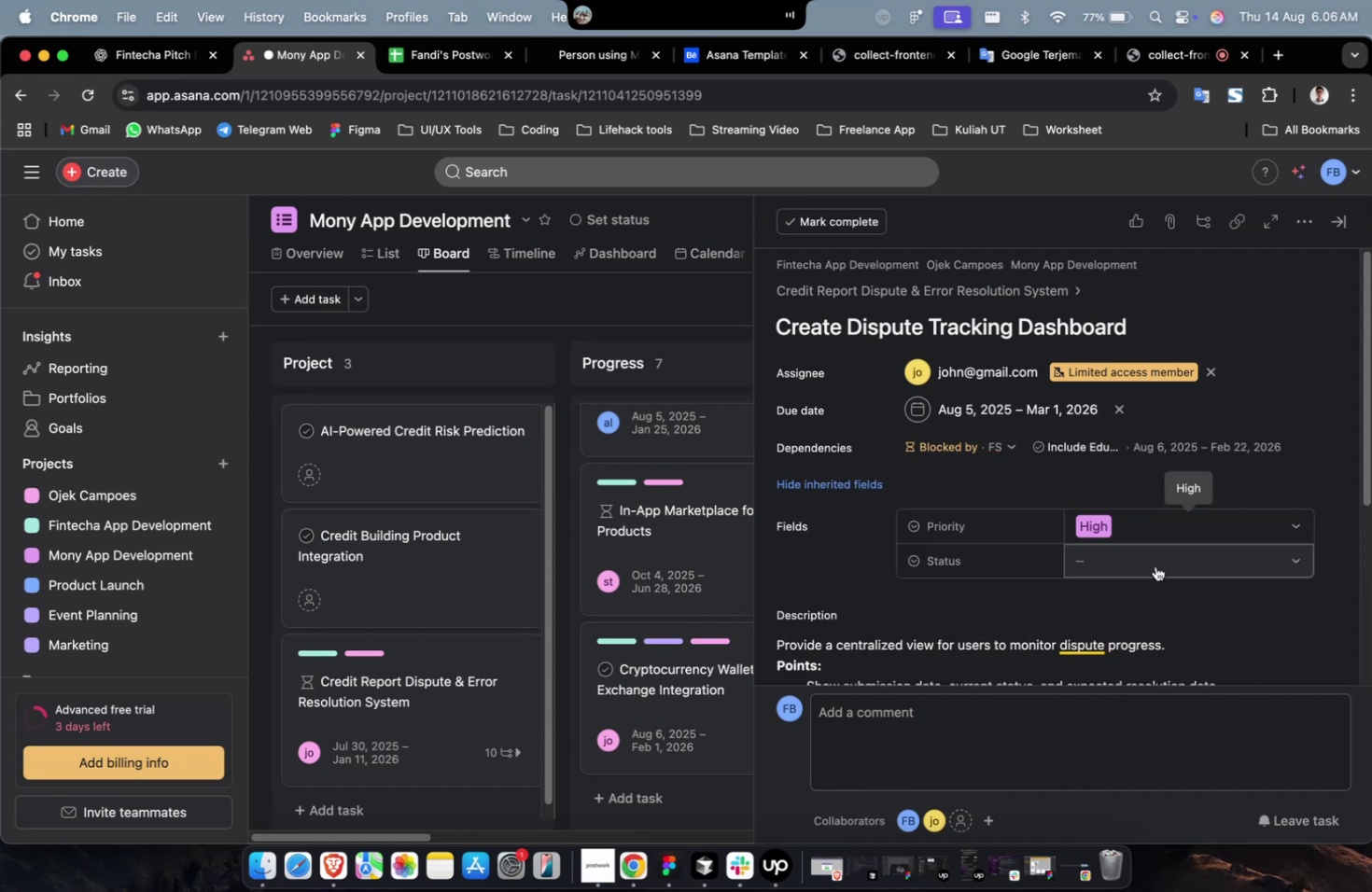 
triple_click([1155, 565])
 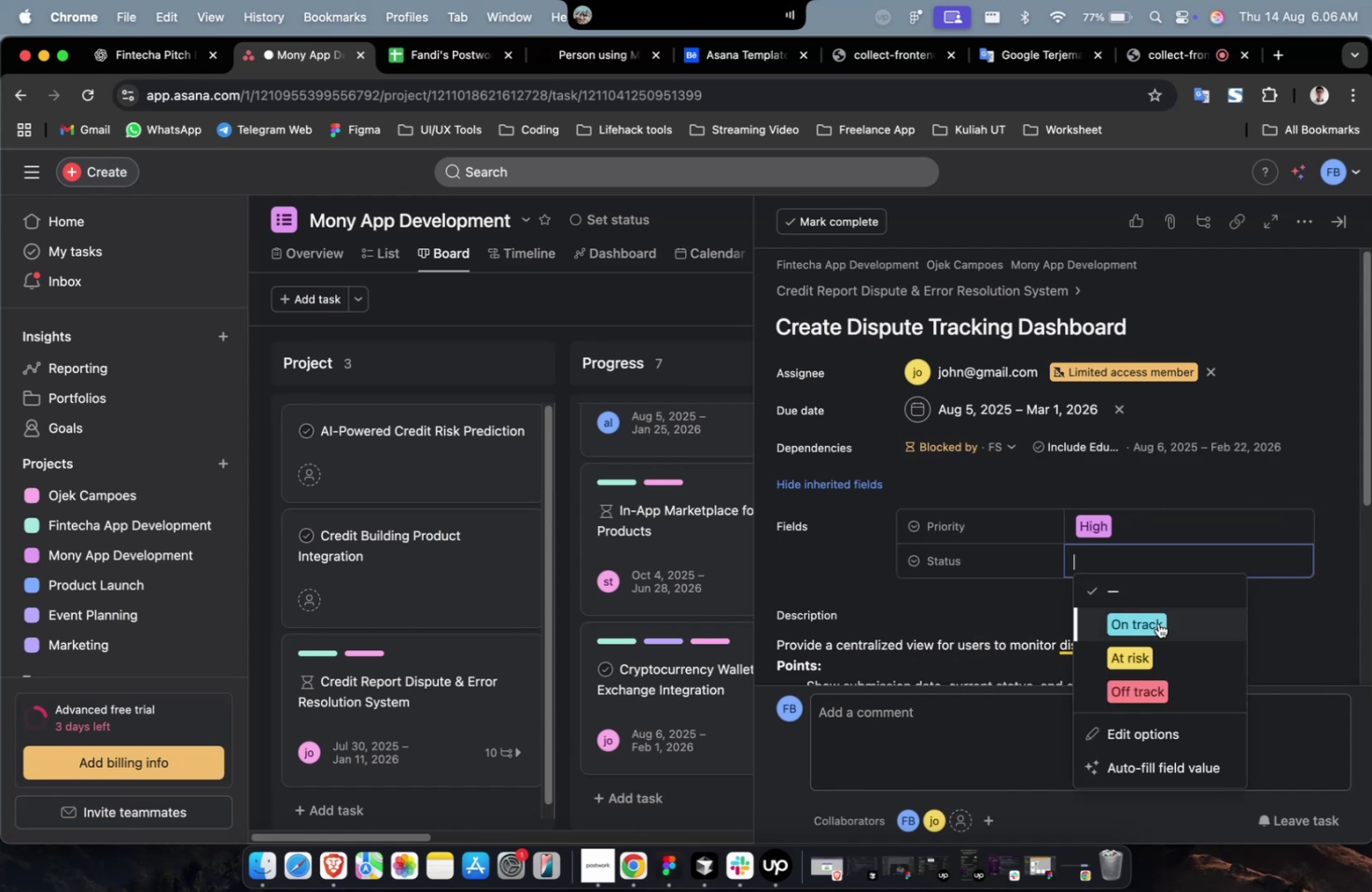 
triple_click([1157, 622])
 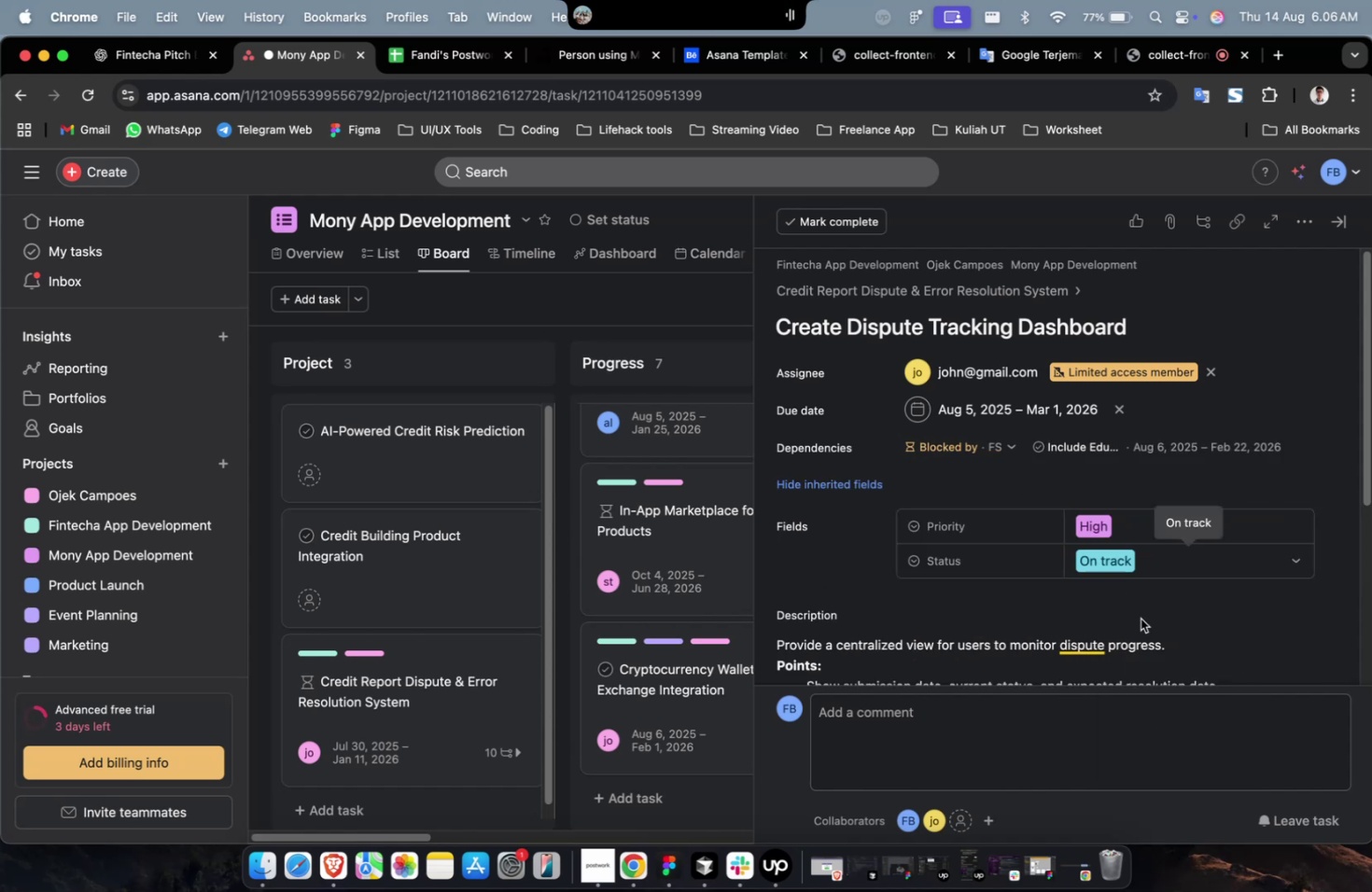 
scroll: coordinate [1140, 618], scroll_direction: down, amount: 24.0
 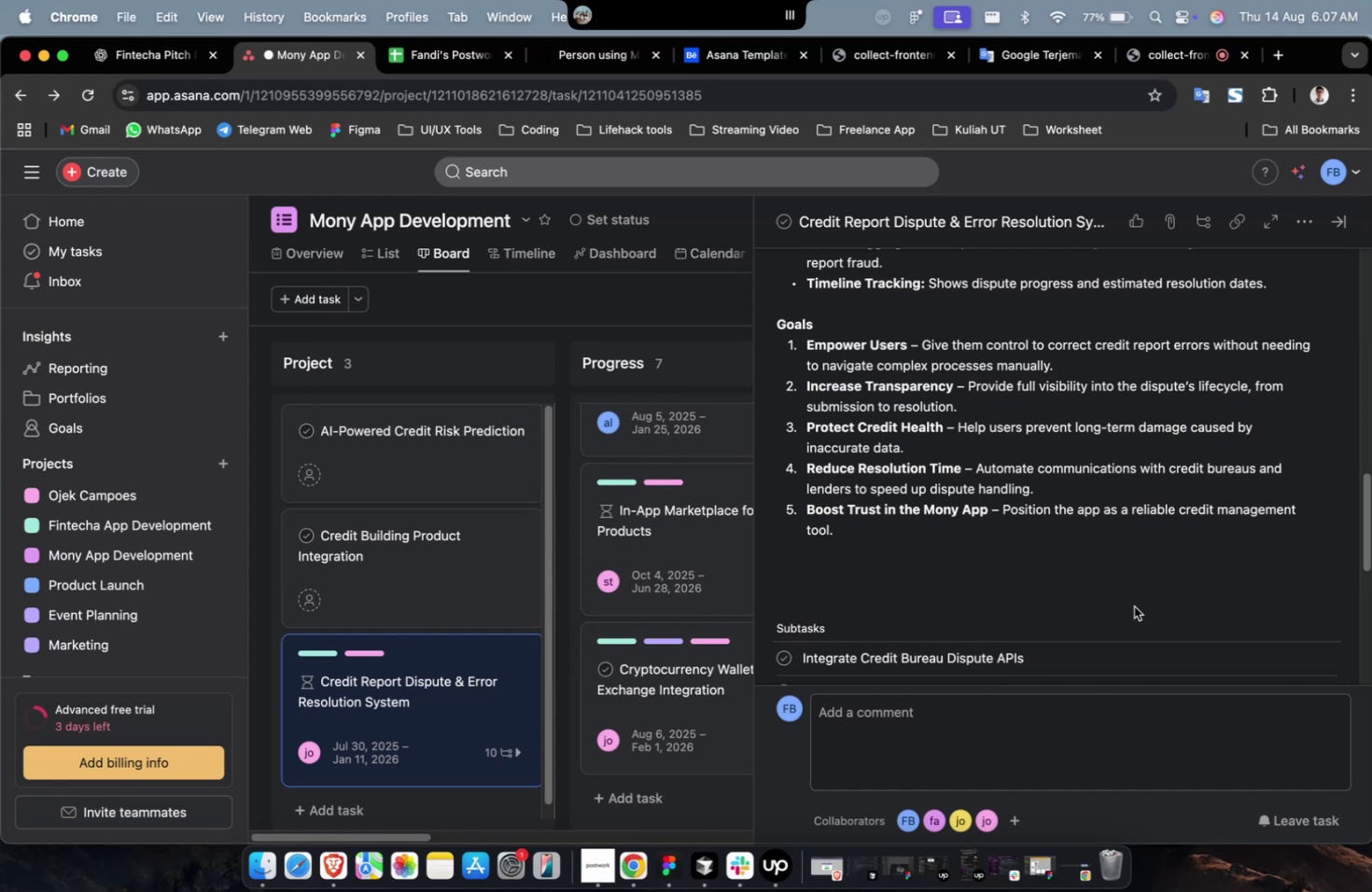 
wait(31.18)
 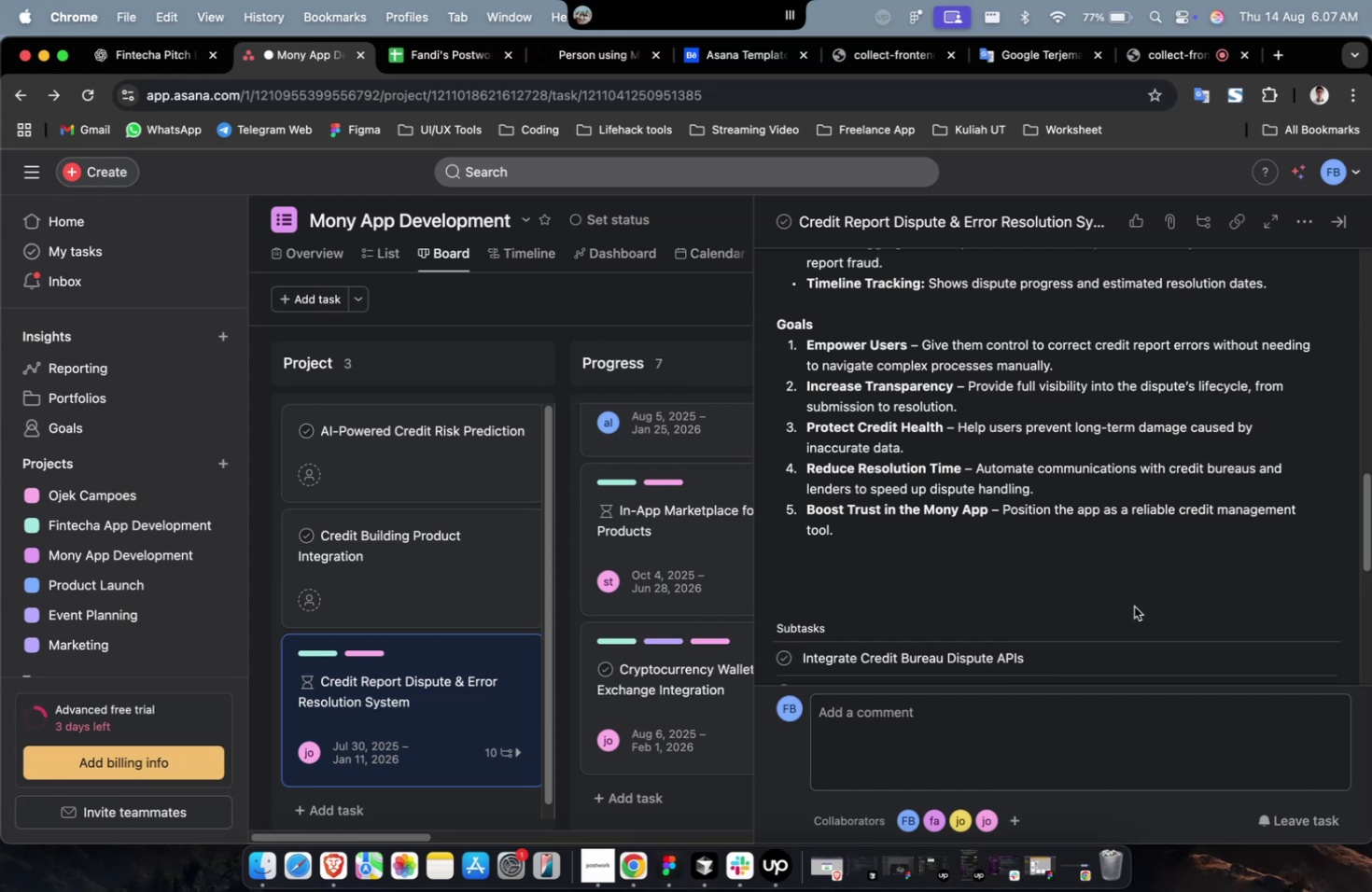 
scroll: coordinate [1113, 597], scroll_direction: up, amount: 26.0
 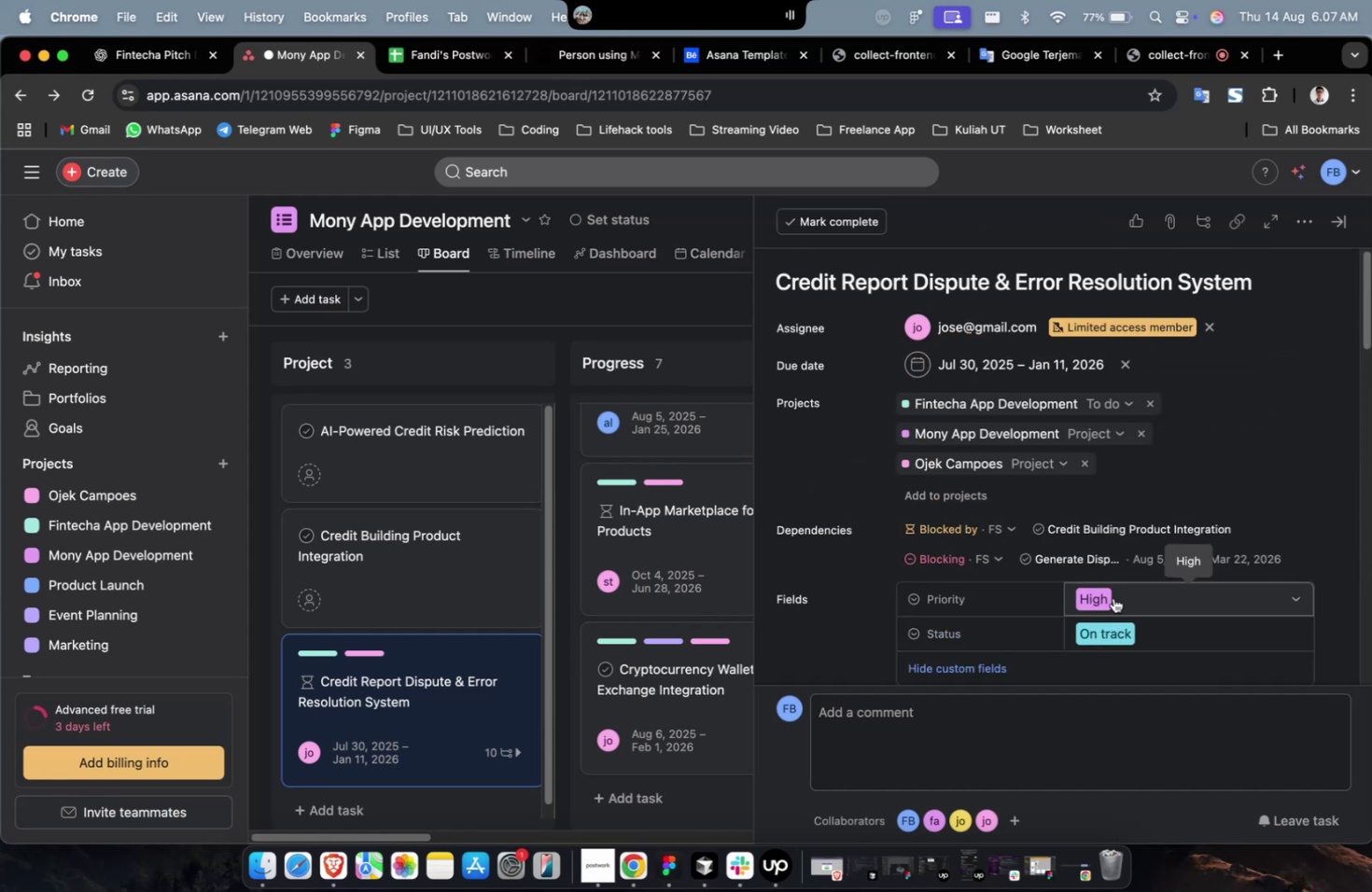 
scroll: coordinate [296, 629], scroll_direction: down, amount: 38.0
 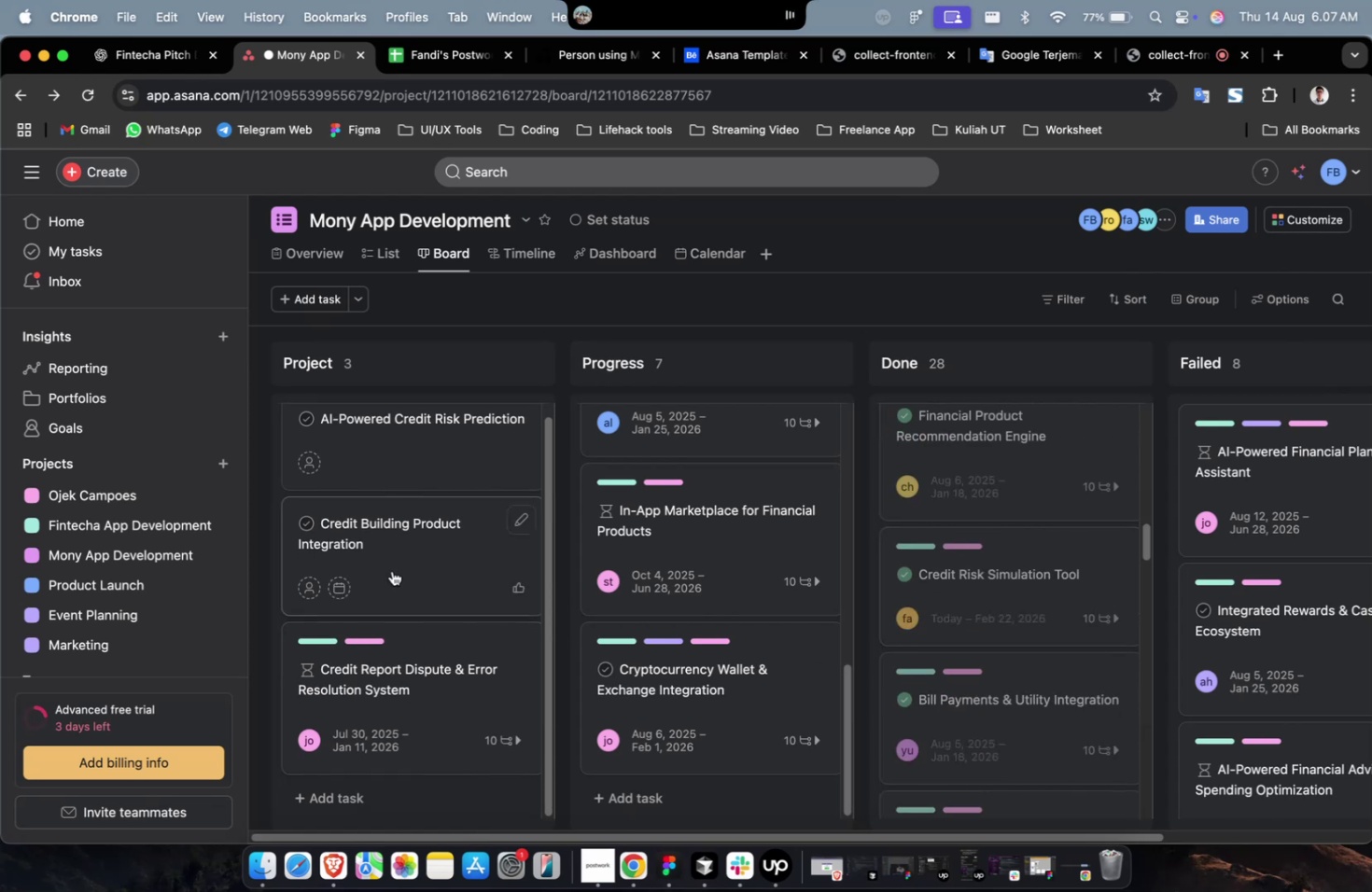 
left_click([406, 558])
 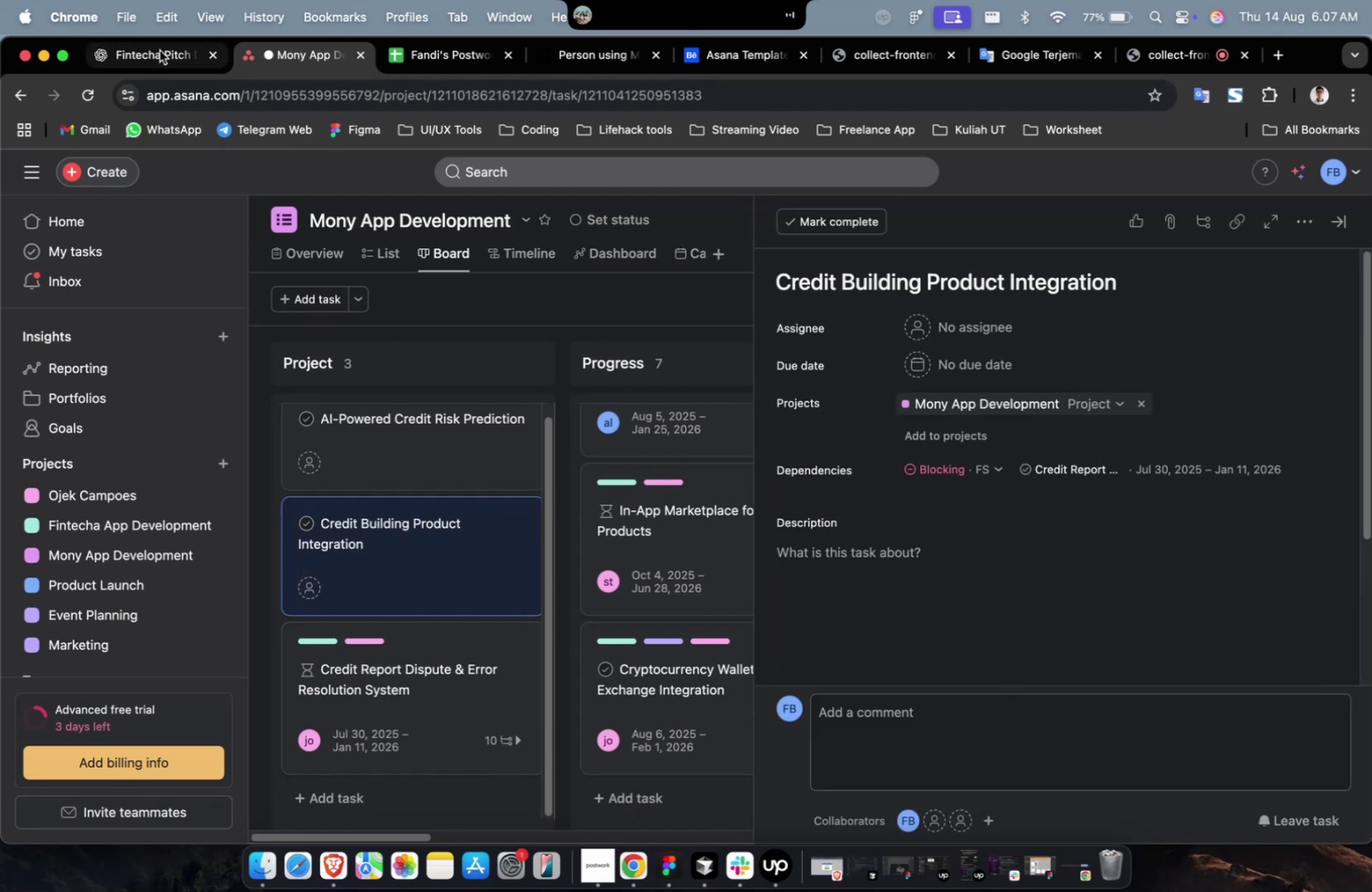 
left_click([160, 50])
 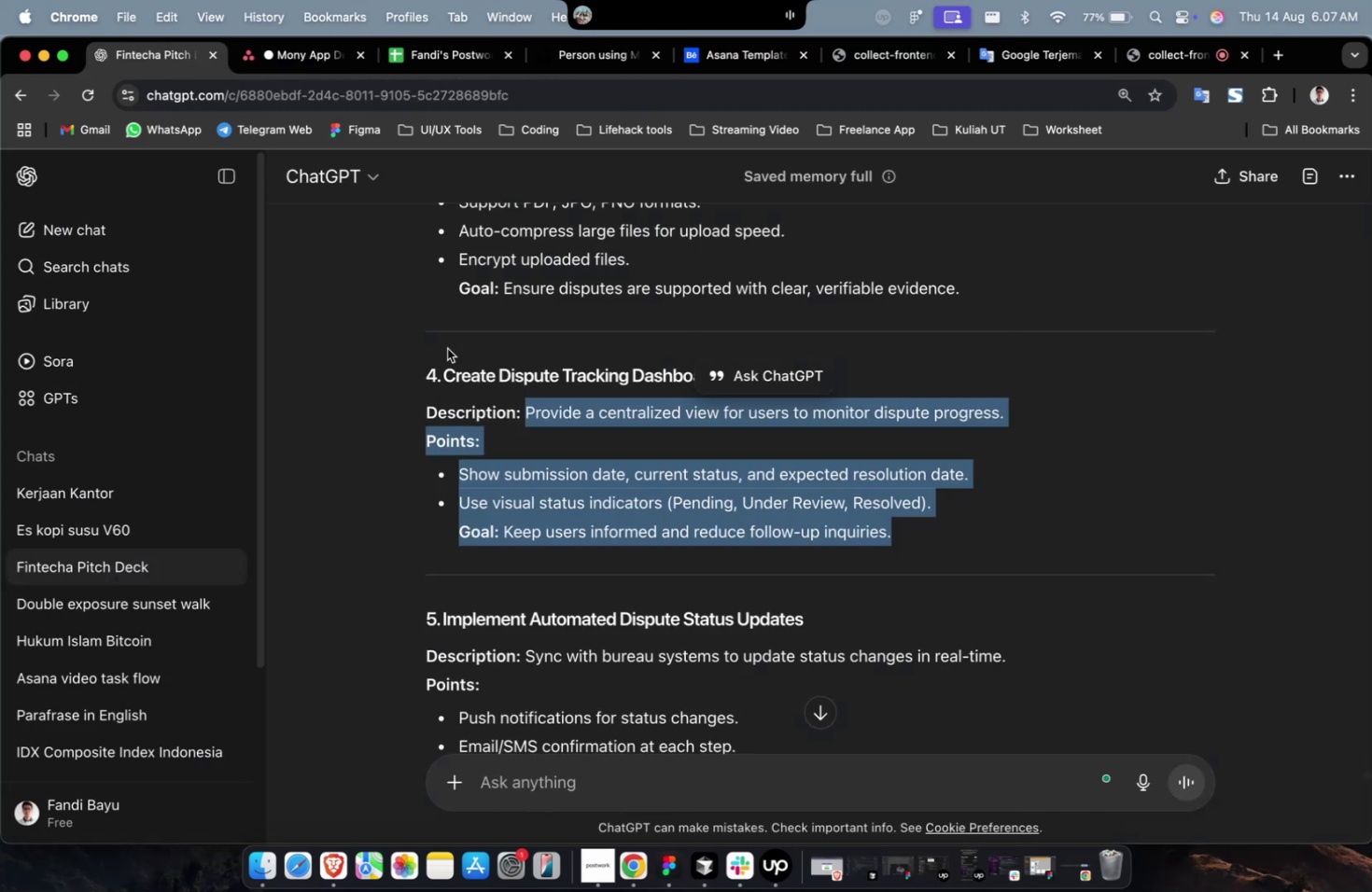 
scroll: coordinate [541, 441], scroll_direction: up, amount: 4.0
 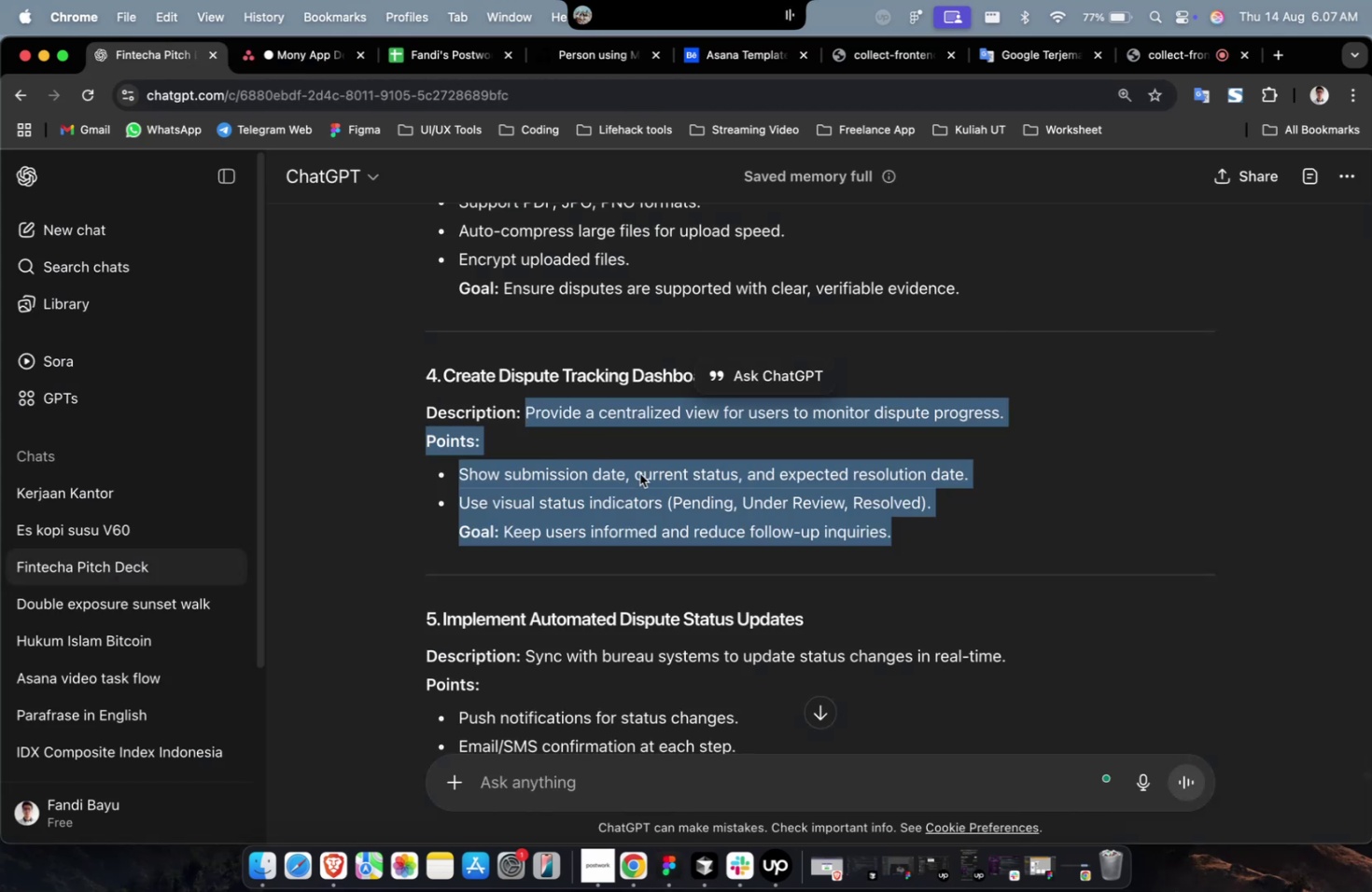 
left_click([639, 473])
 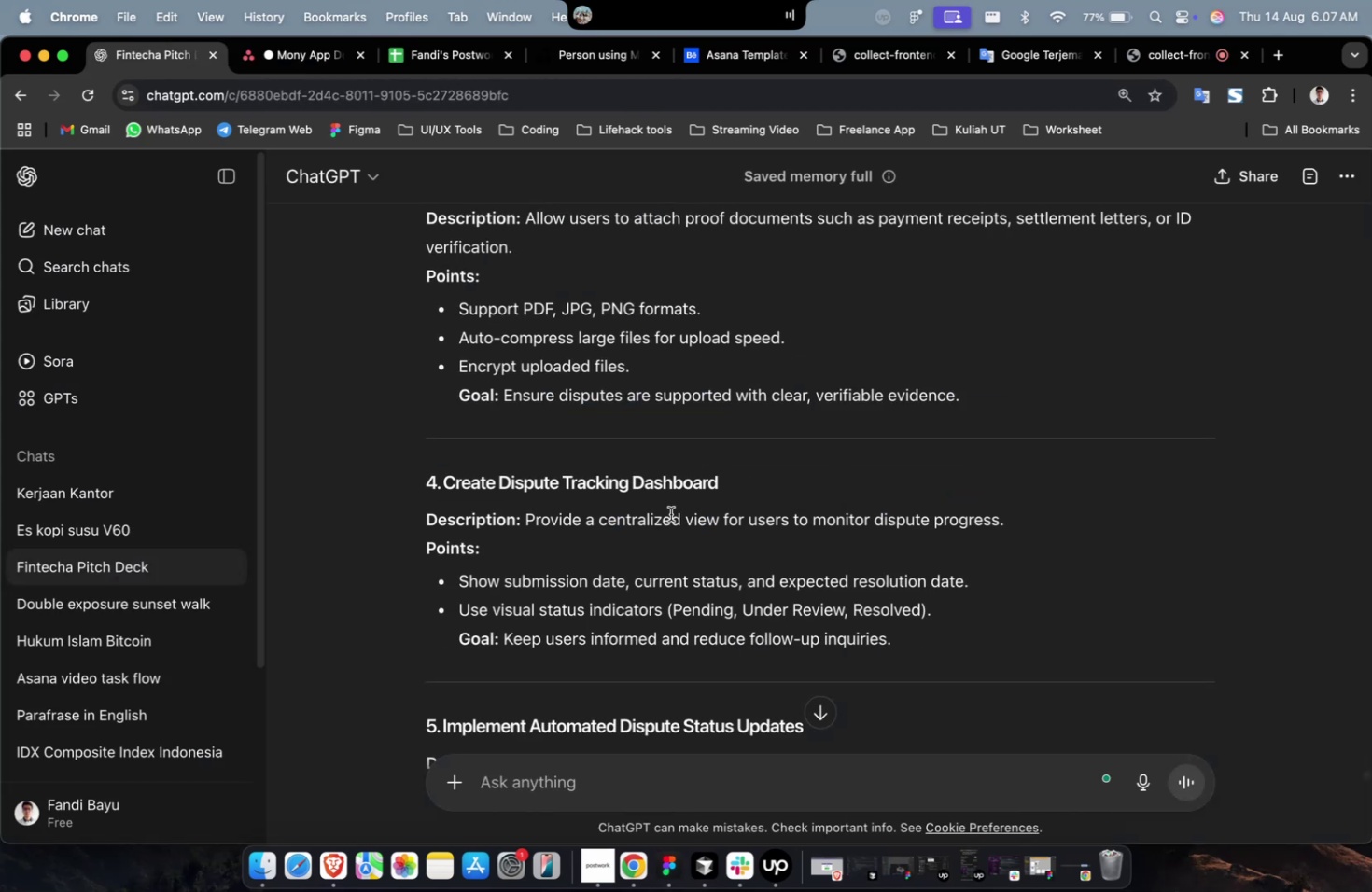 
scroll: coordinate [813, 591], scroll_direction: up, amount: 3.0
 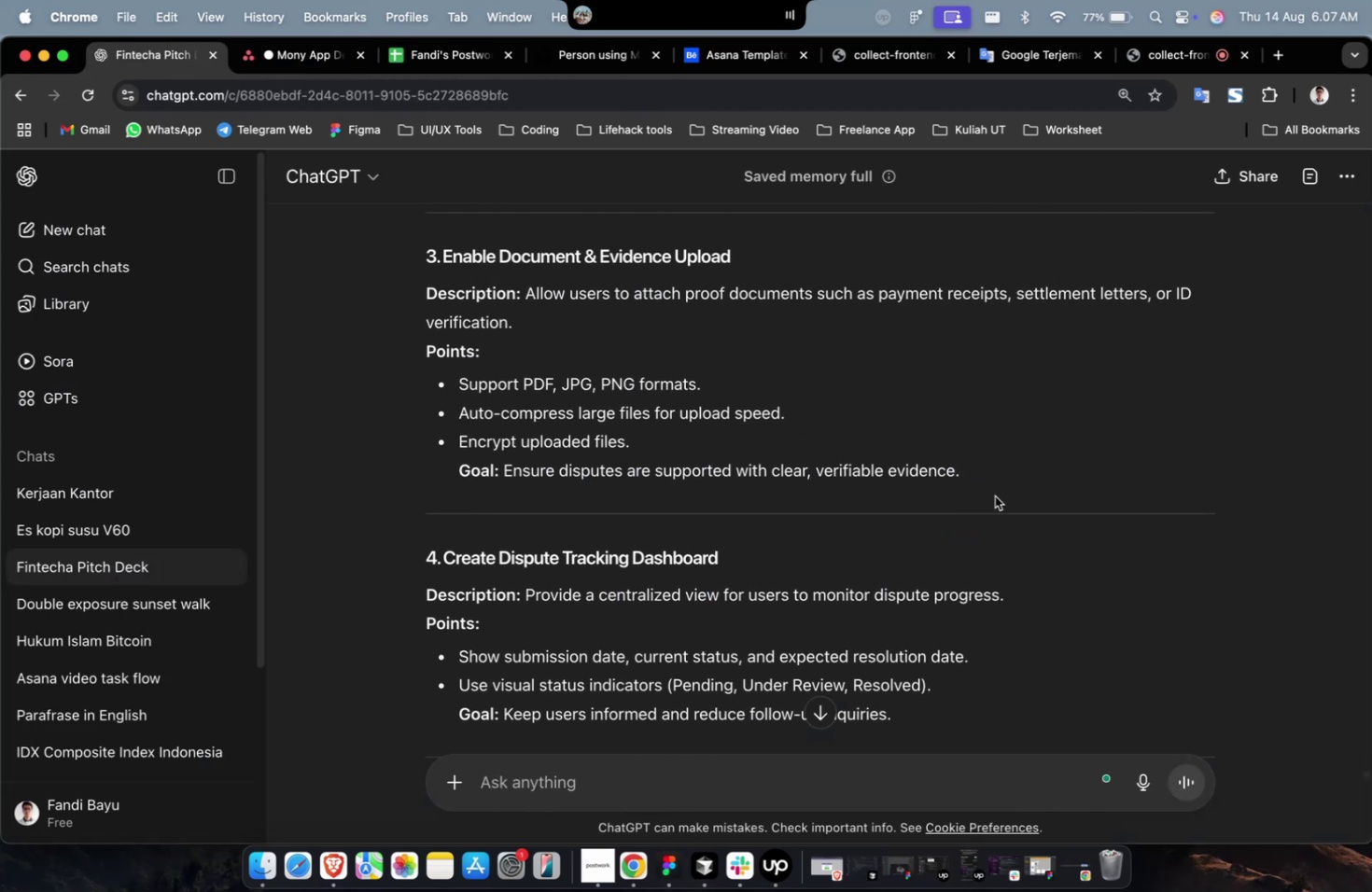 
left_click_drag(start_coordinate=[991, 471], to_coordinate=[528, 300])
 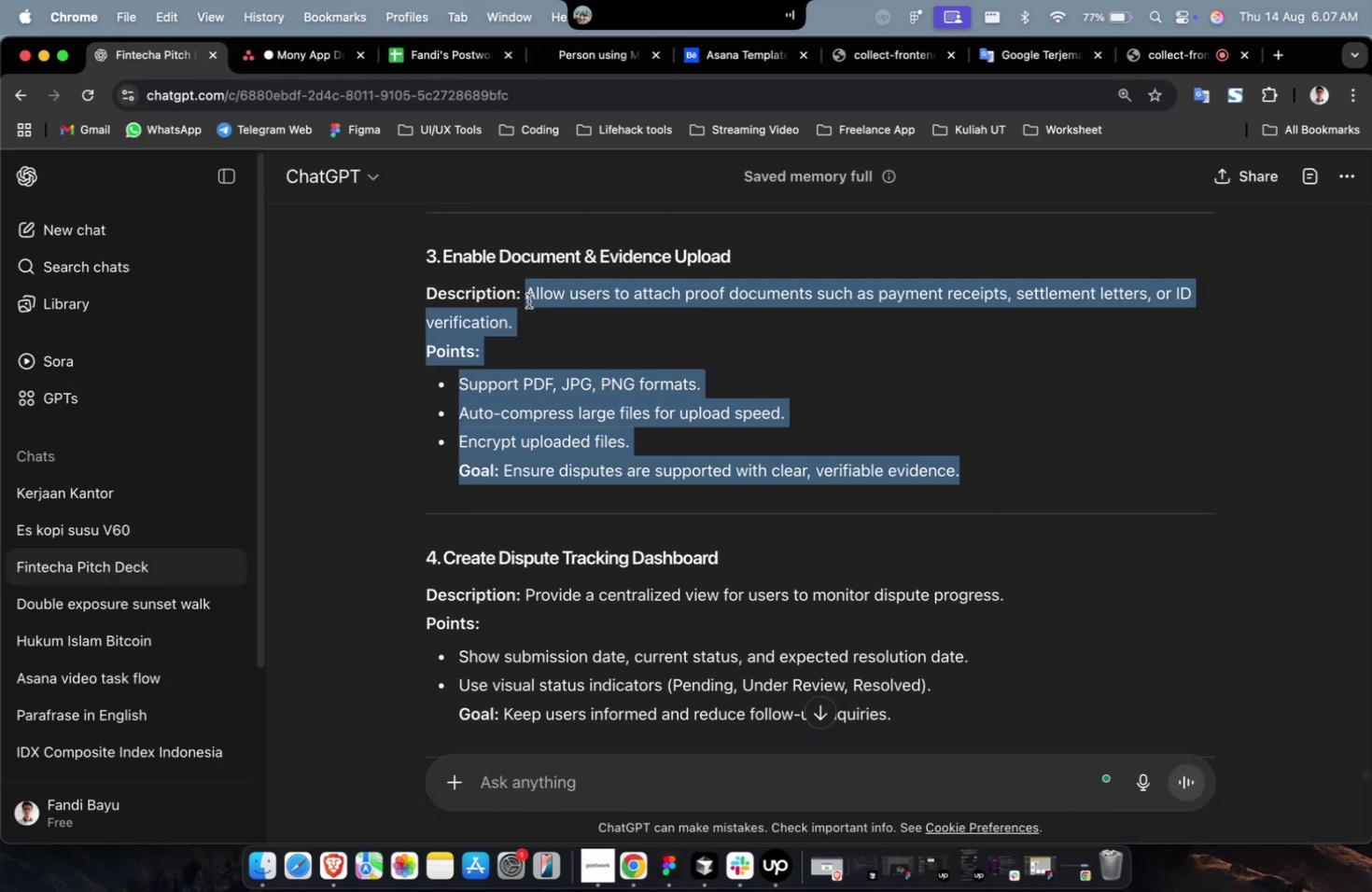 
key(Meta+C)
 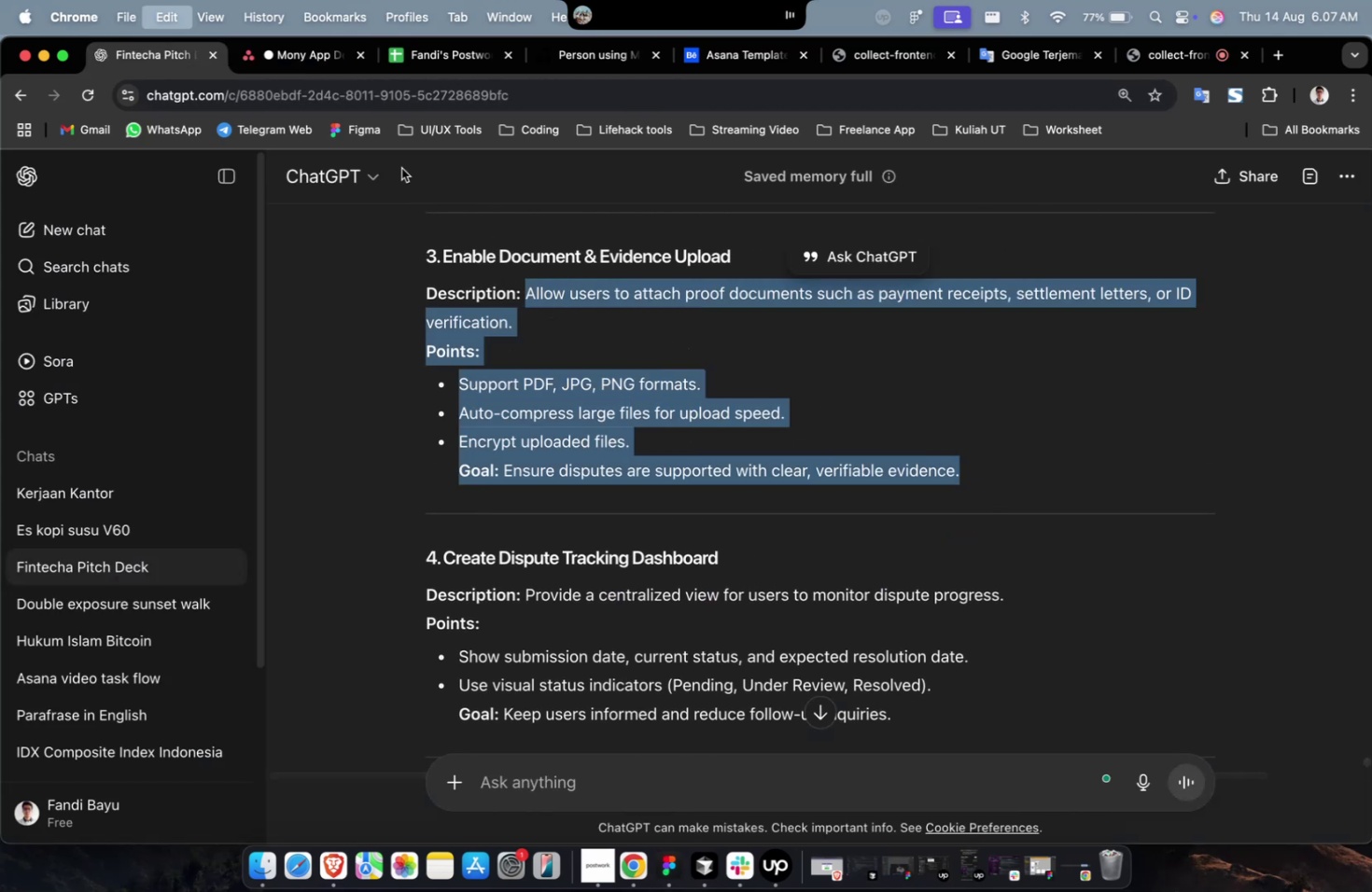 
key(Meta+C)
 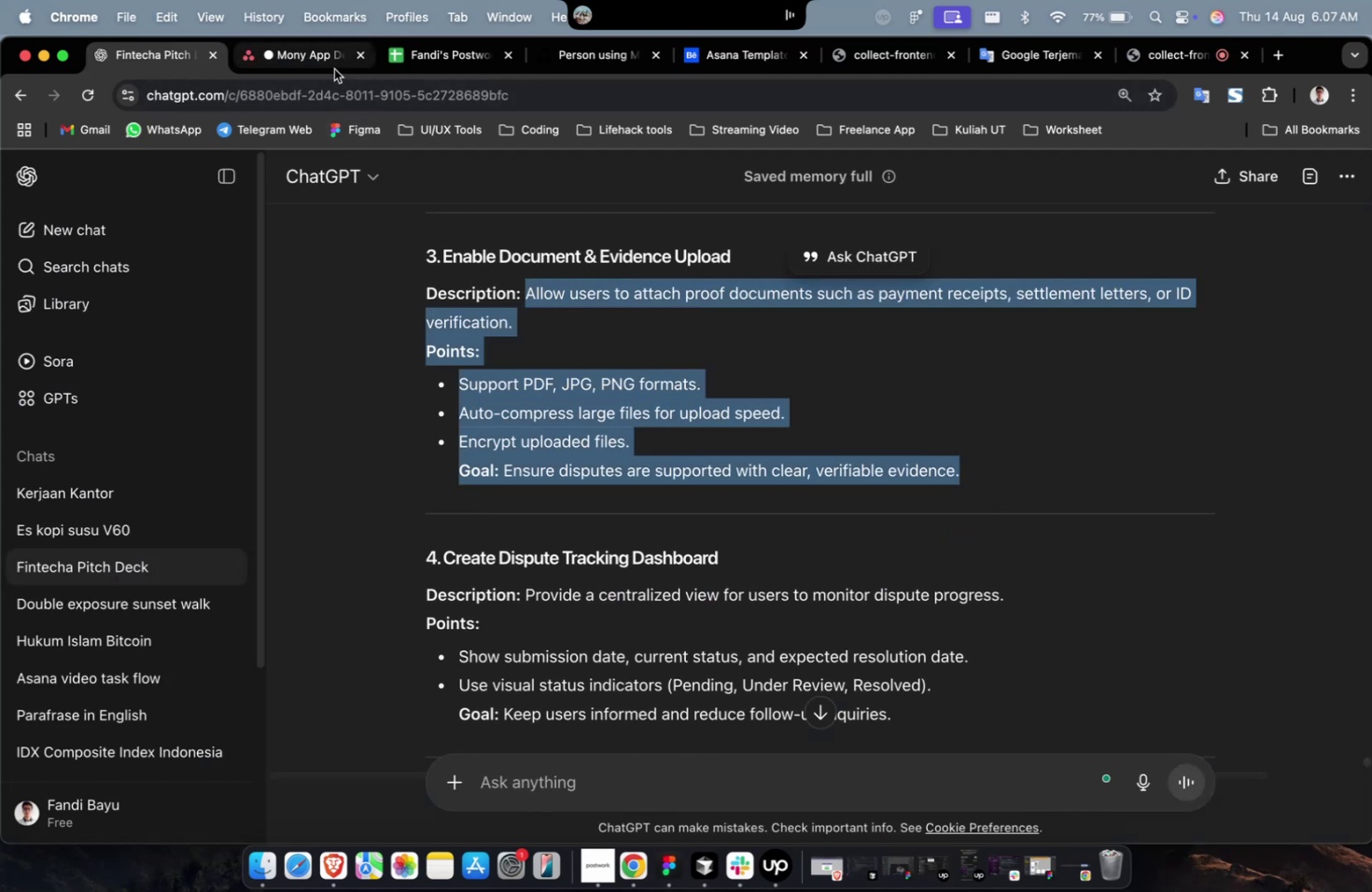 
left_click([334, 69])
 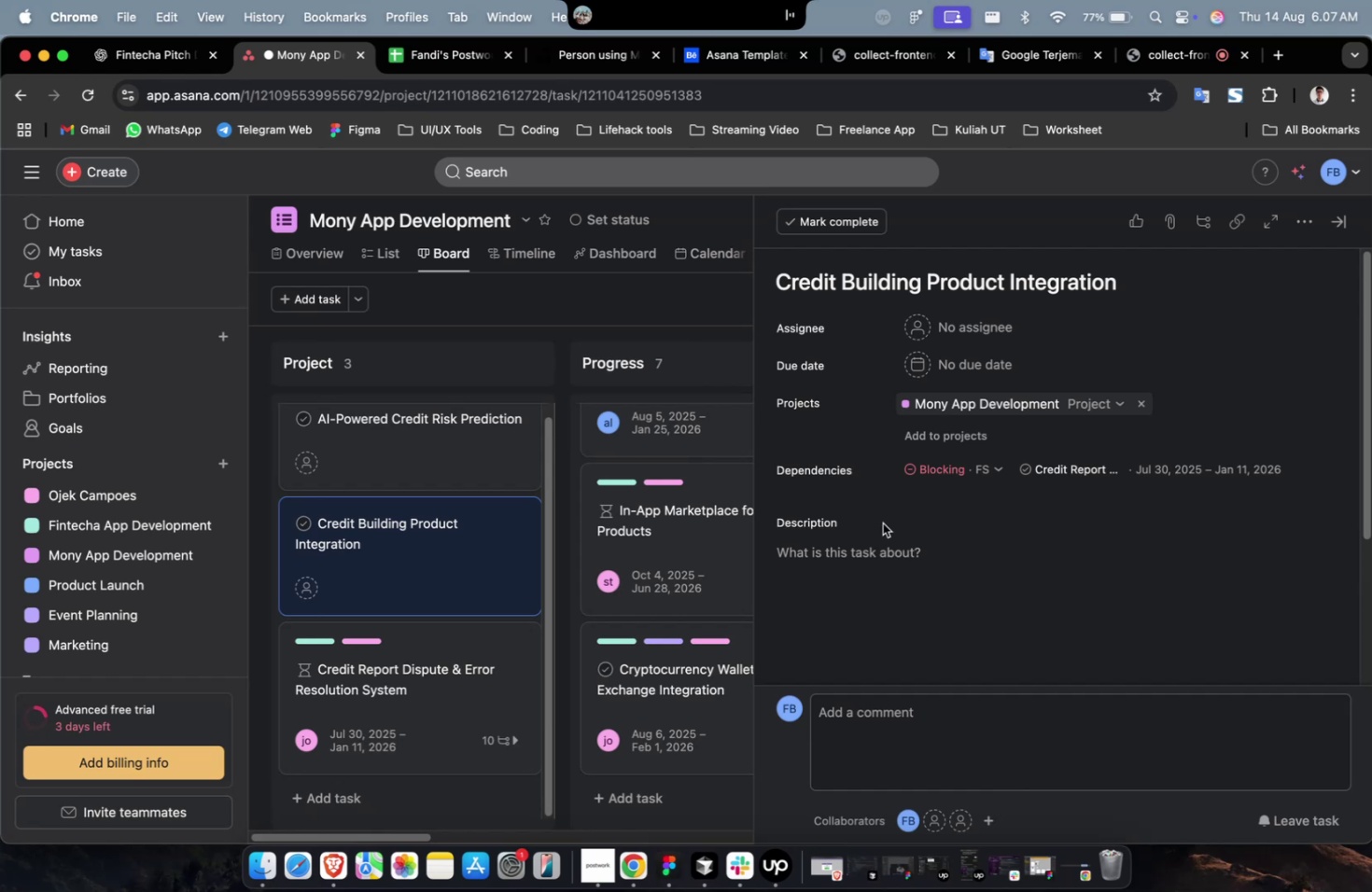 
double_click([895, 537])
 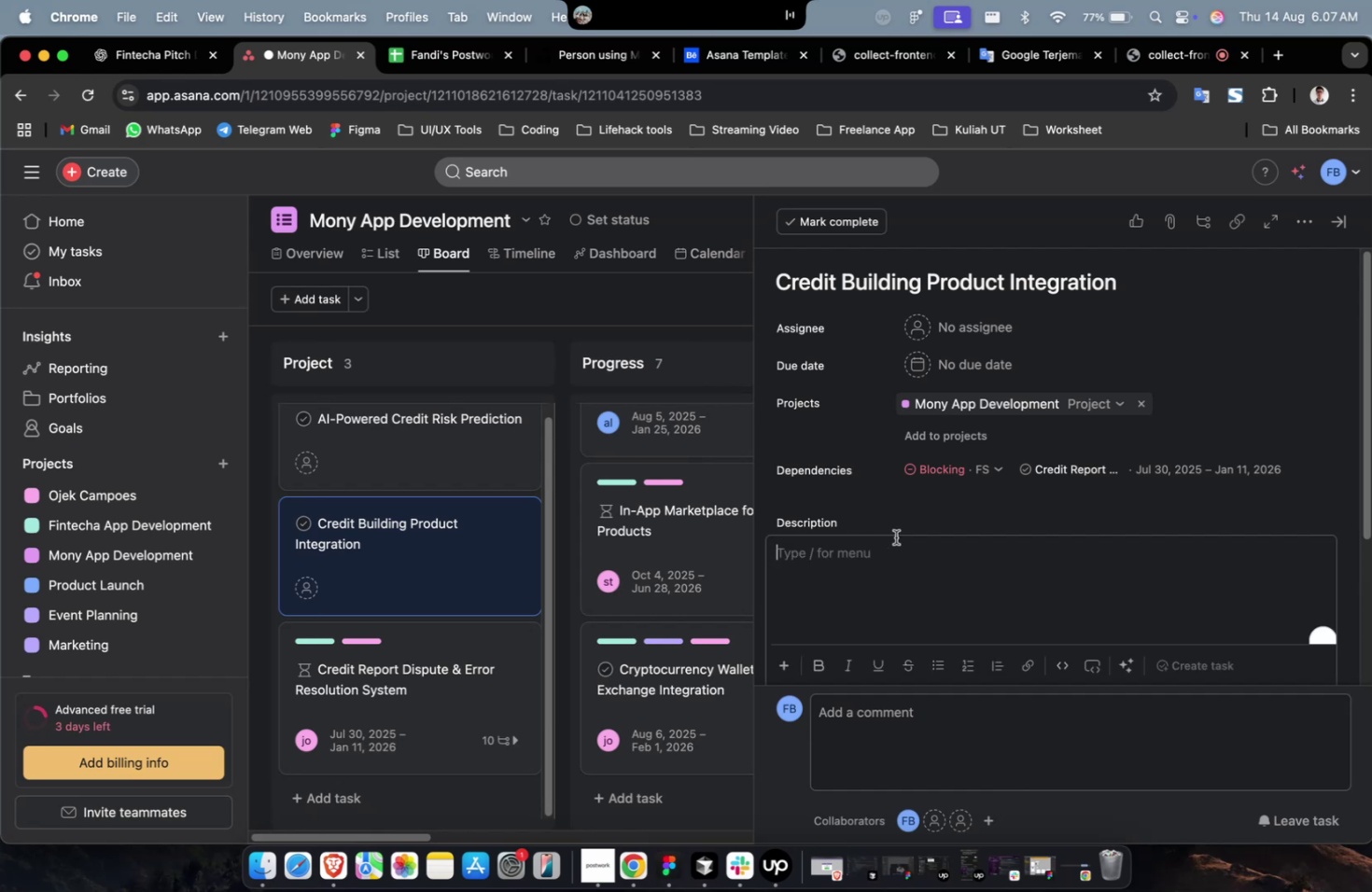 
key(Meta+V)
 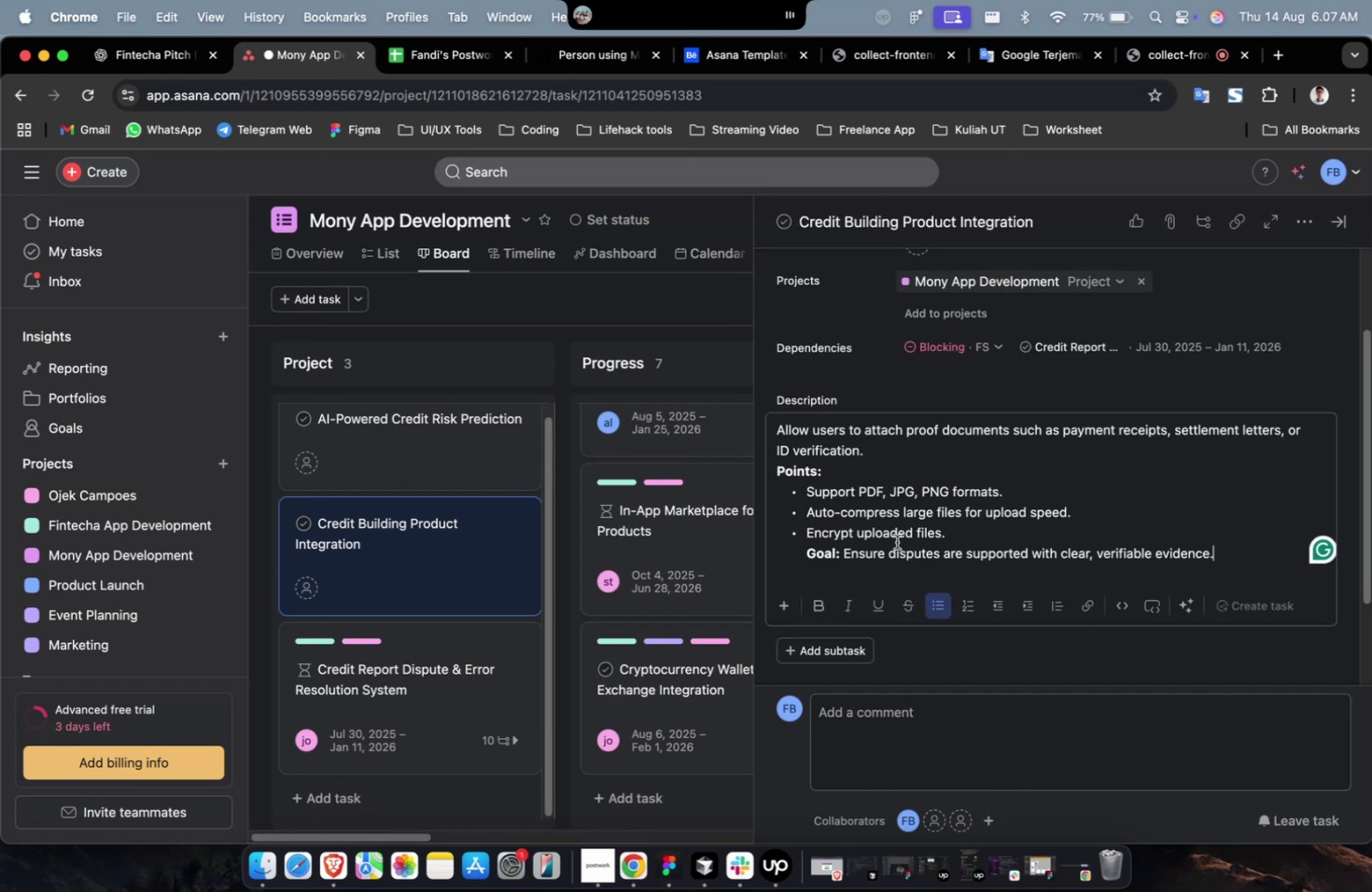 
scroll: coordinate [896, 541], scroll_direction: up, amount: 11.0
 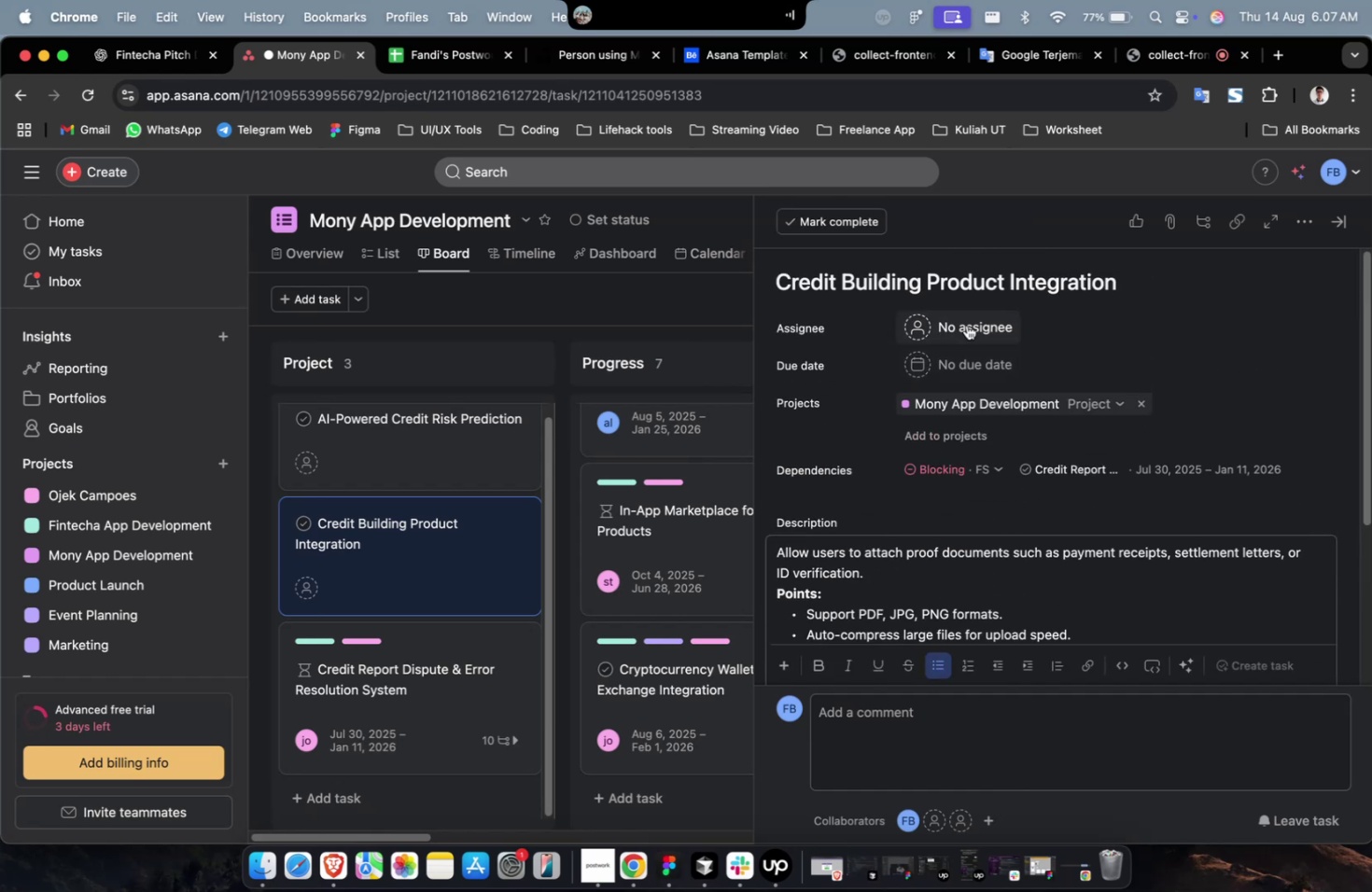 
left_click([972, 320])
 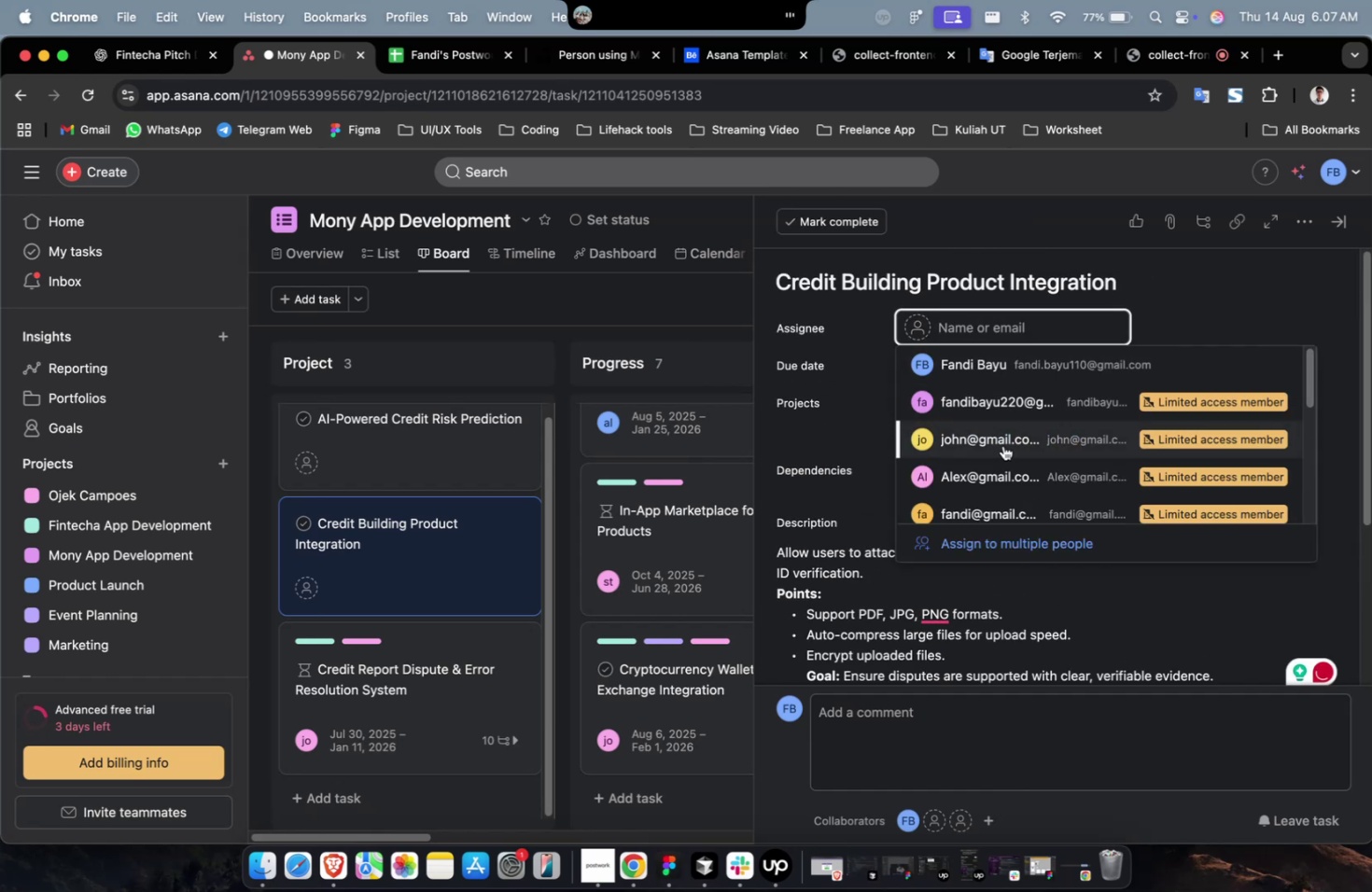 
left_click([1002, 445])
 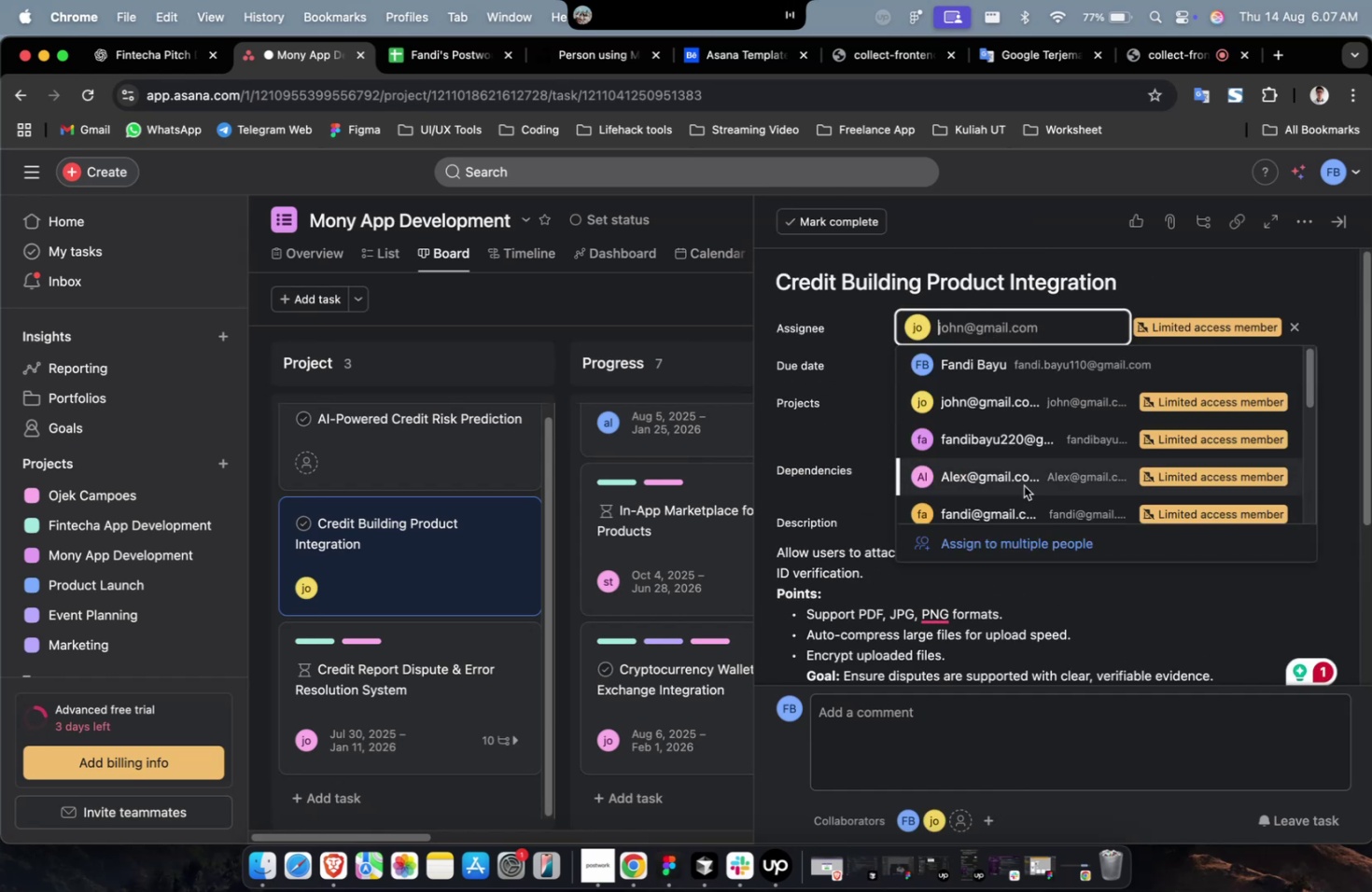 
triple_click([1024, 502])
 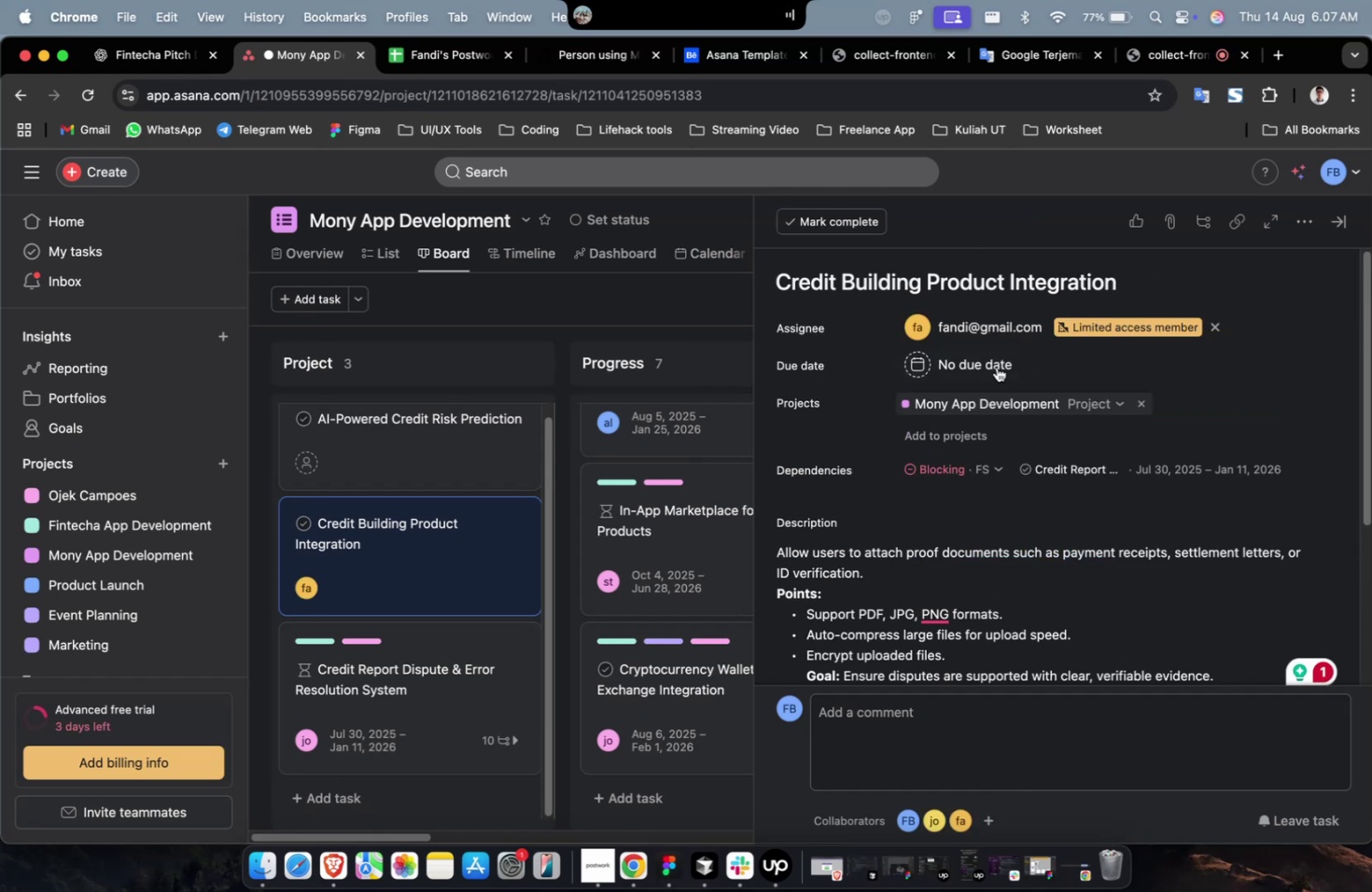 
triple_click([996, 363])
 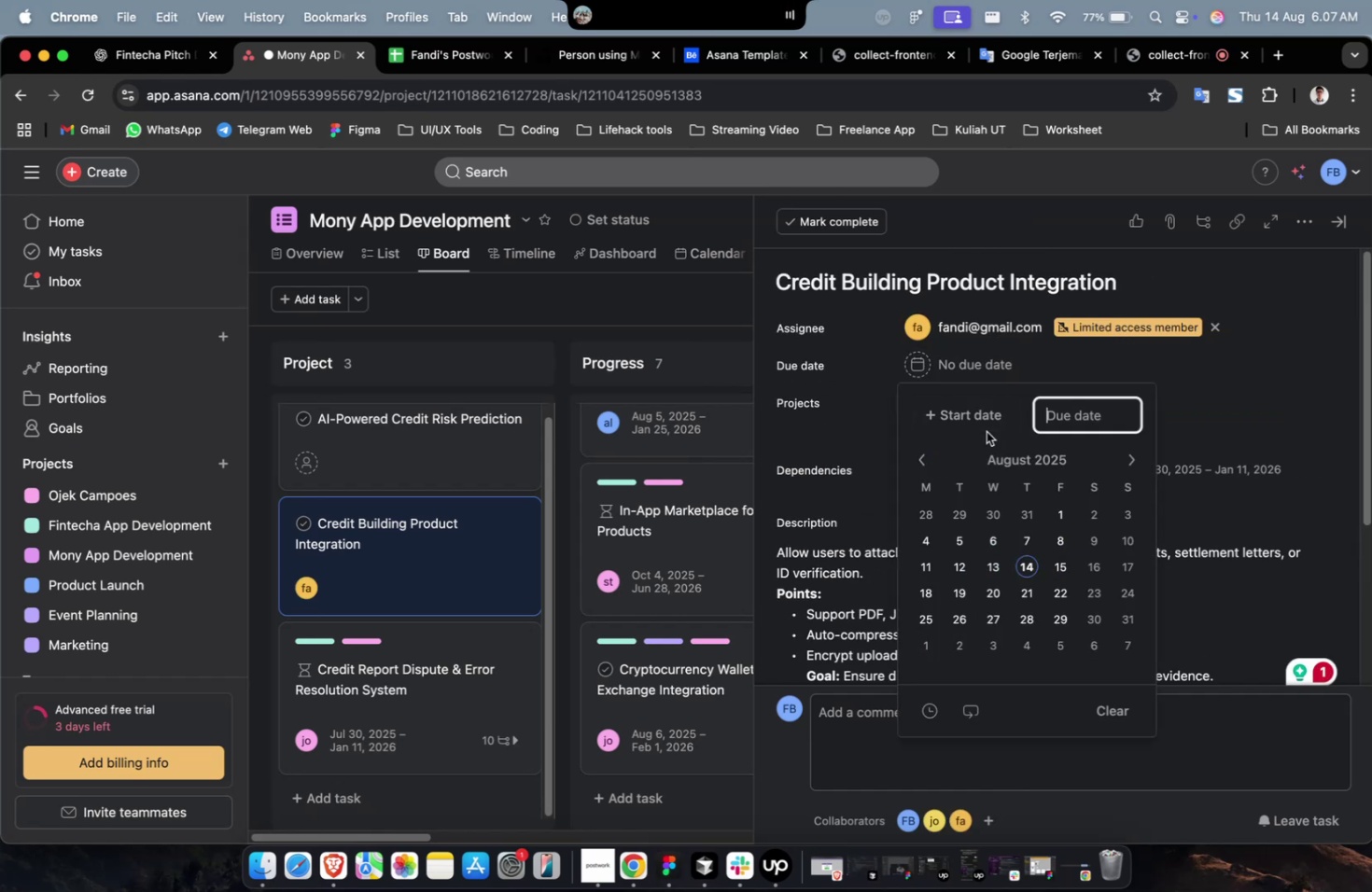 
triple_click([986, 431])
 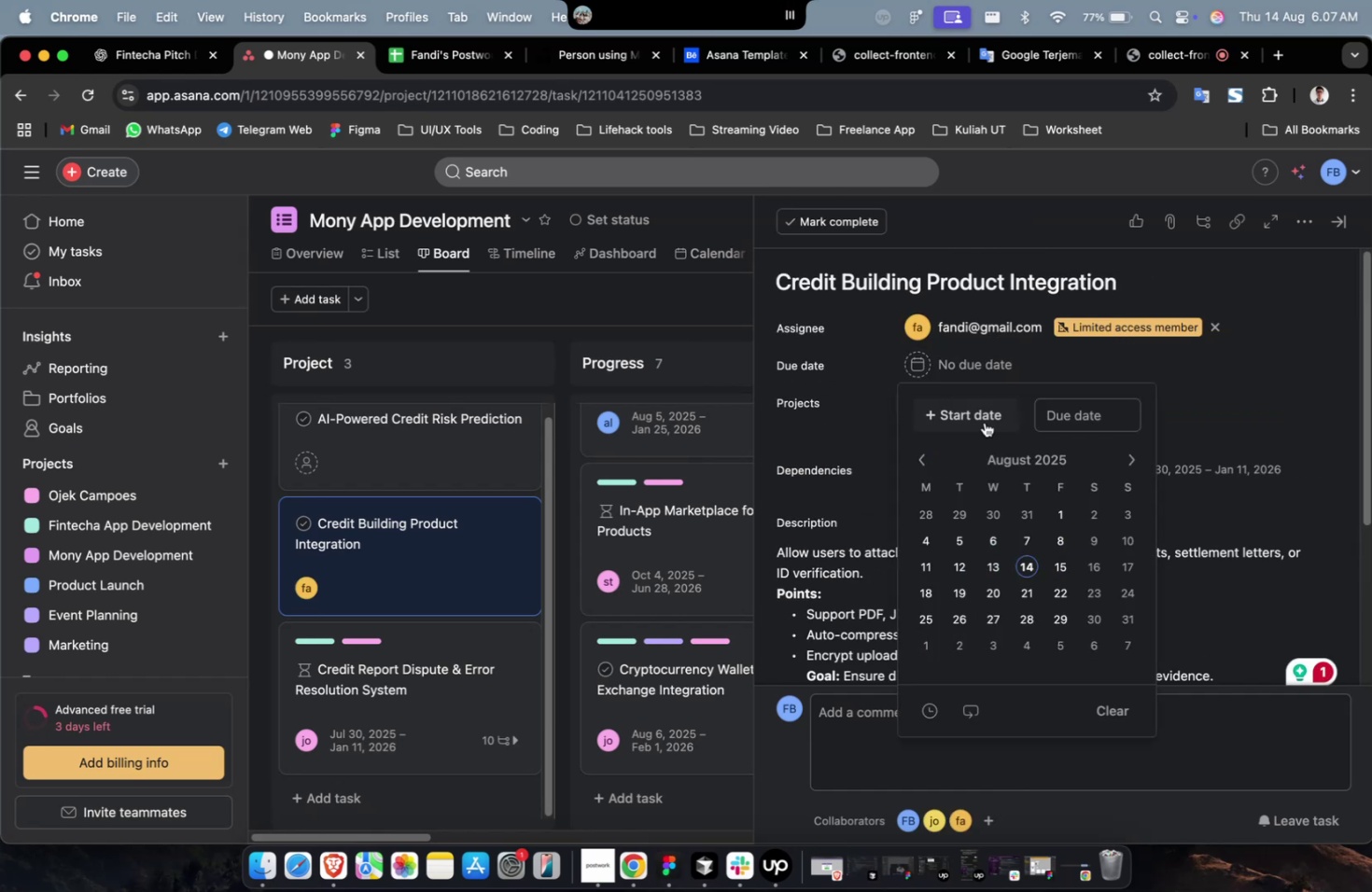 
triple_click([984, 422])
 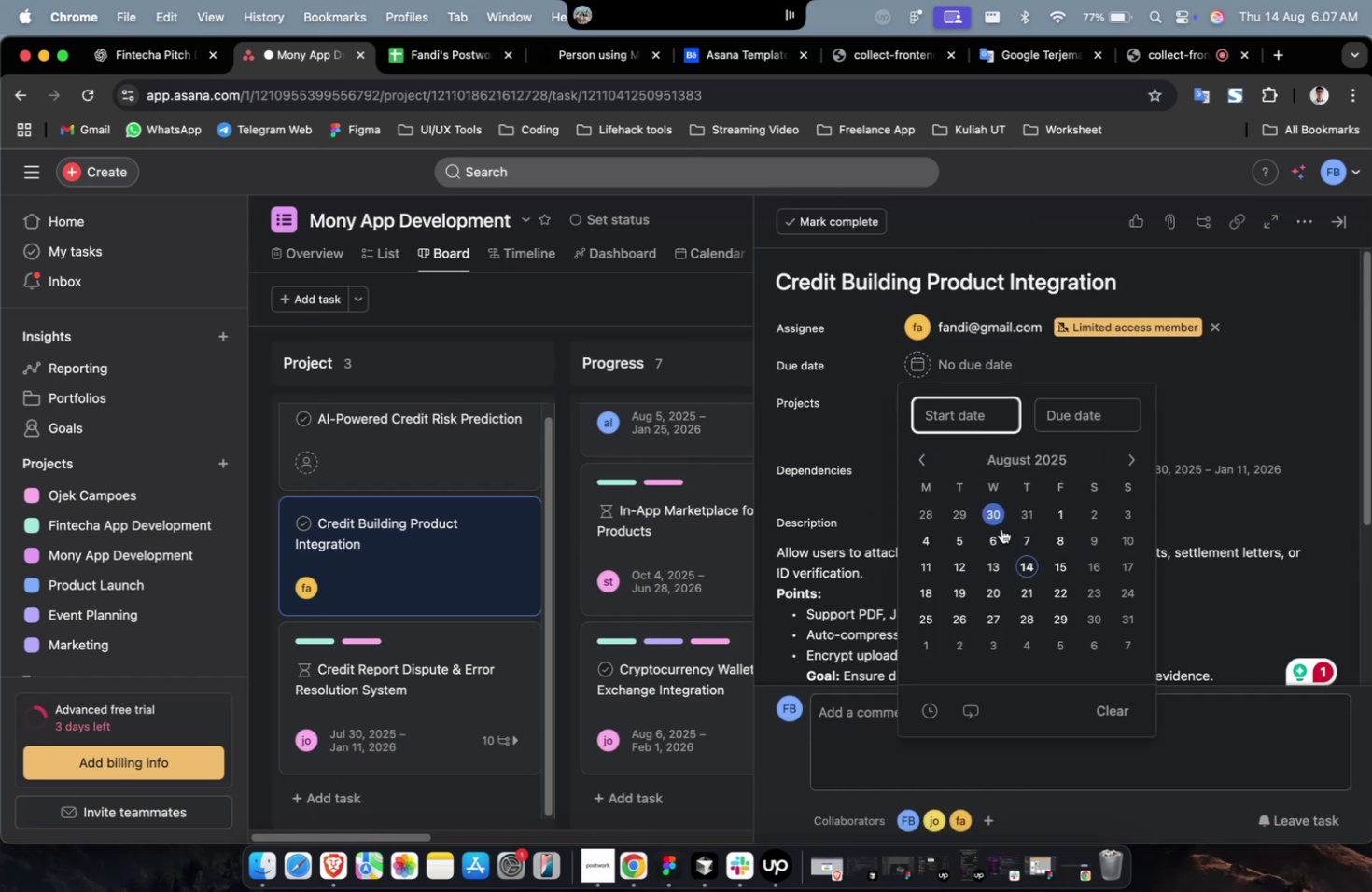 
left_click([999, 537])
 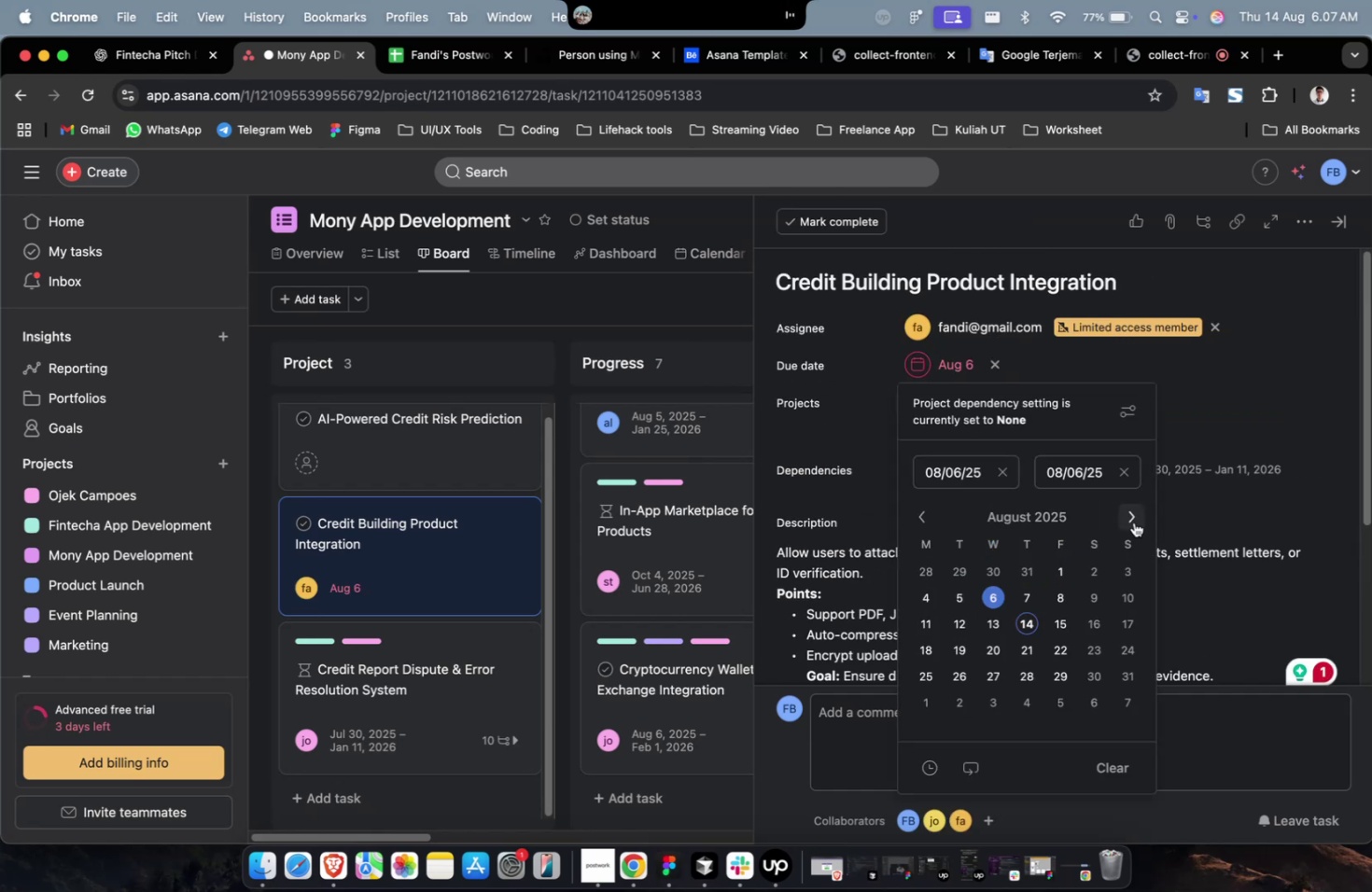 
double_click([1133, 522])
 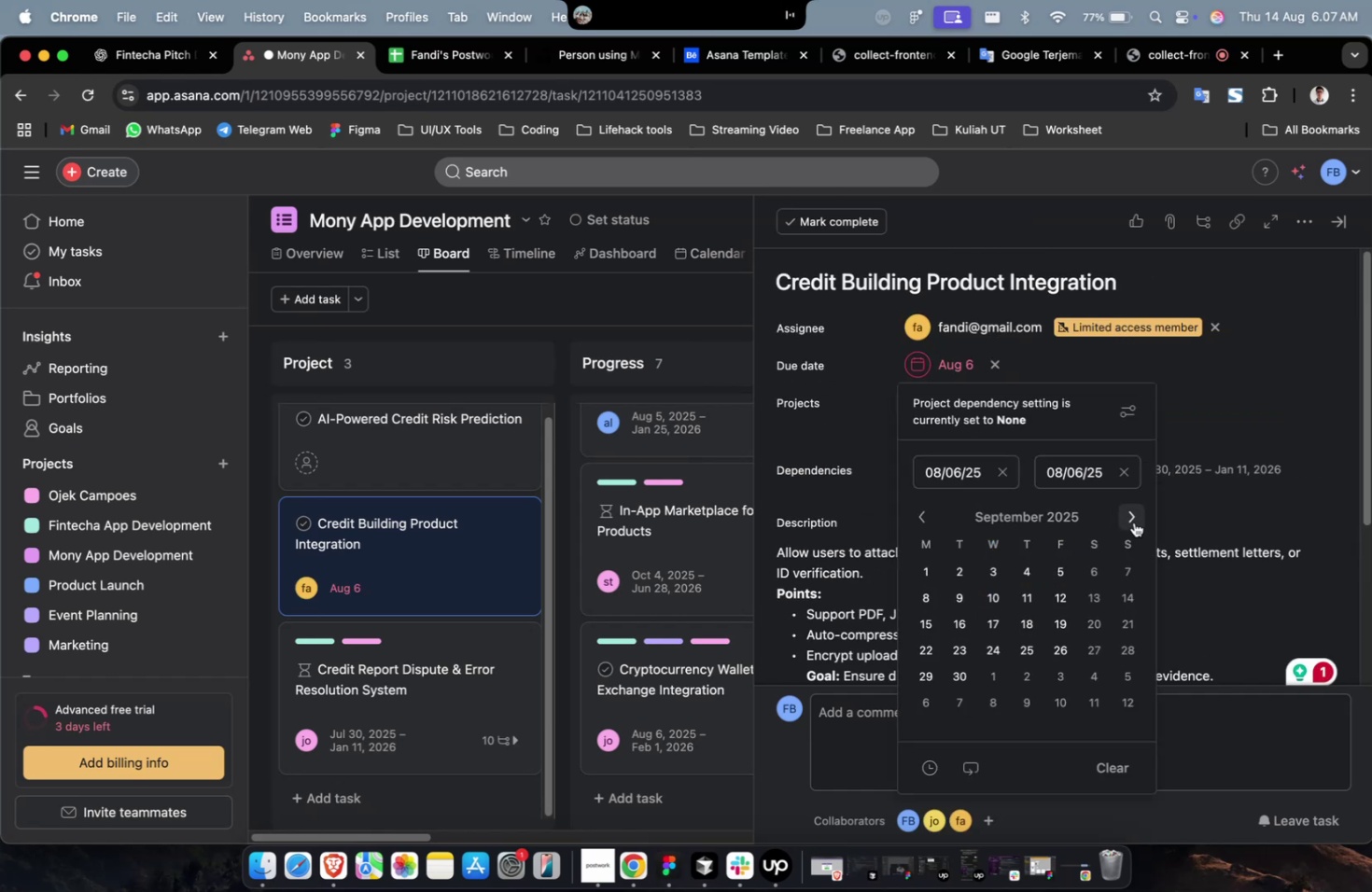 
triple_click([1133, 522])
 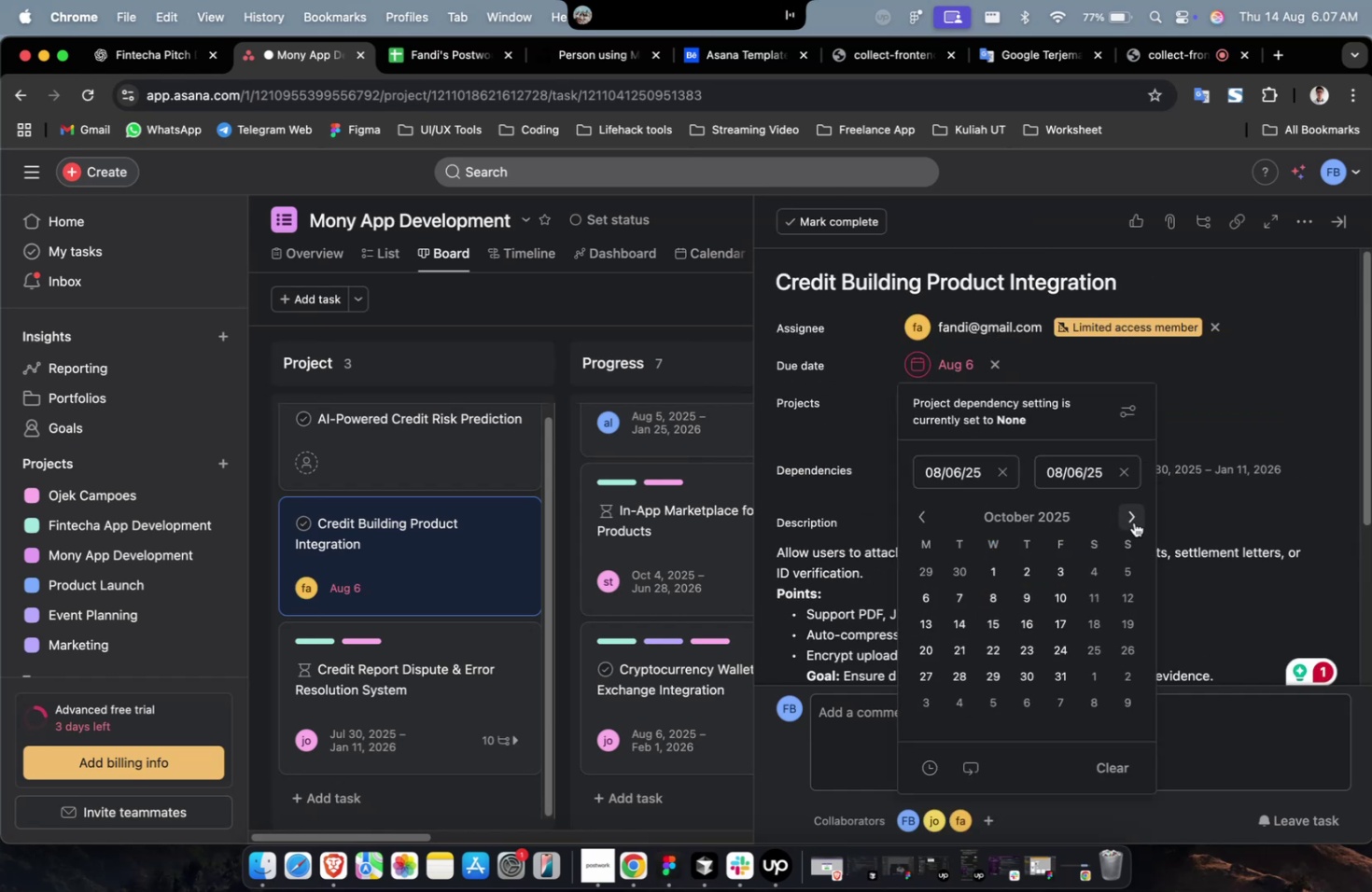 
triple_click([1133, 522])
 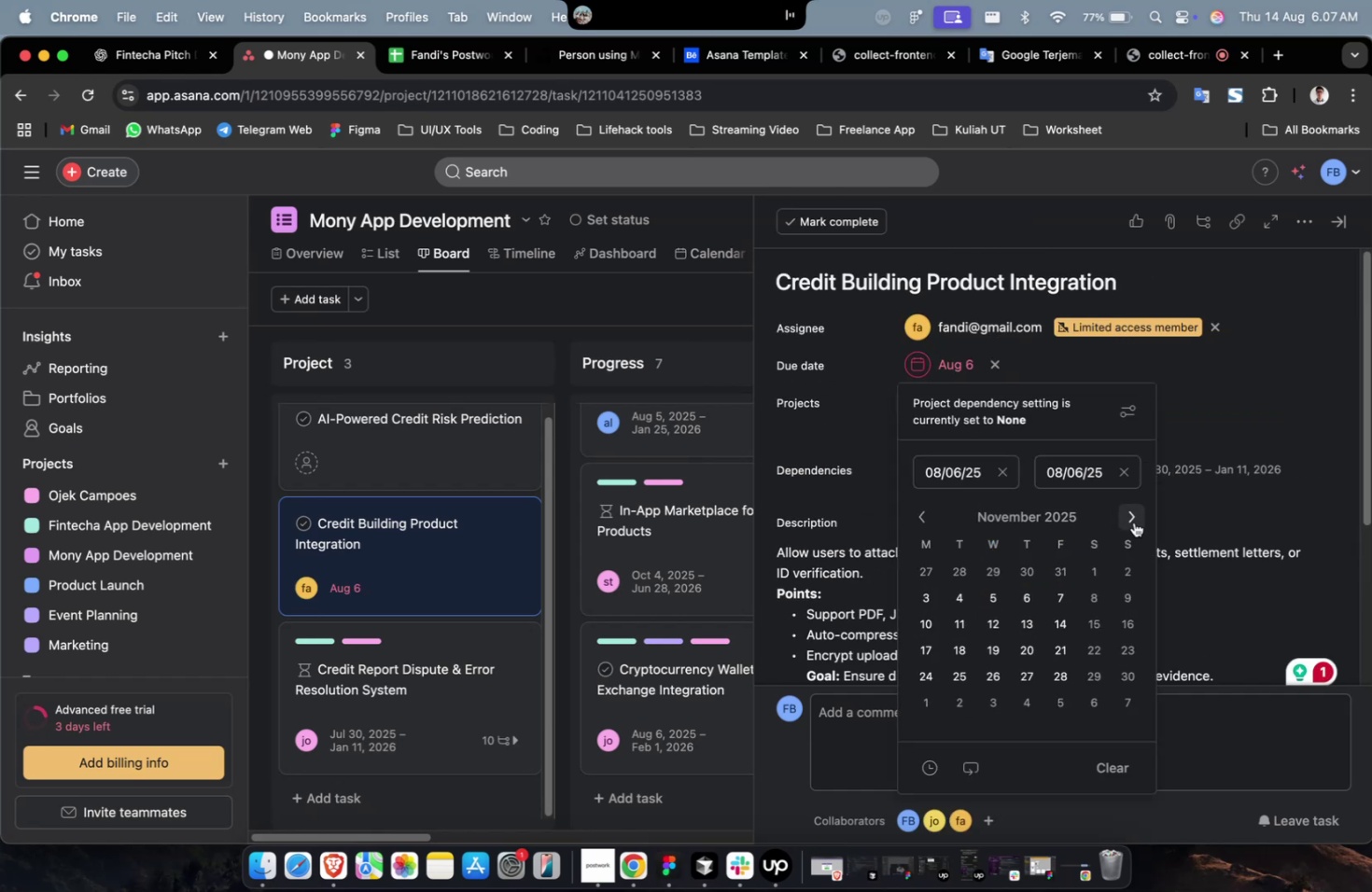 
triple_click([1133, 522])
 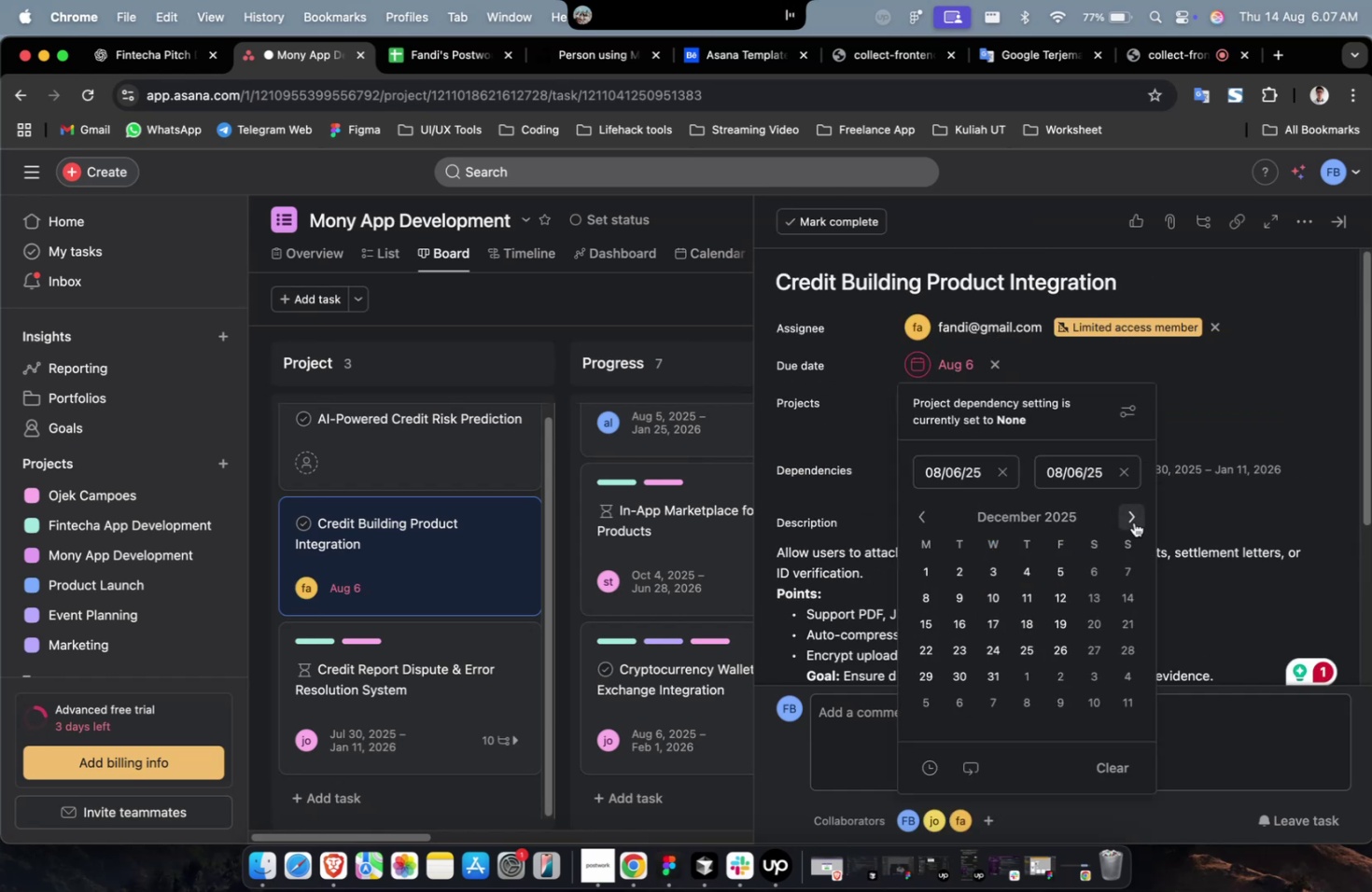 
triple_click([1133, 522])
 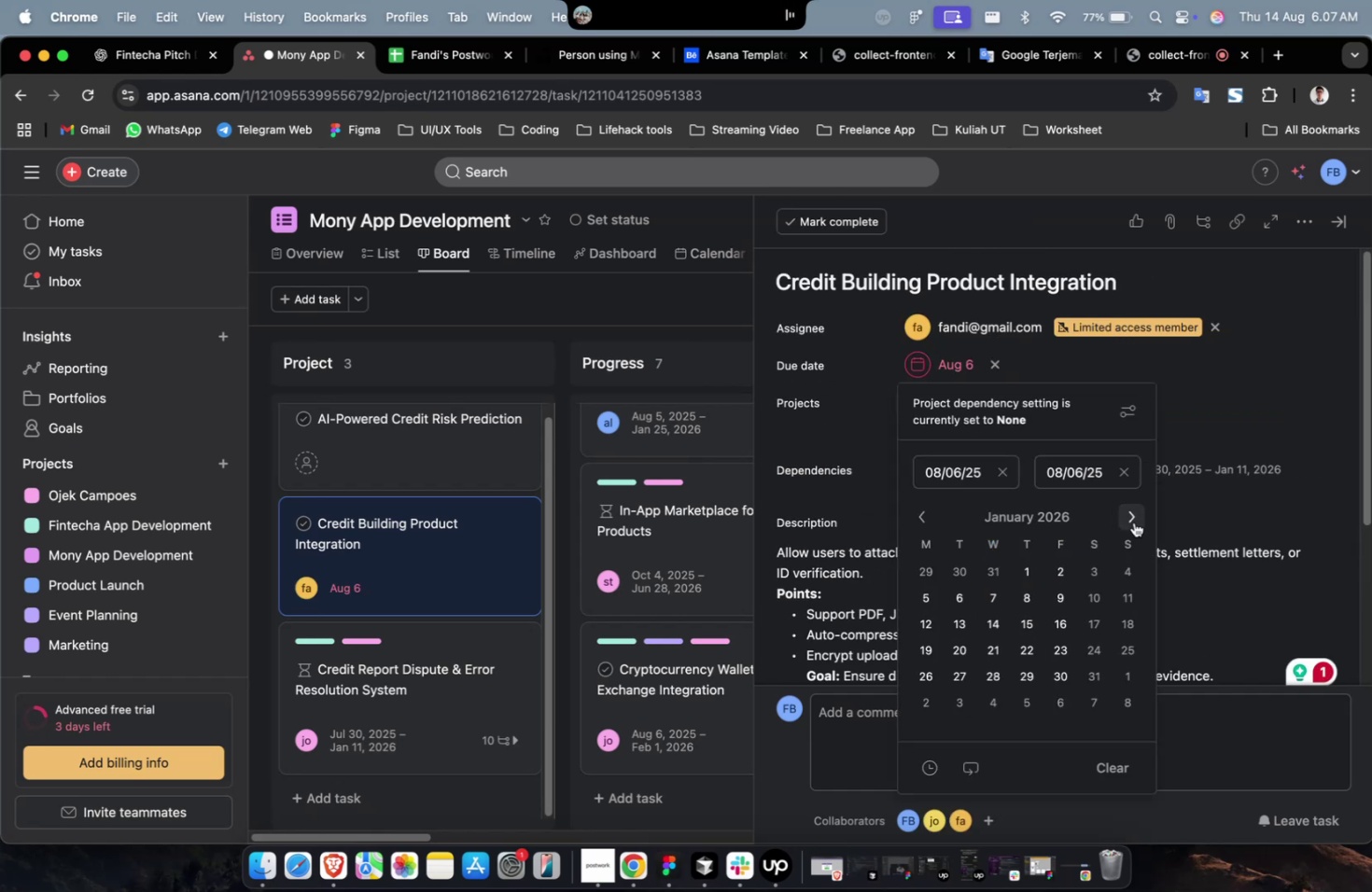 
triple_click([1133, 522])
 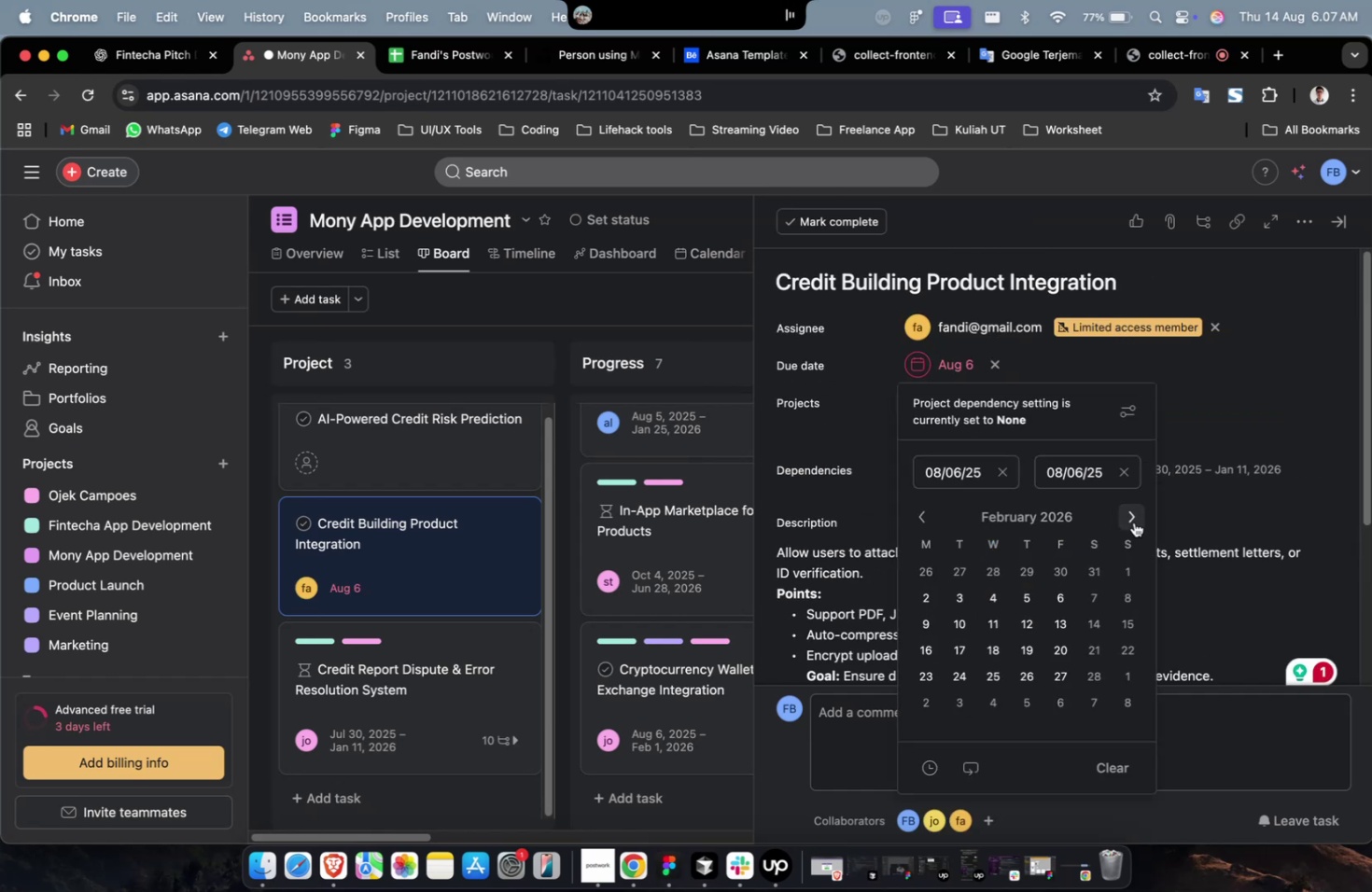 
triple_click([1133, 522])
 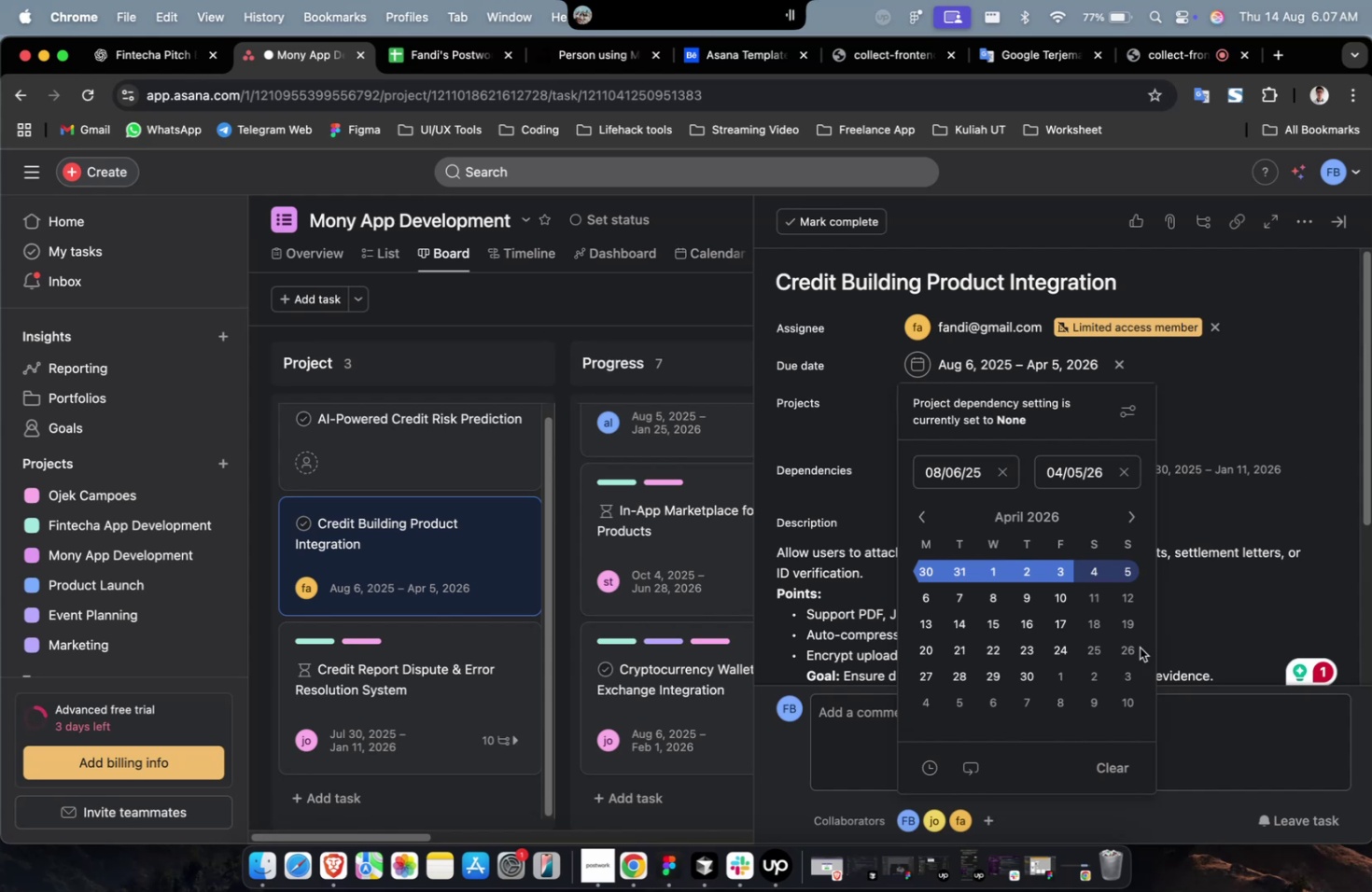 
left_click([1127, 704])
 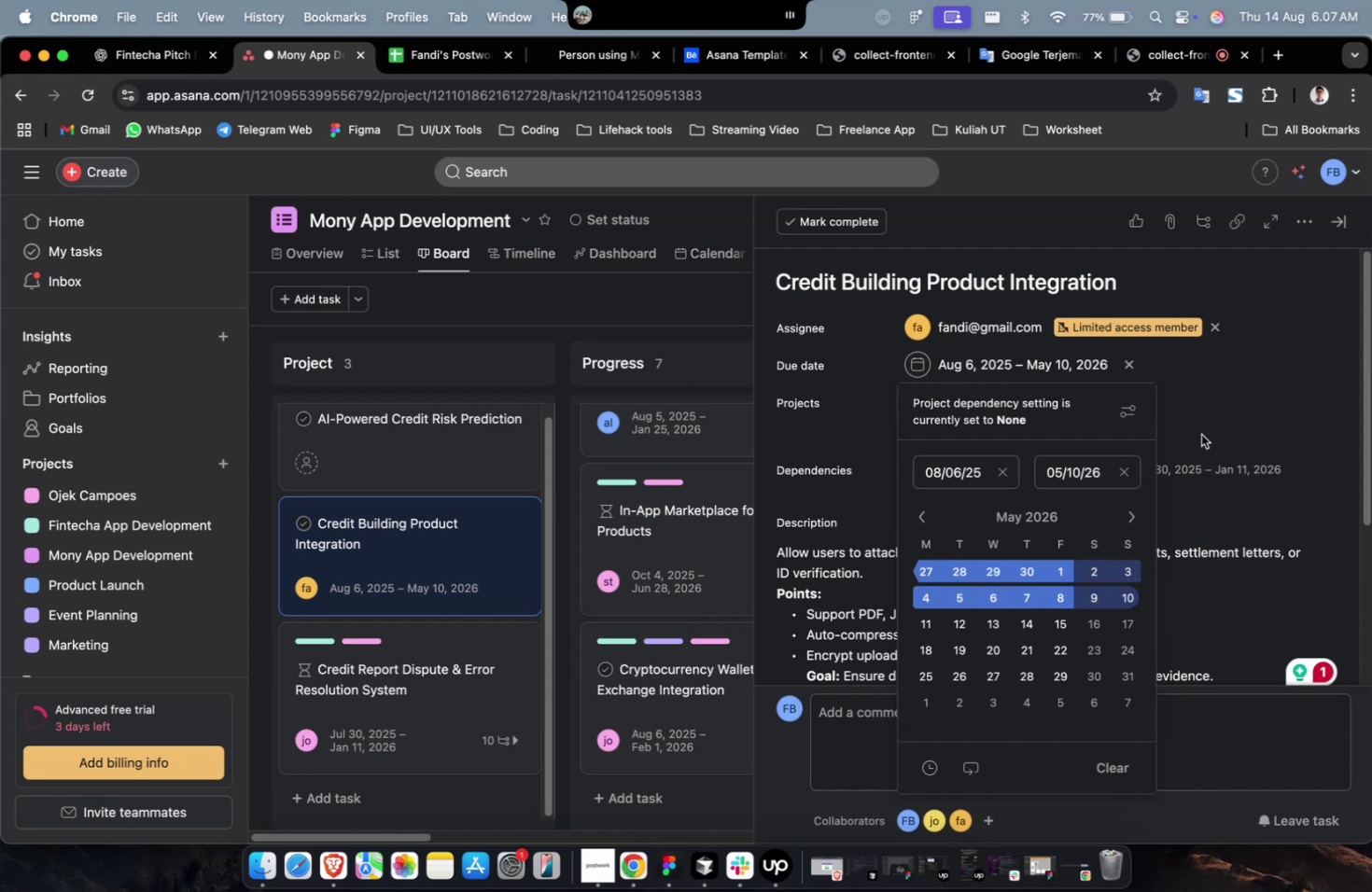 
double_click([1211, 402])
 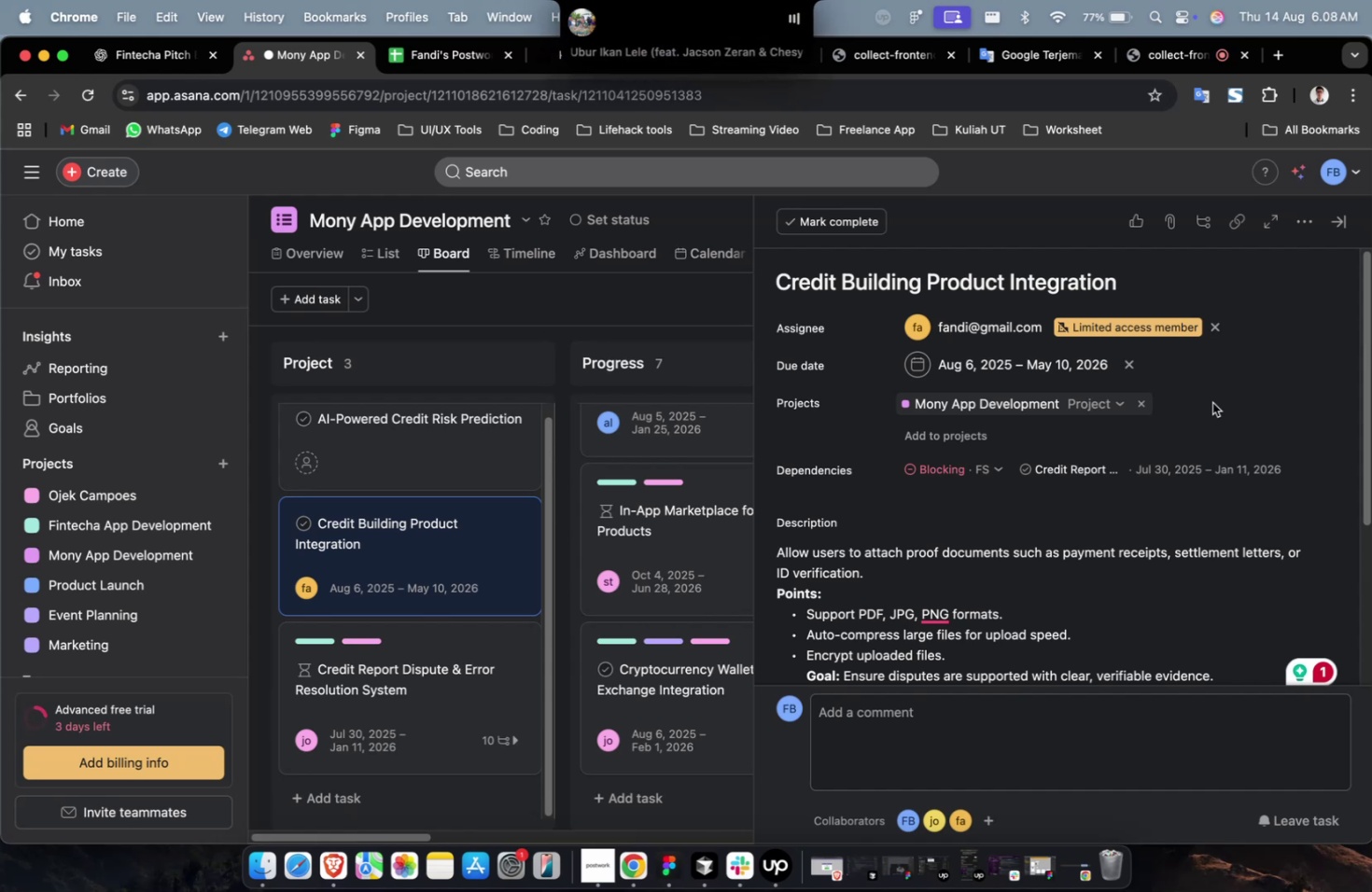 
wait(45.25)
 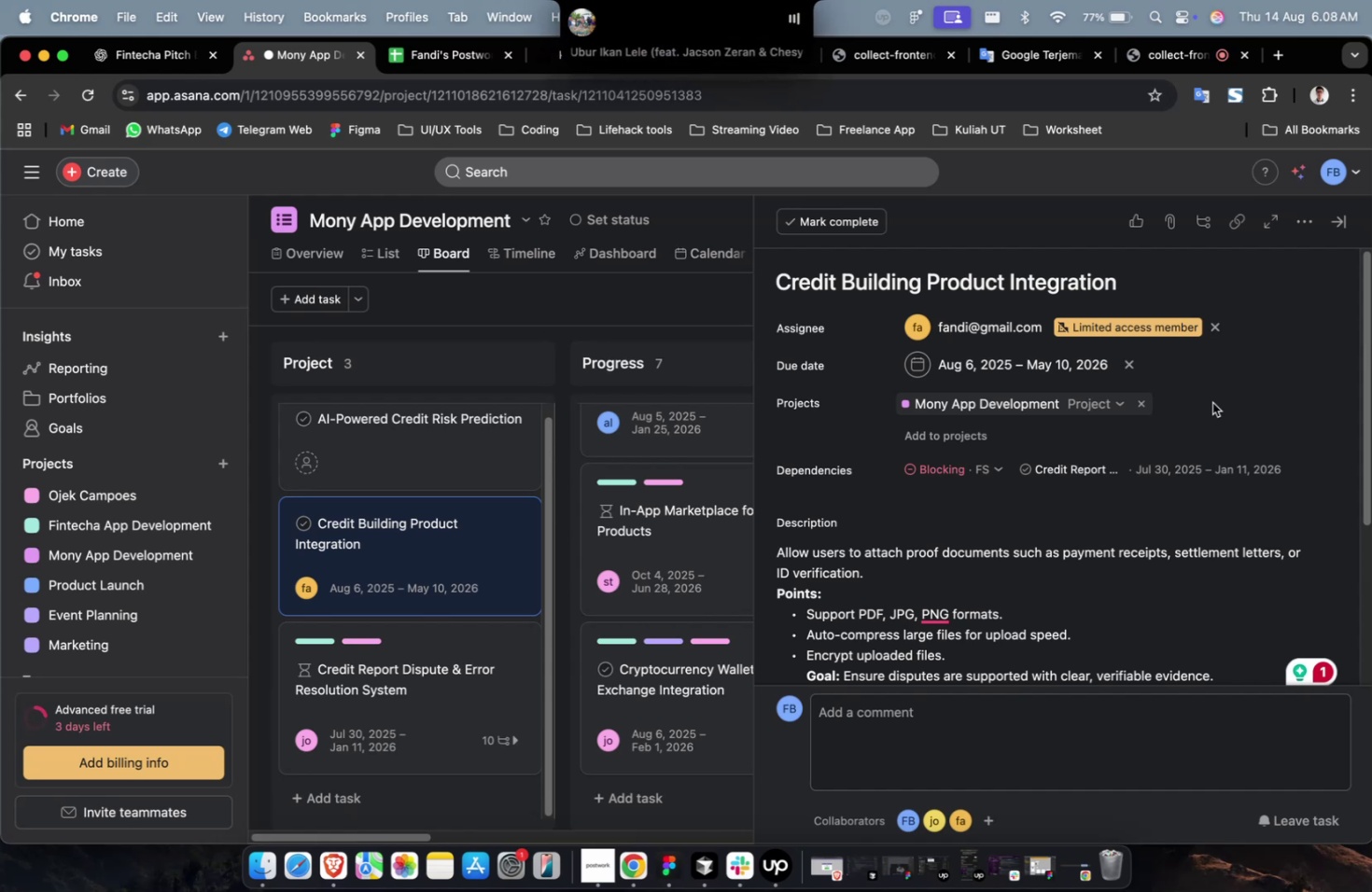 
left_click([952, 432])
 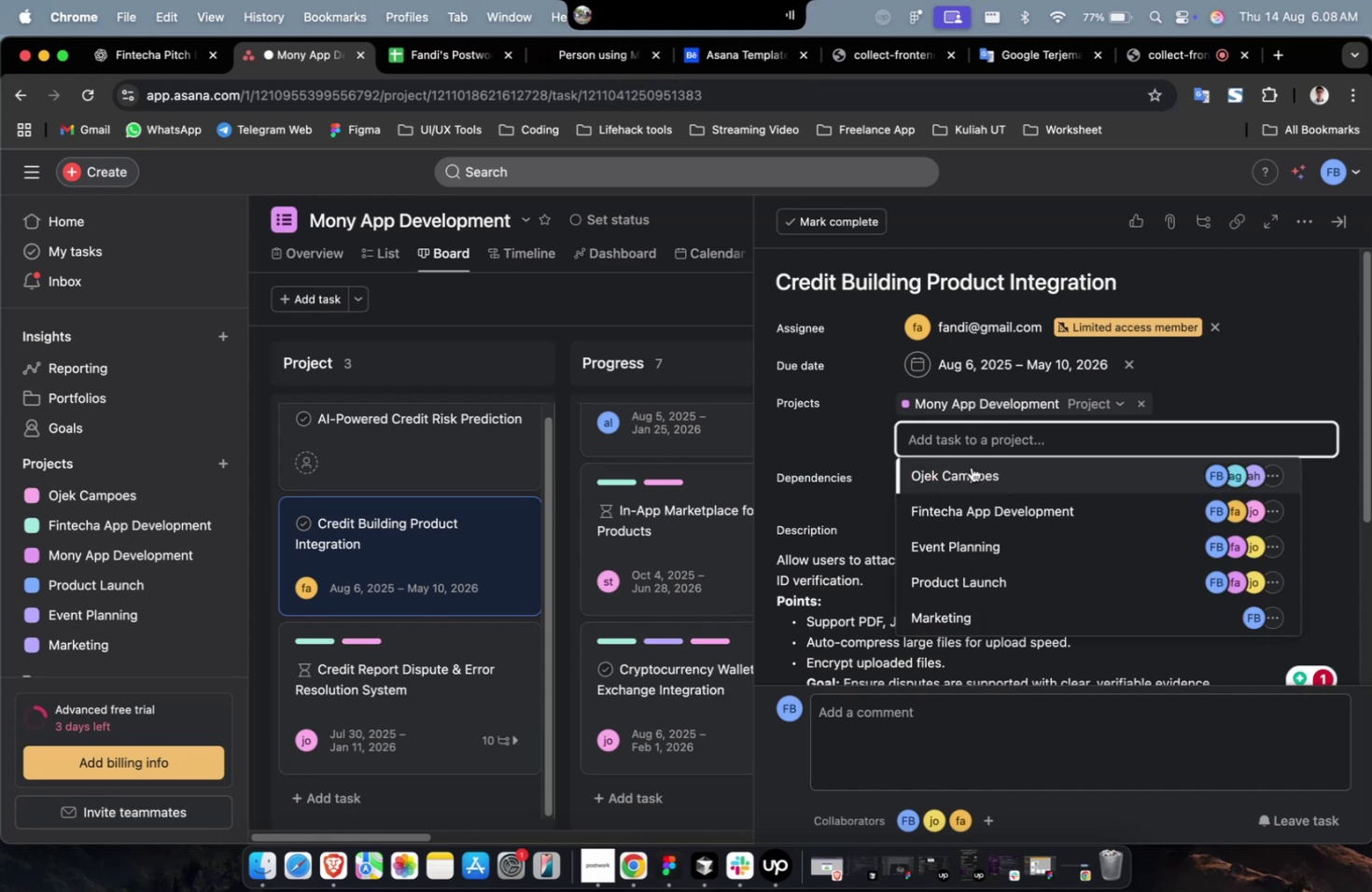 
left_click([971, 467])
 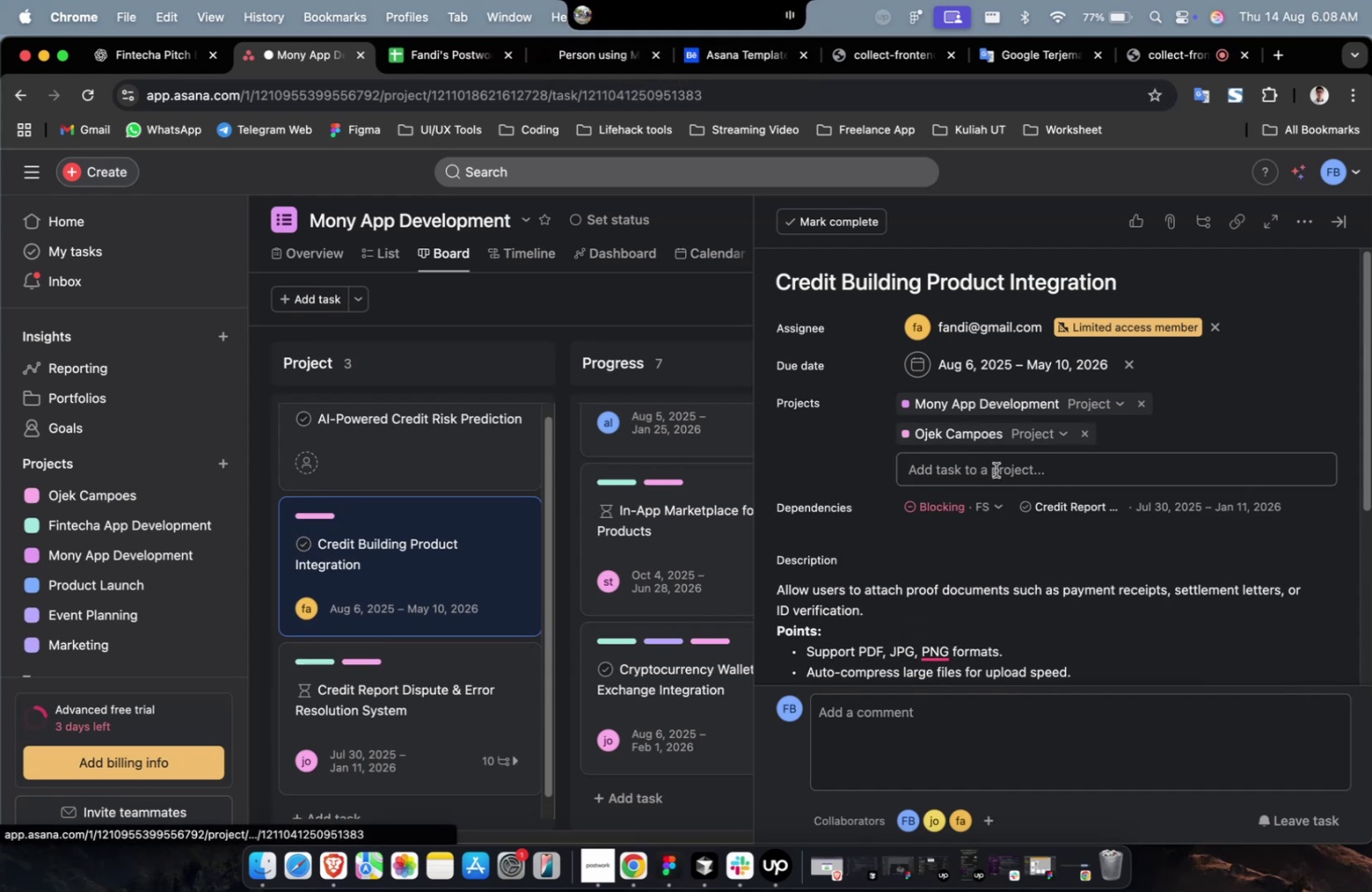 
double_click([995, 469])
 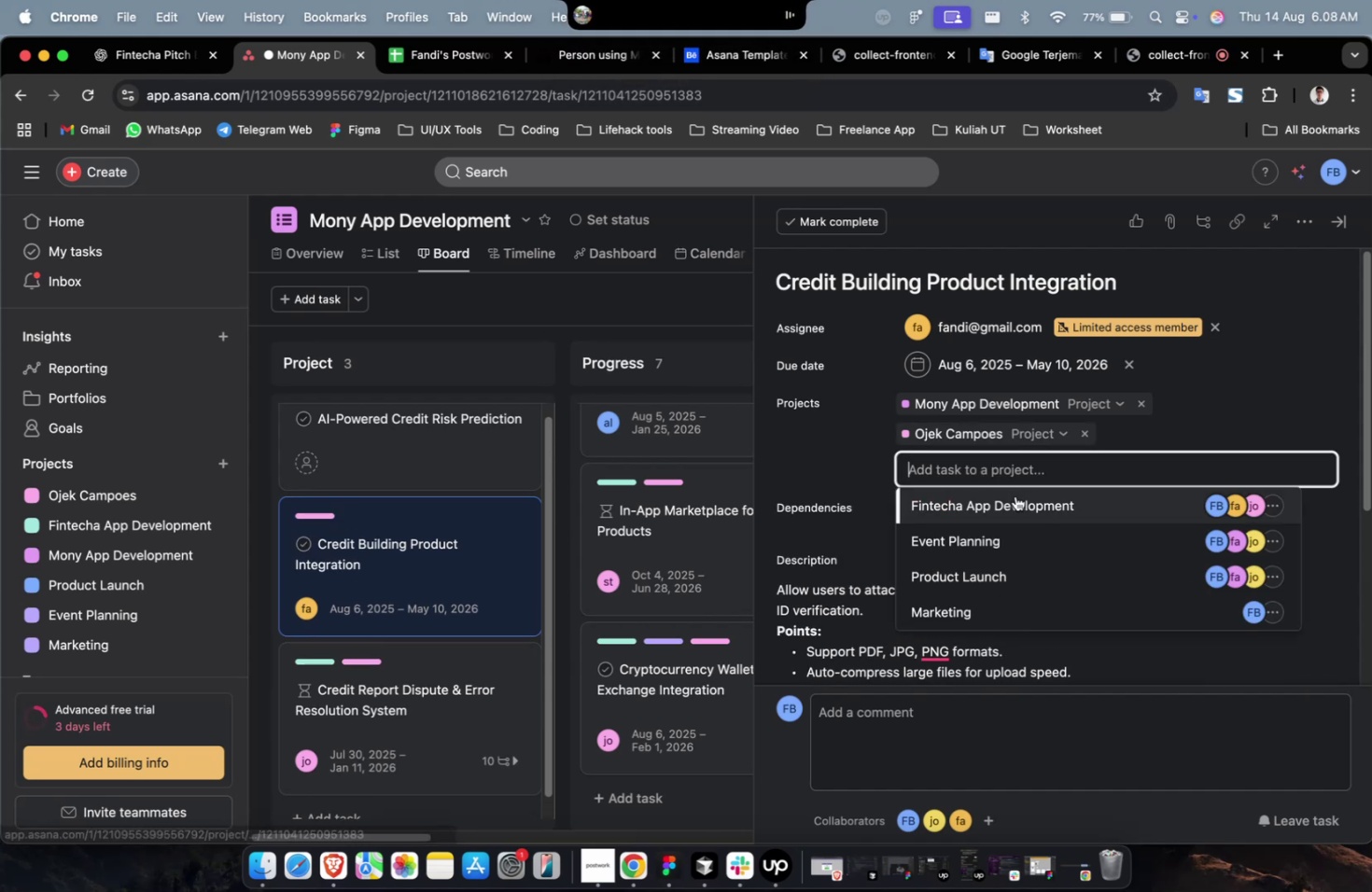 
triple_click([1015, 495])
 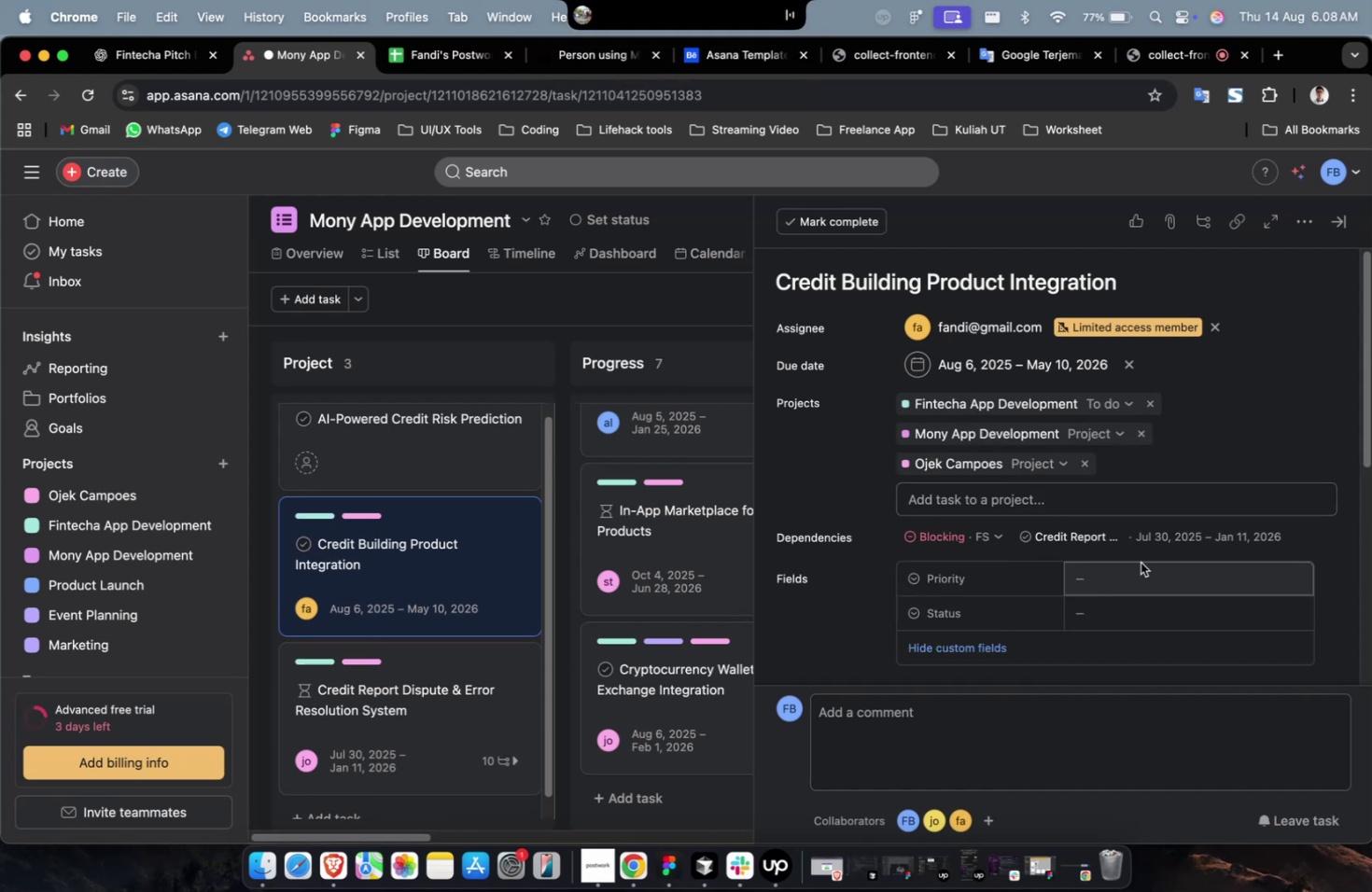 
left_click([1170, 562])
 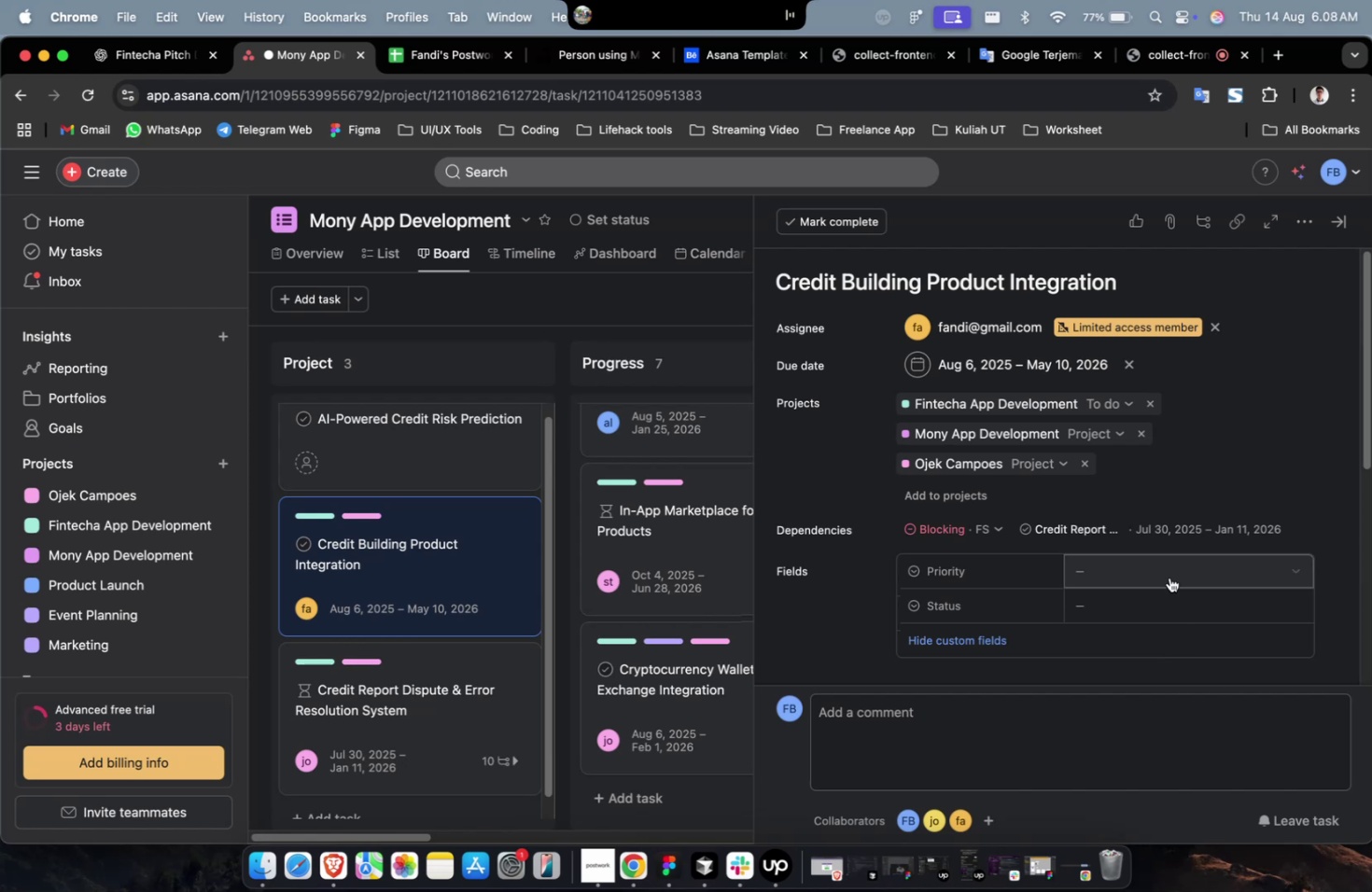 
double_click([1169, 573])
 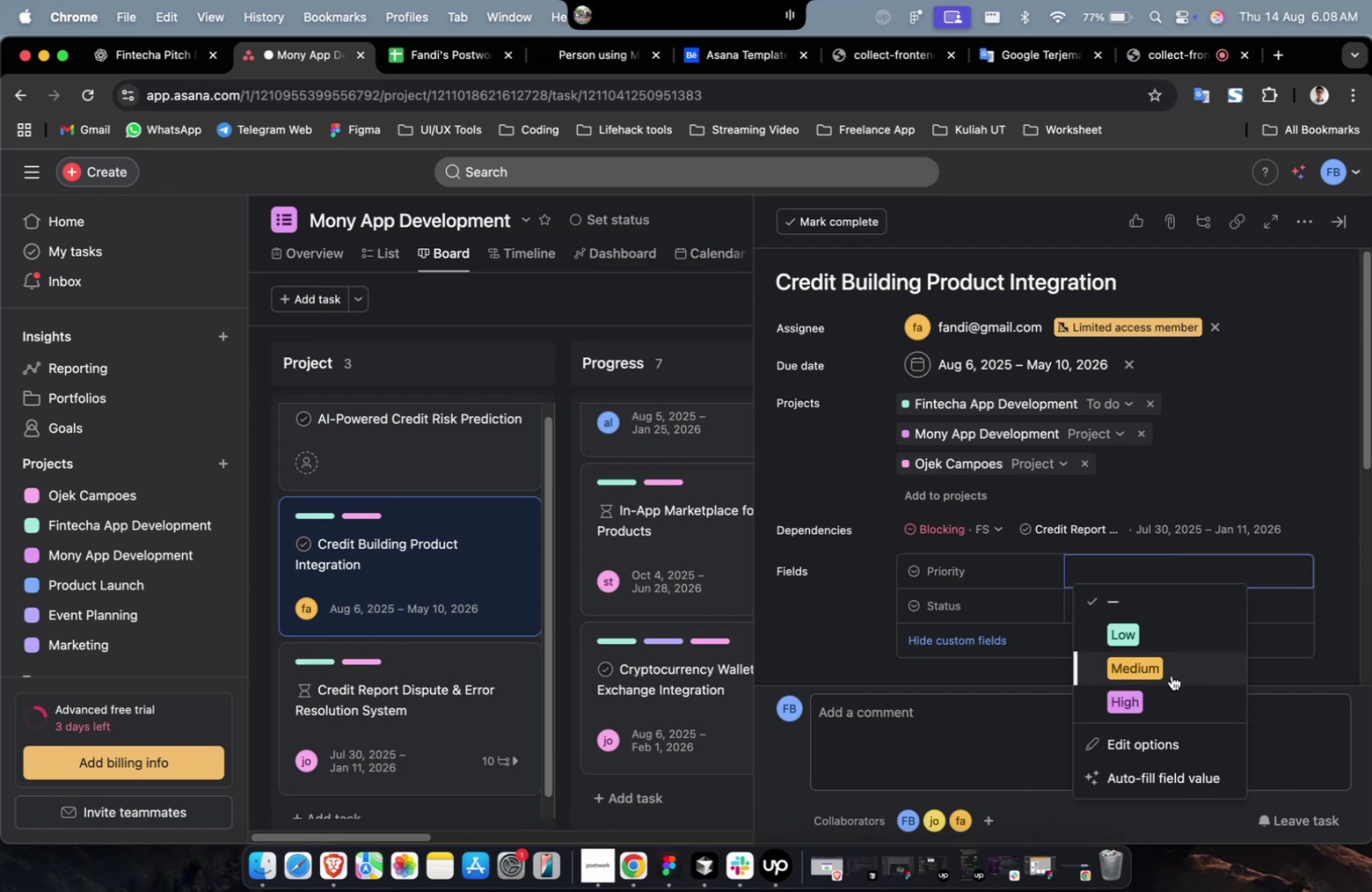 
left_click([1170, 691])
 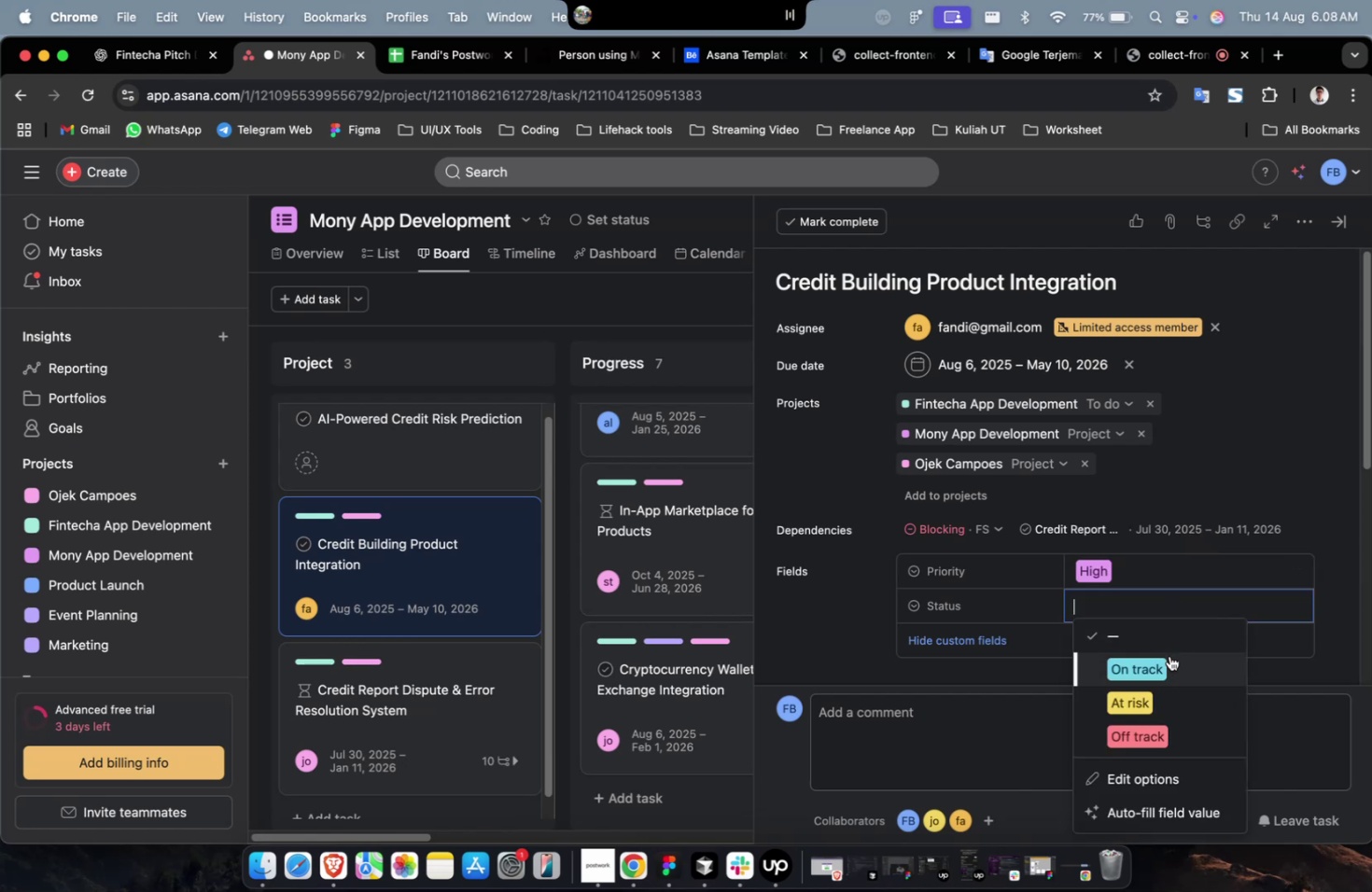 
triple_click([1168, 664])
 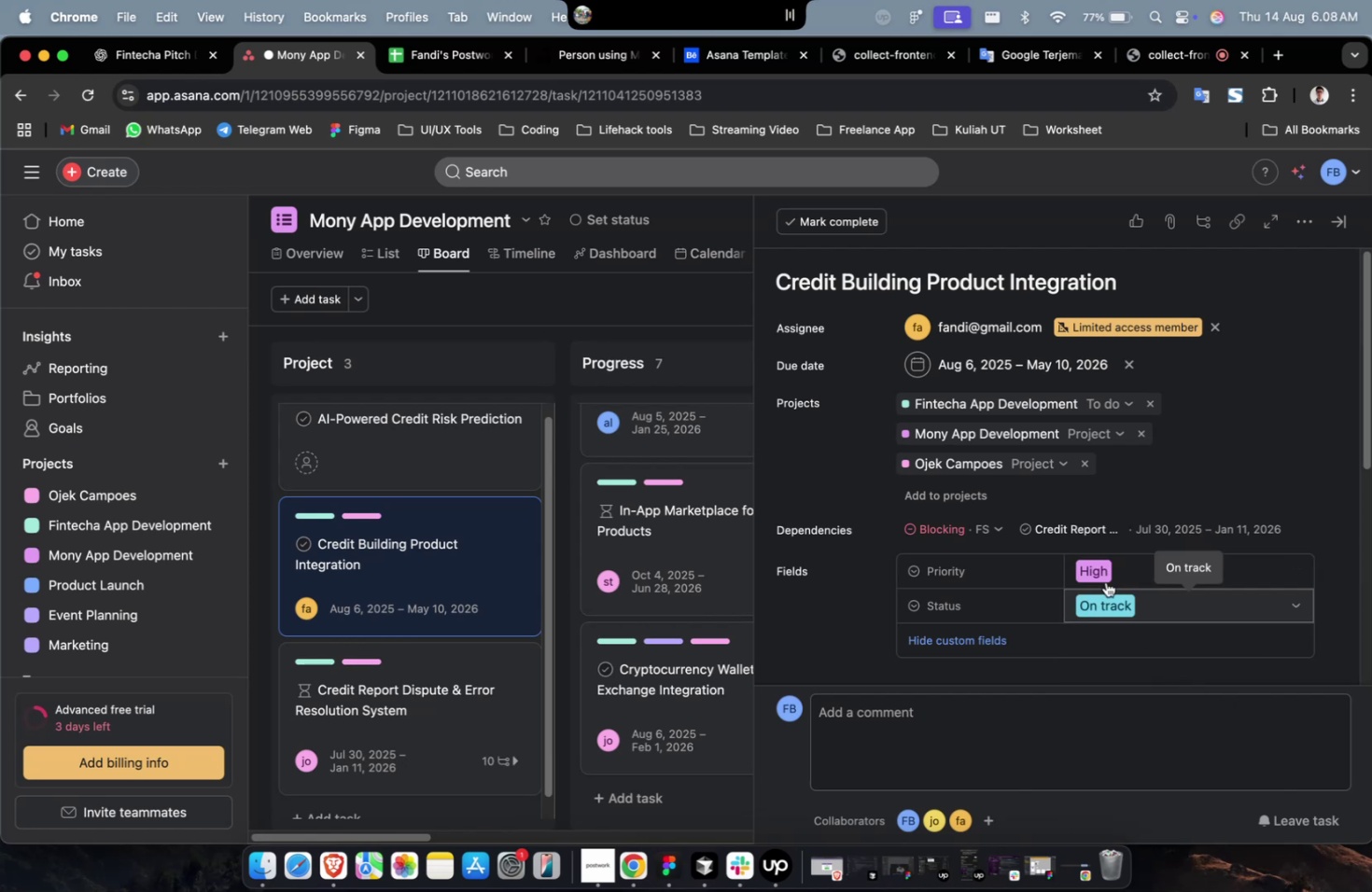 
scroll: coordinate [1083, 554], scroll_direction: down, amount: 37.0
 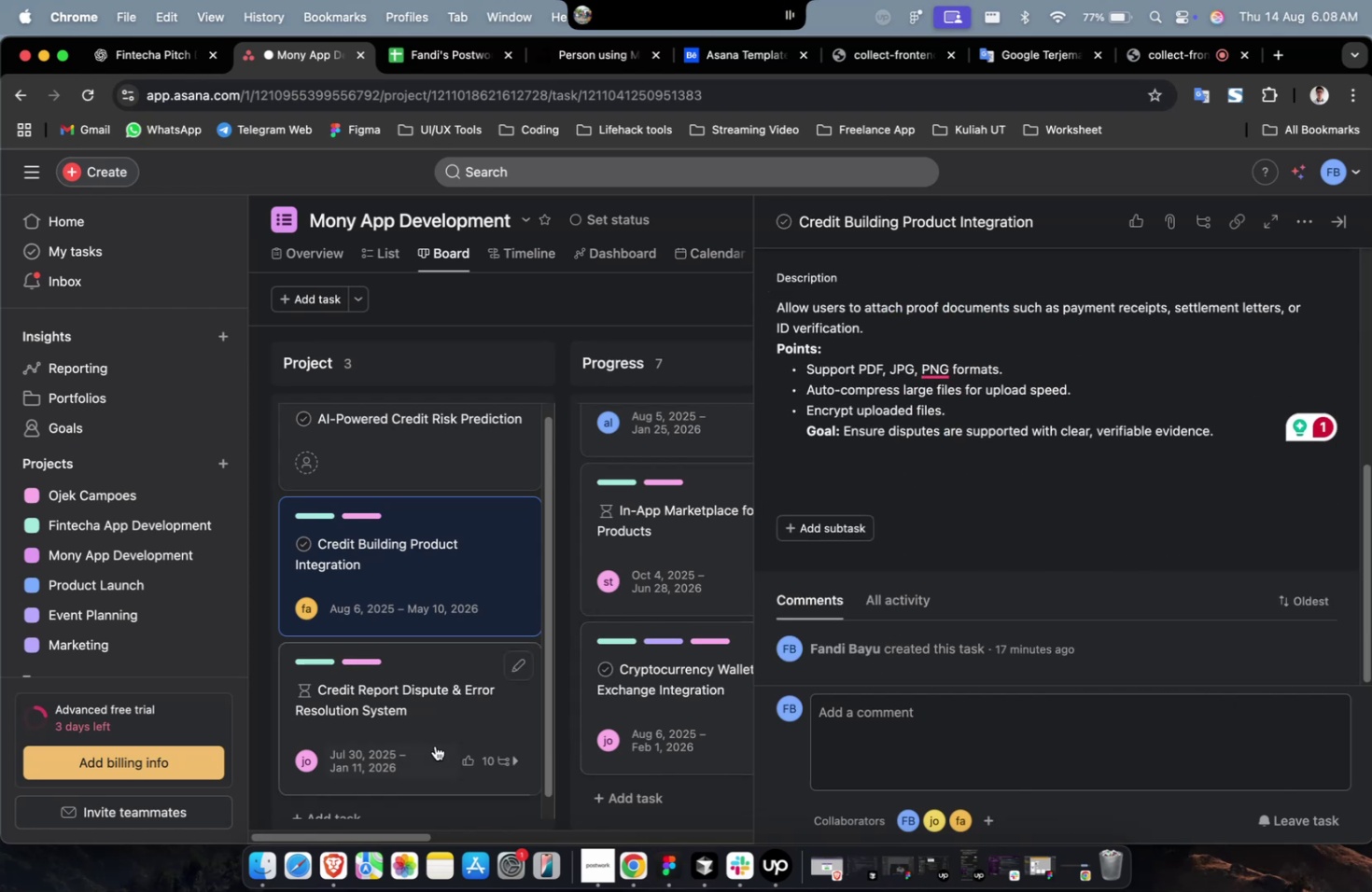 
left_click([433, 712])
 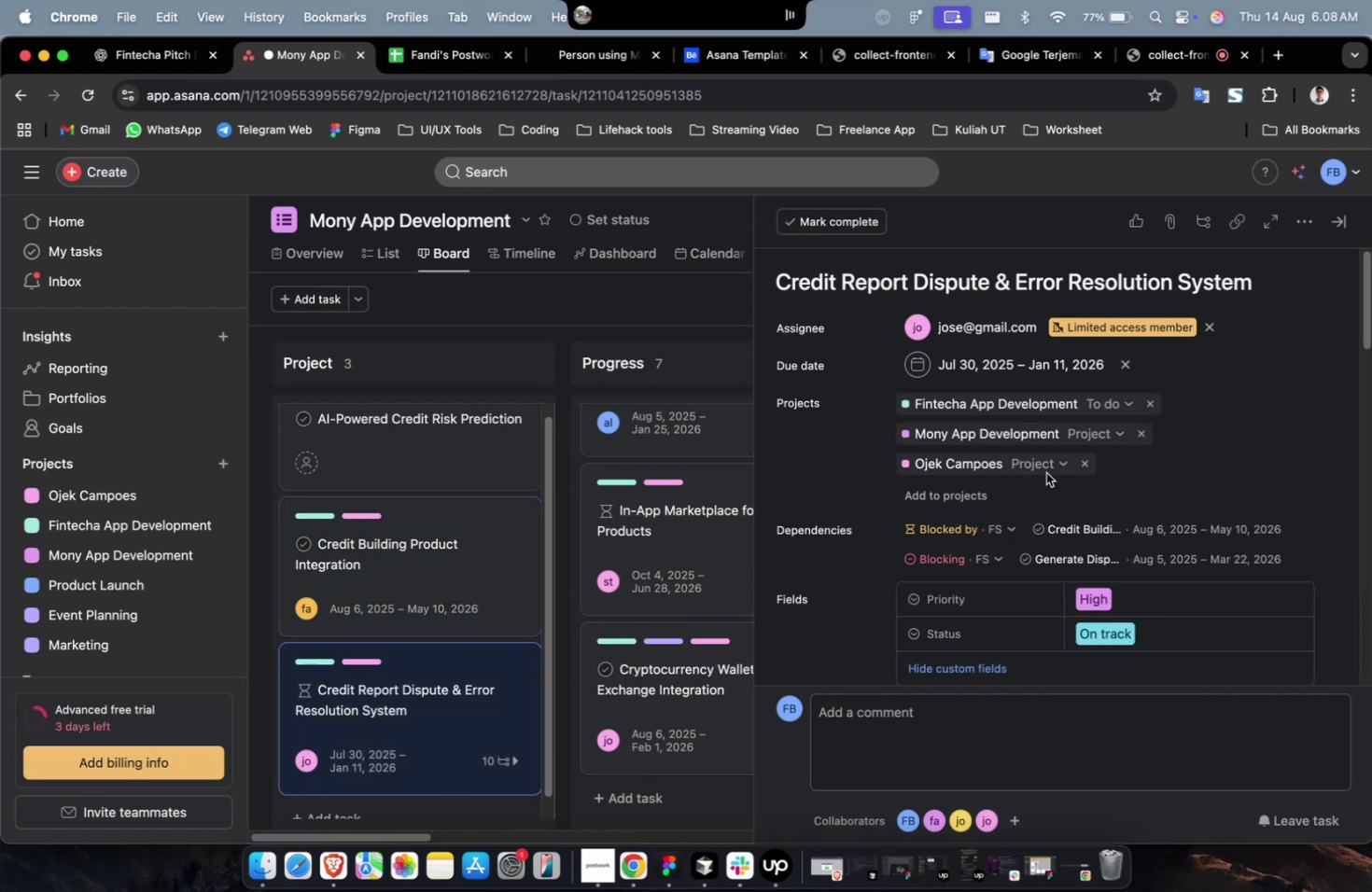 
scroll: coordinate [1078, 462], scroll_direction: down, amount: 40.0
 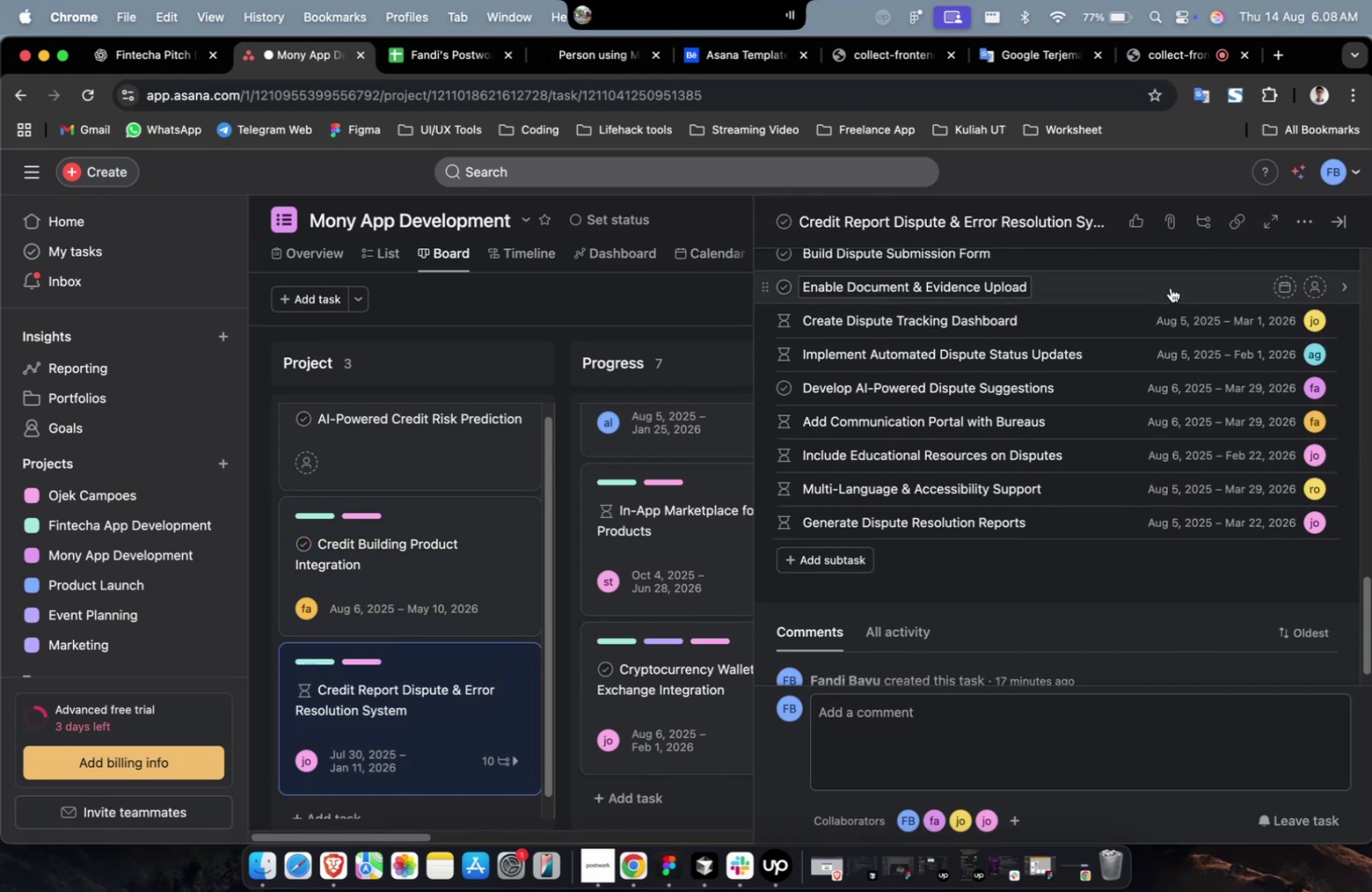 
left_click([1169, 286])
 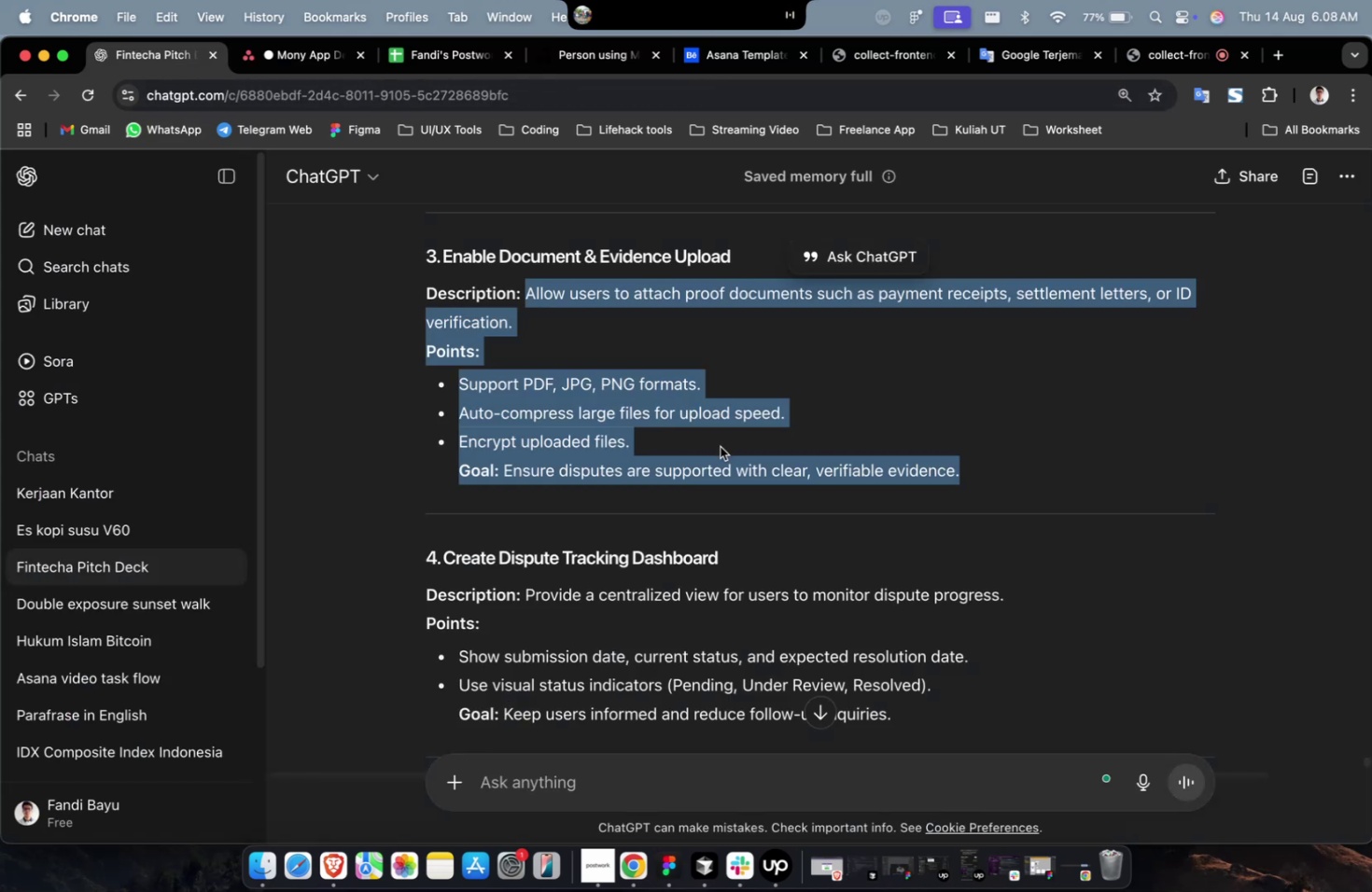 
key(Meta+C)
 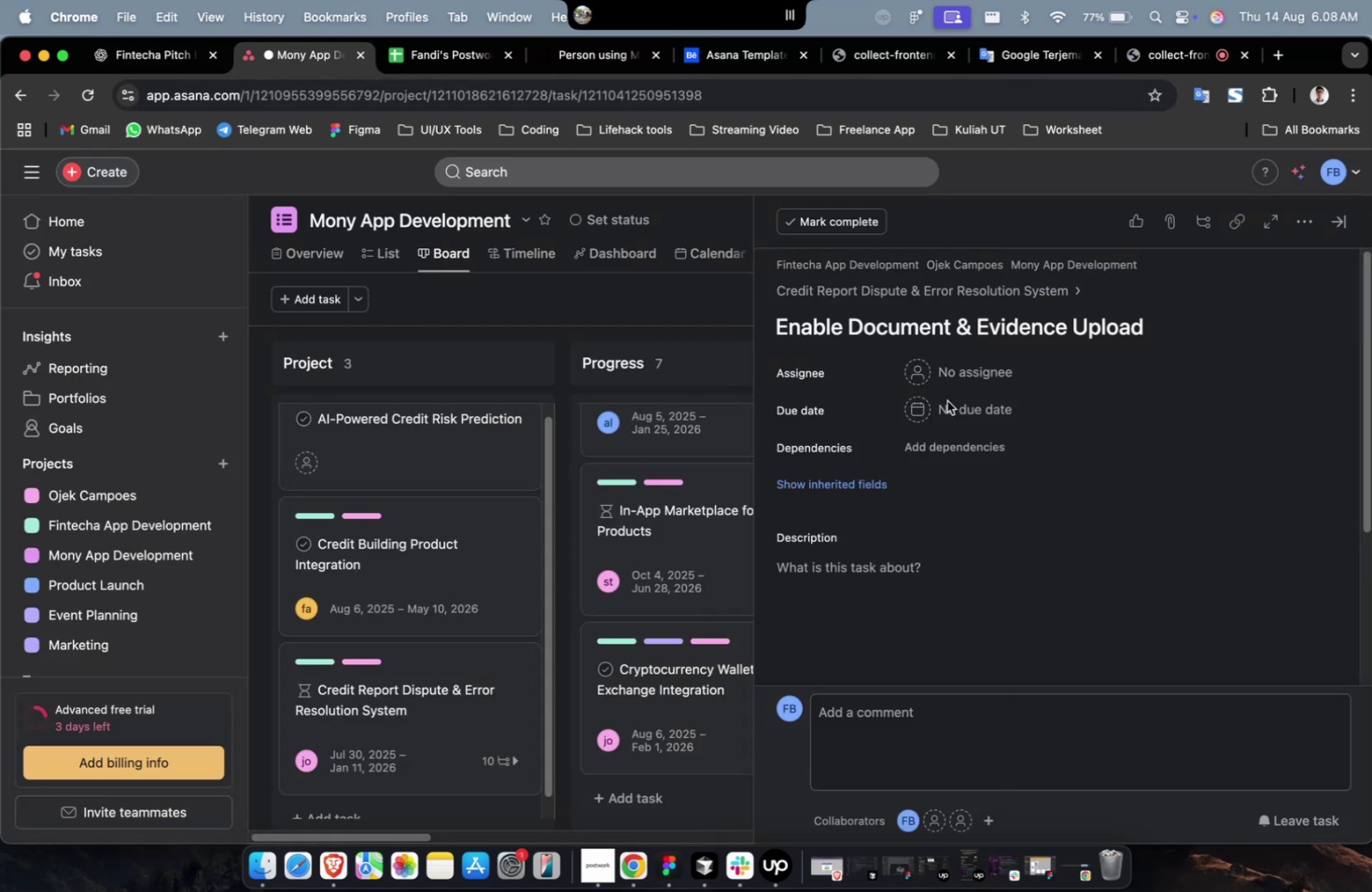 
key(Meta+CommandLeft)
 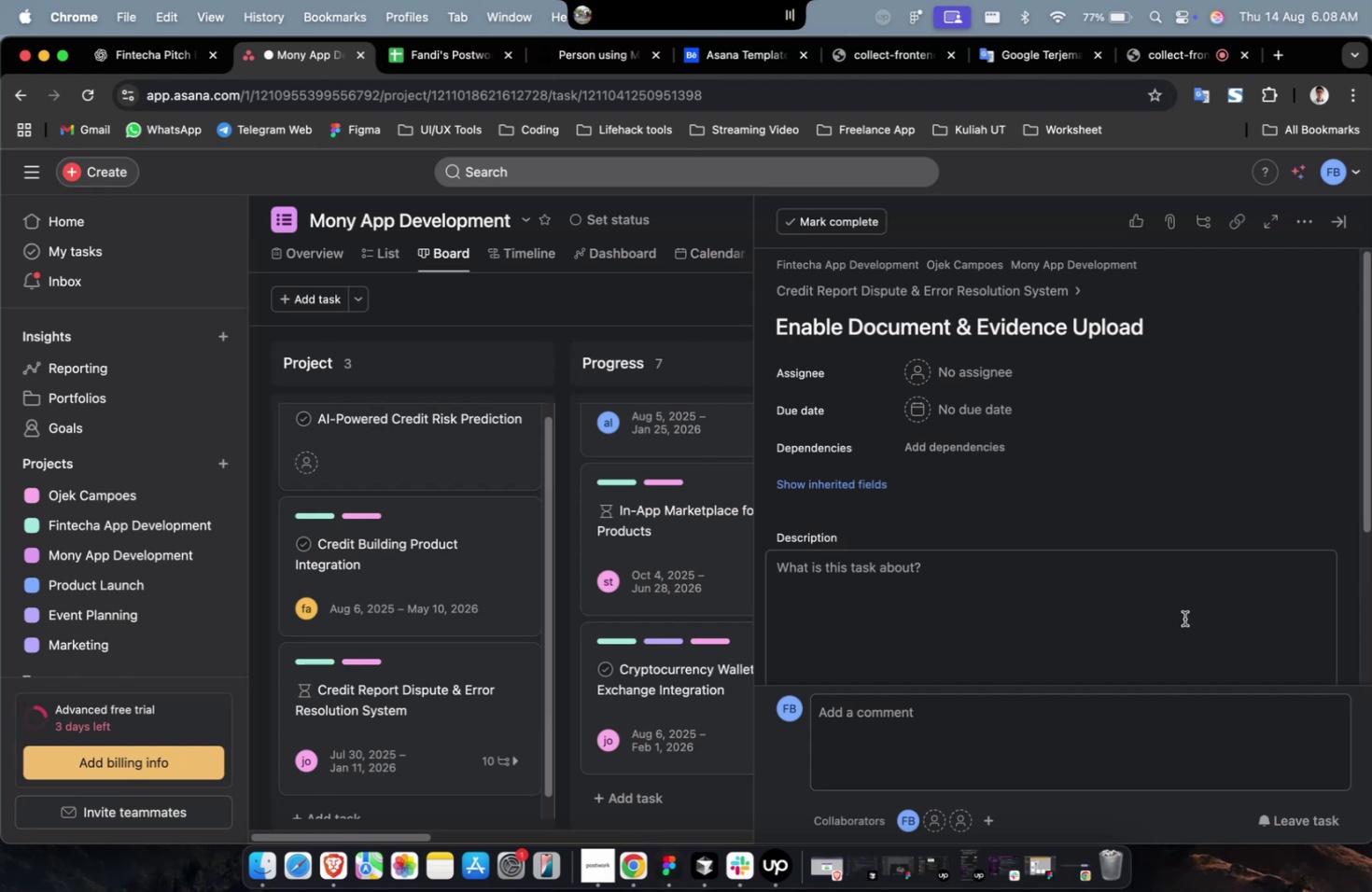 
double_click([1183, 618])
 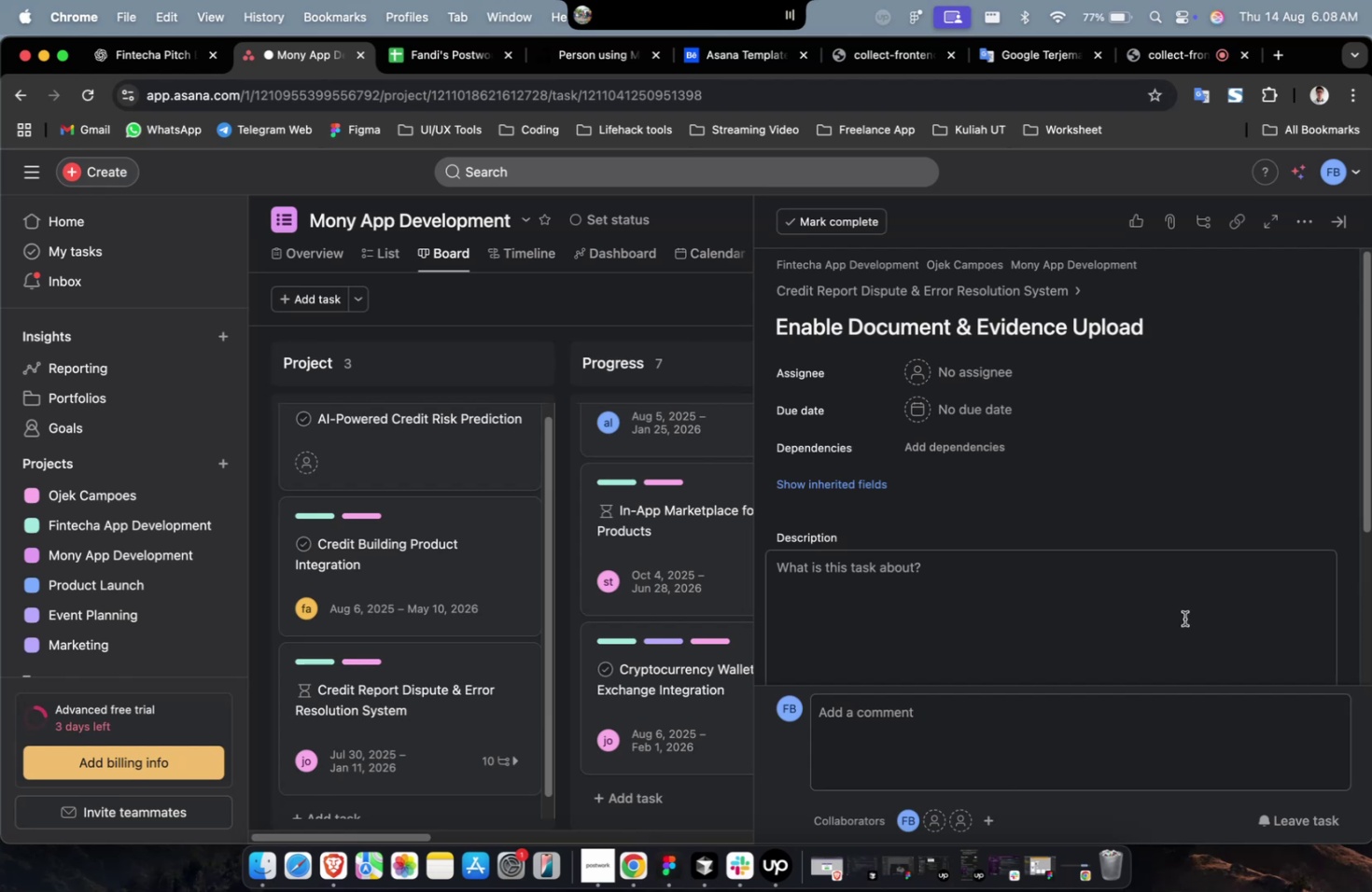 
key(Meta+CommandLeft)
 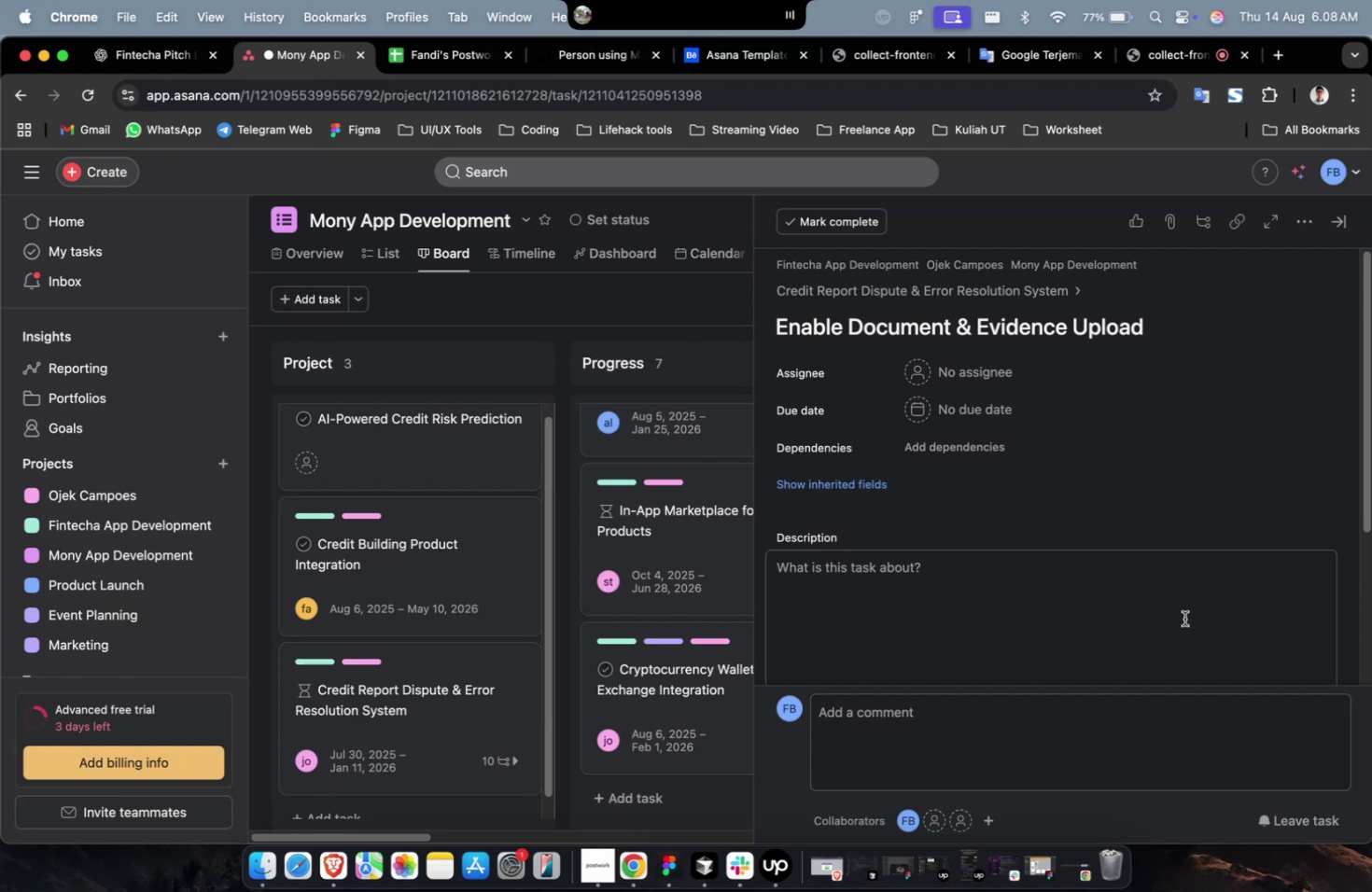 
key(Meta+V)
 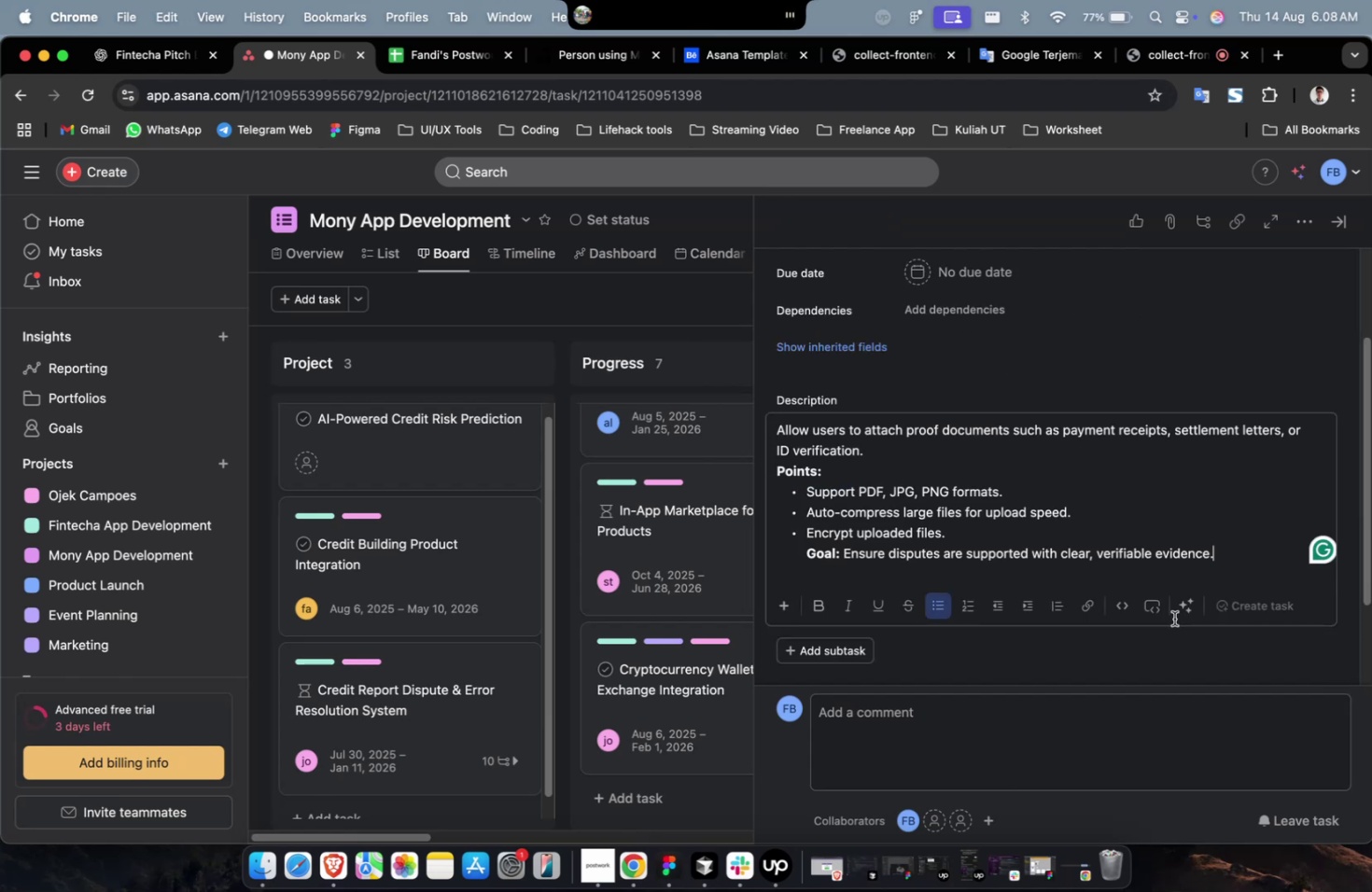 
scroll: coordinate [1146, 616], scroll_direction: up, amount: 12.0
 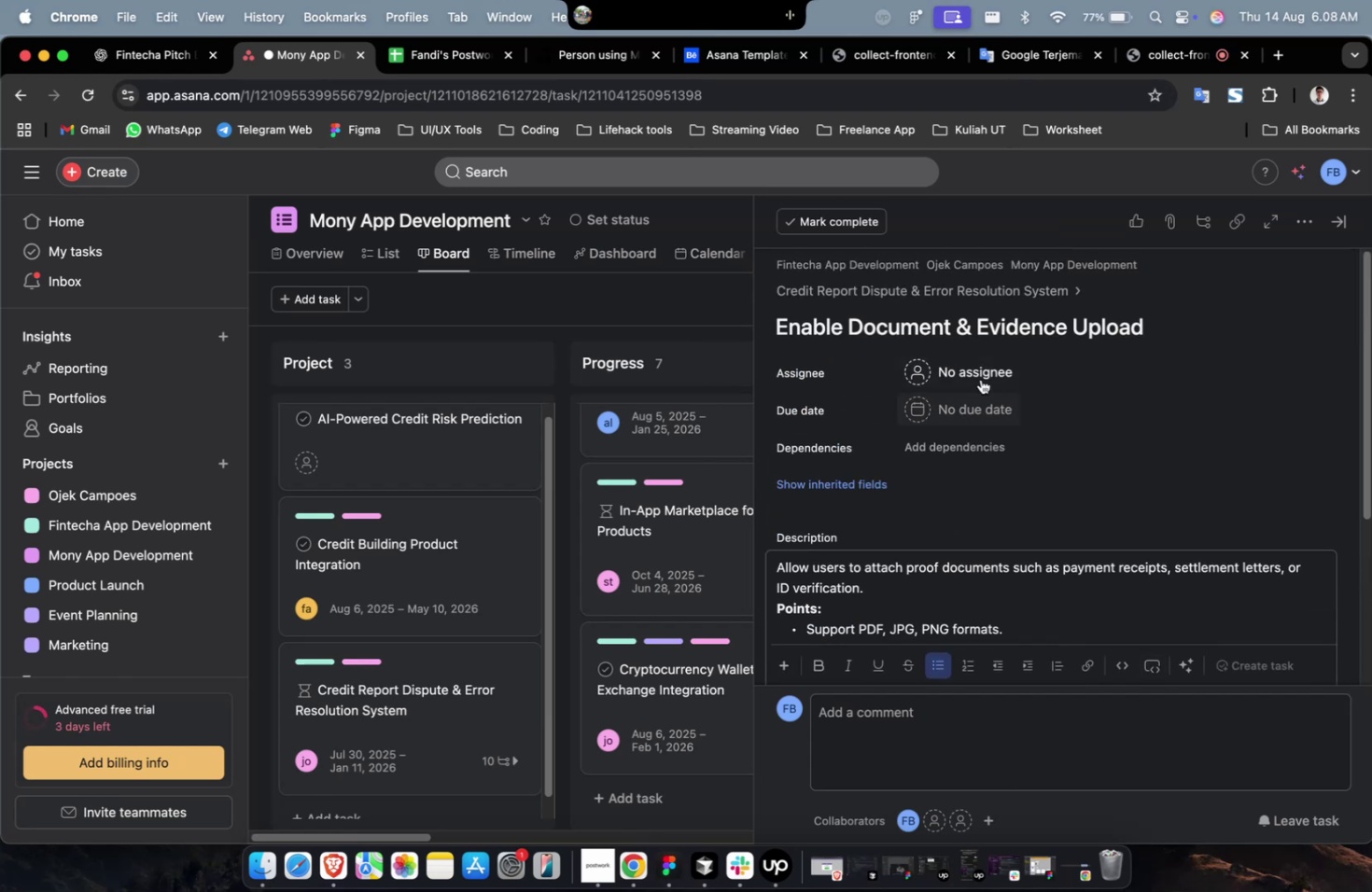 
left_click([975, 370])
 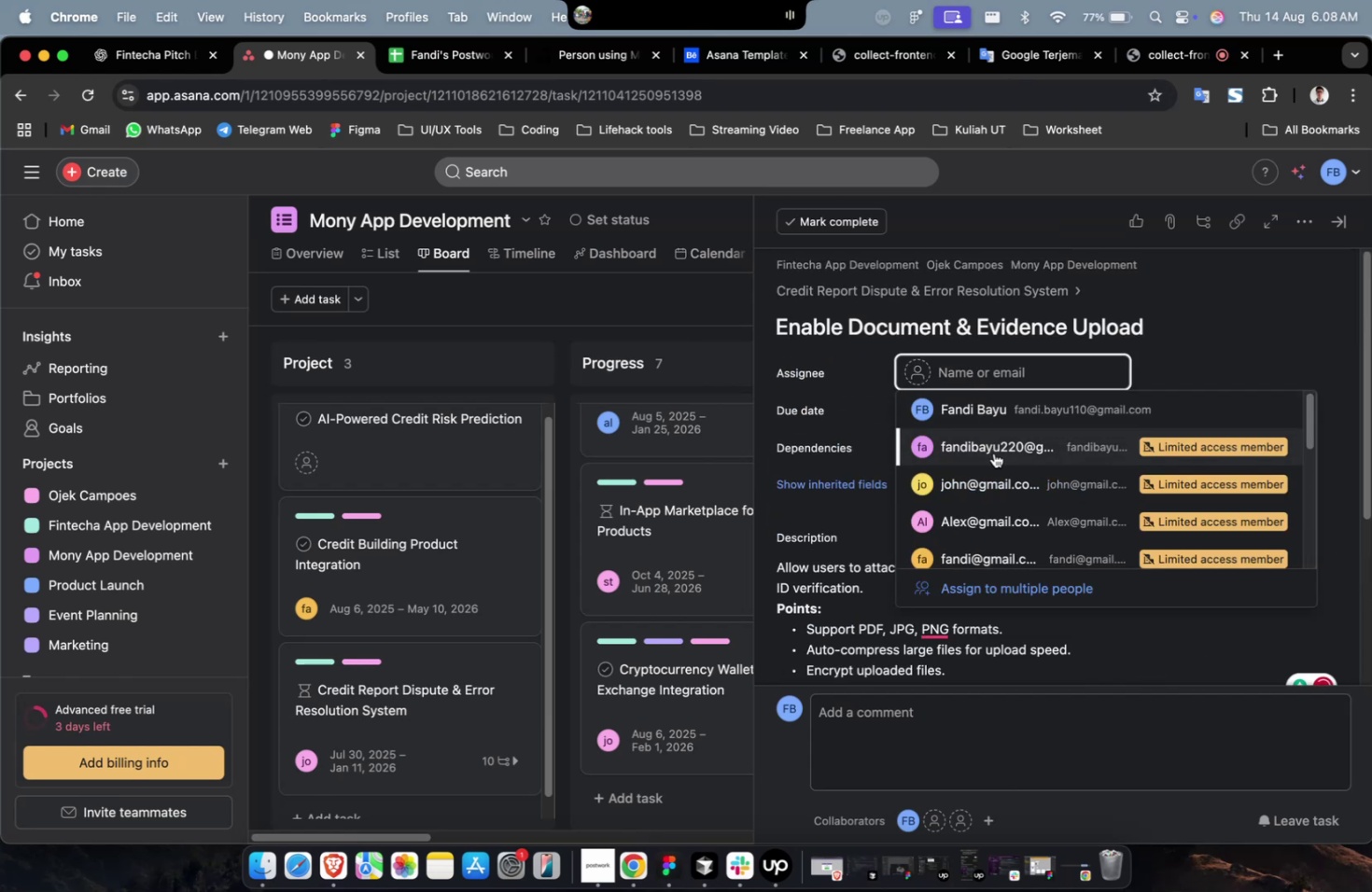 
double_click([993, 456])
 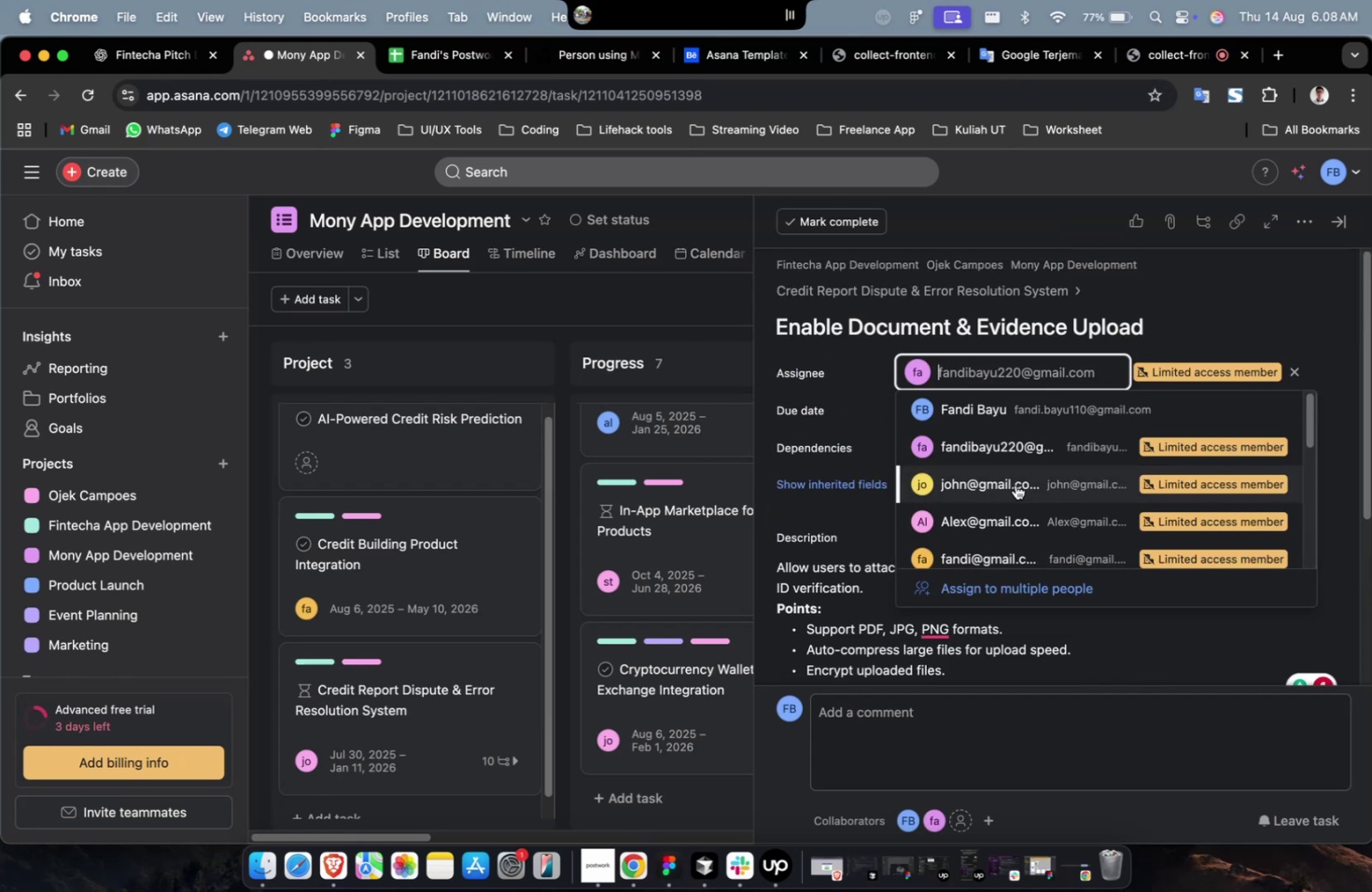 
left_click([1013, 510])
 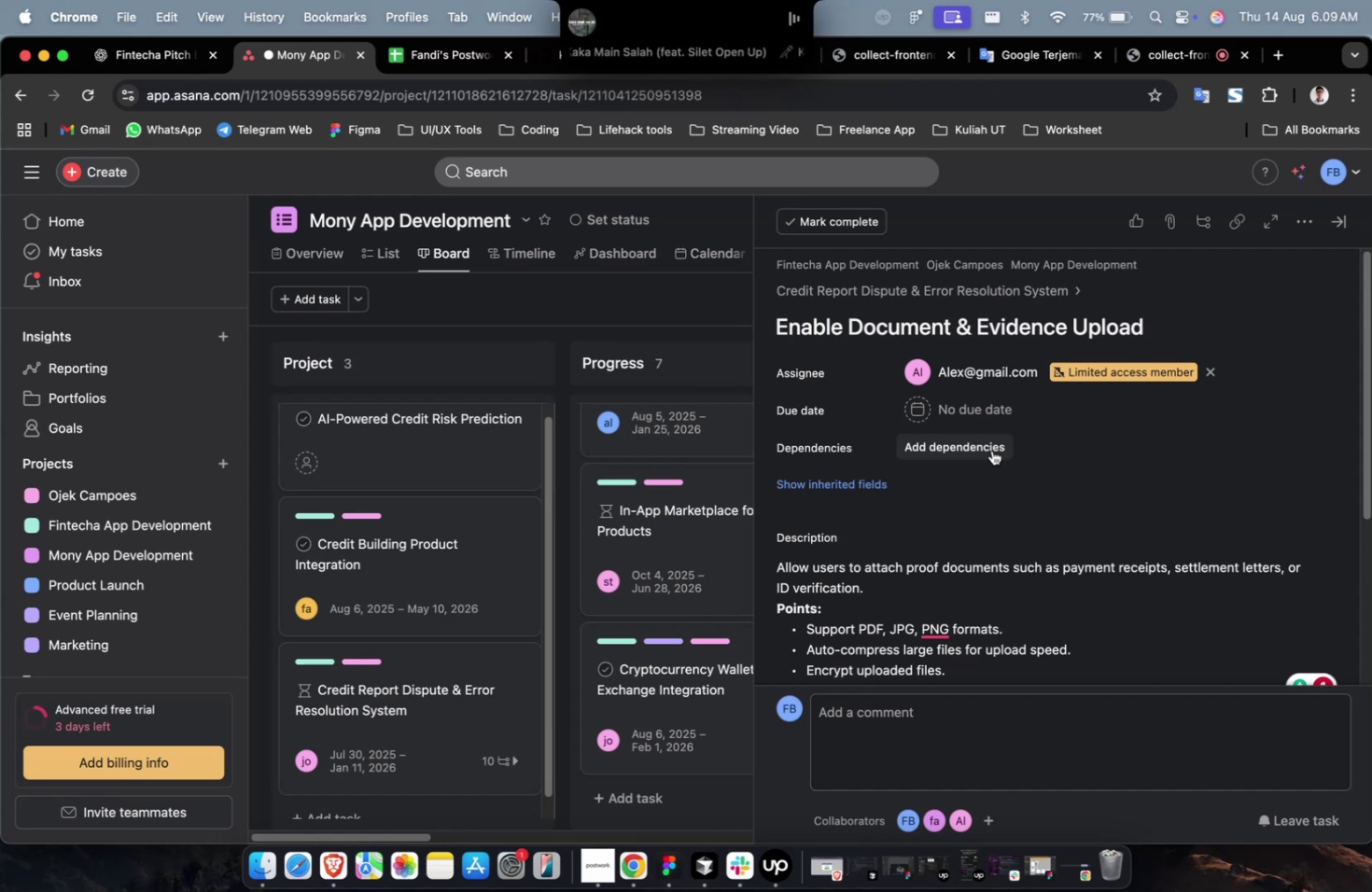 
wait(21.13)
 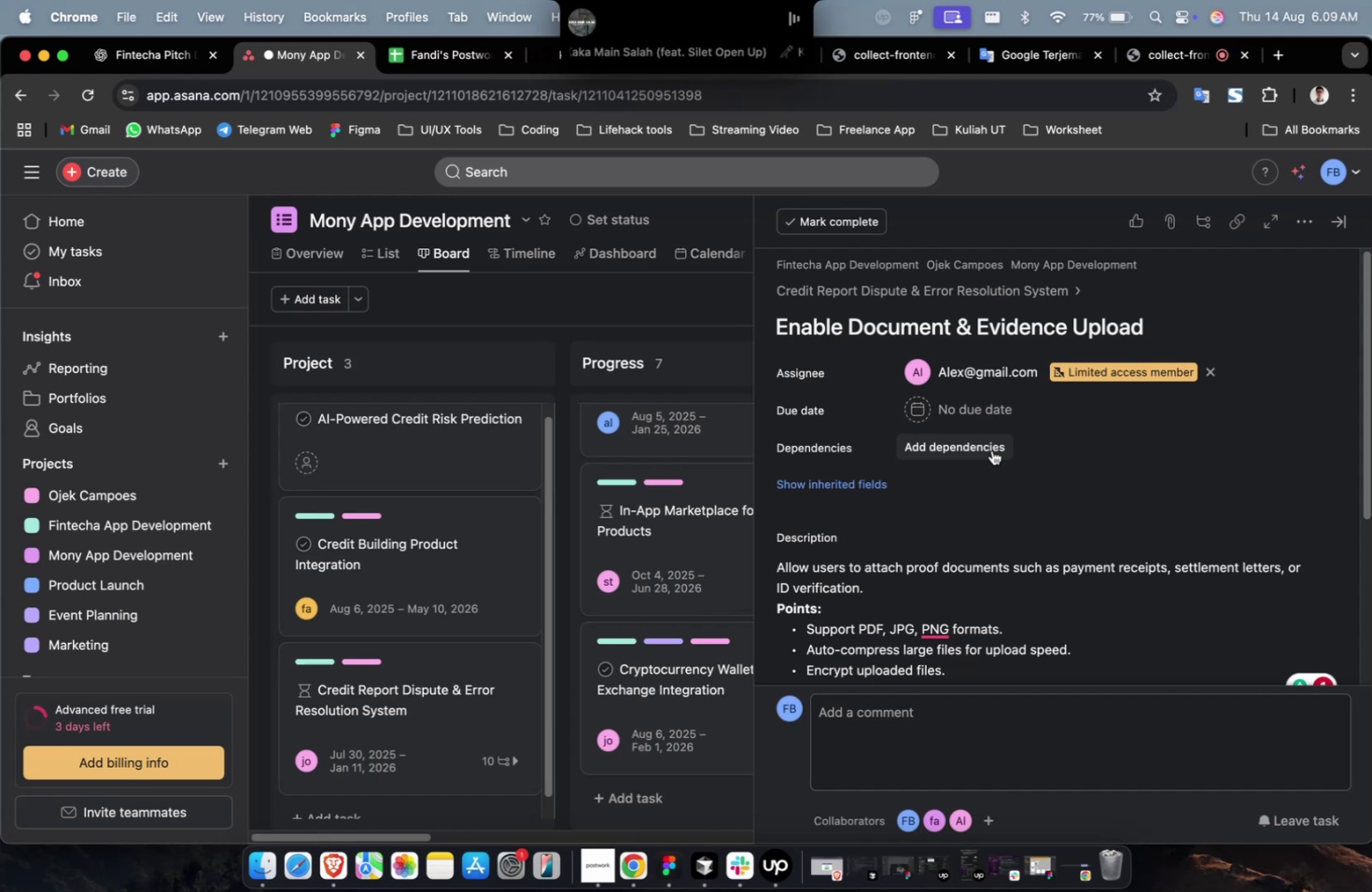 
left_click([991, 450])
 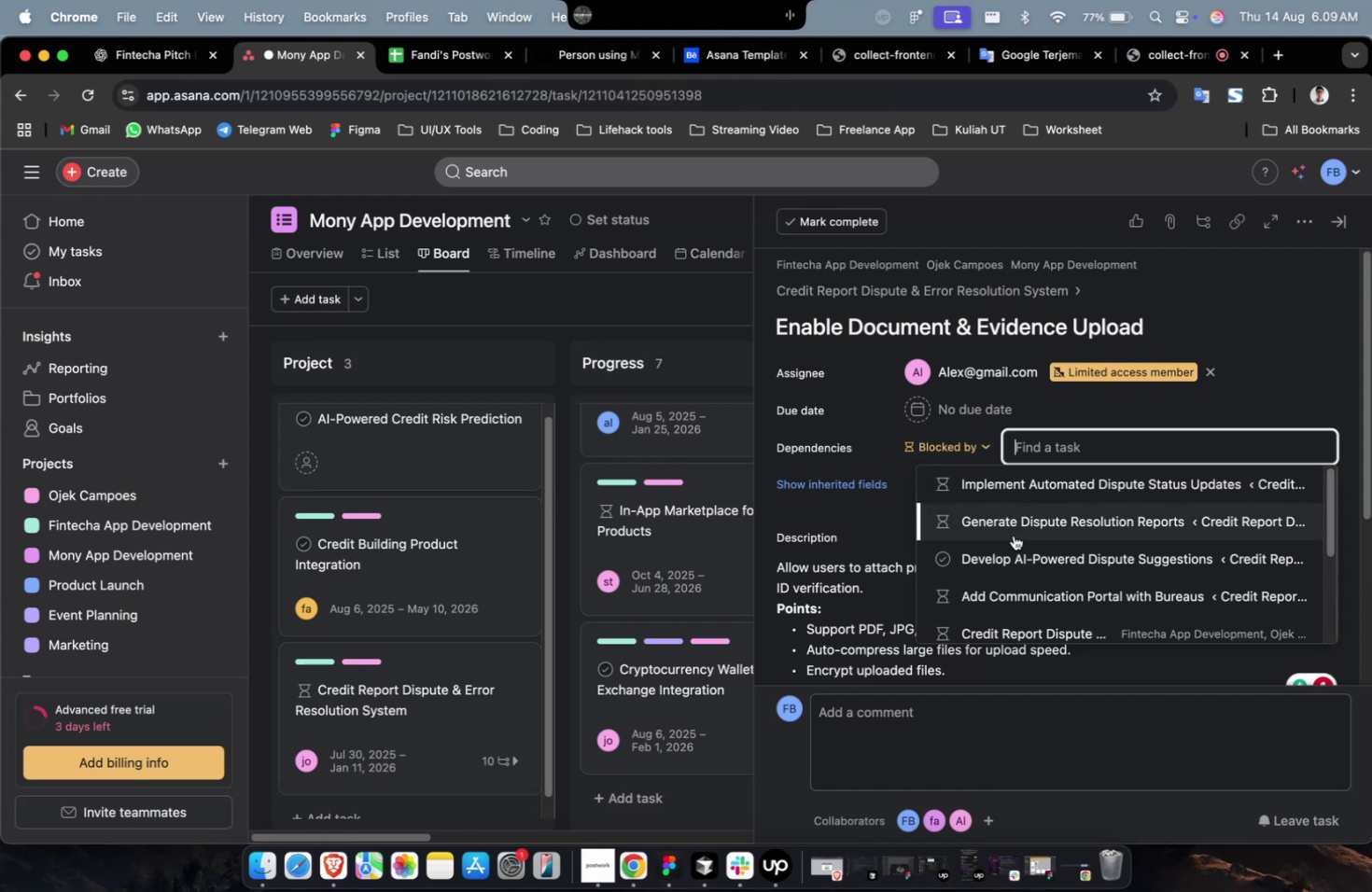 
double_click([1013, 535])
 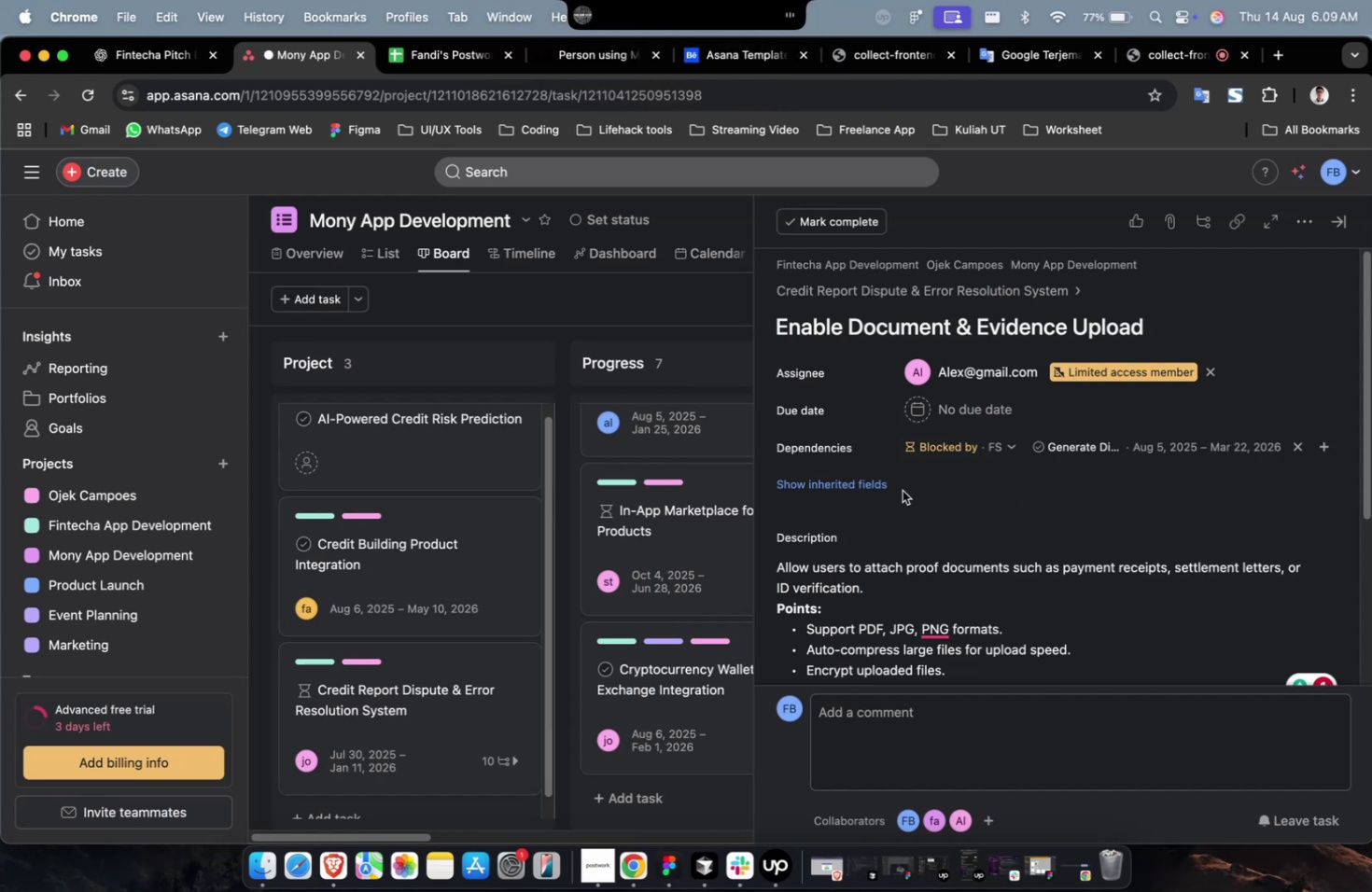 
left_click([874, 482])
 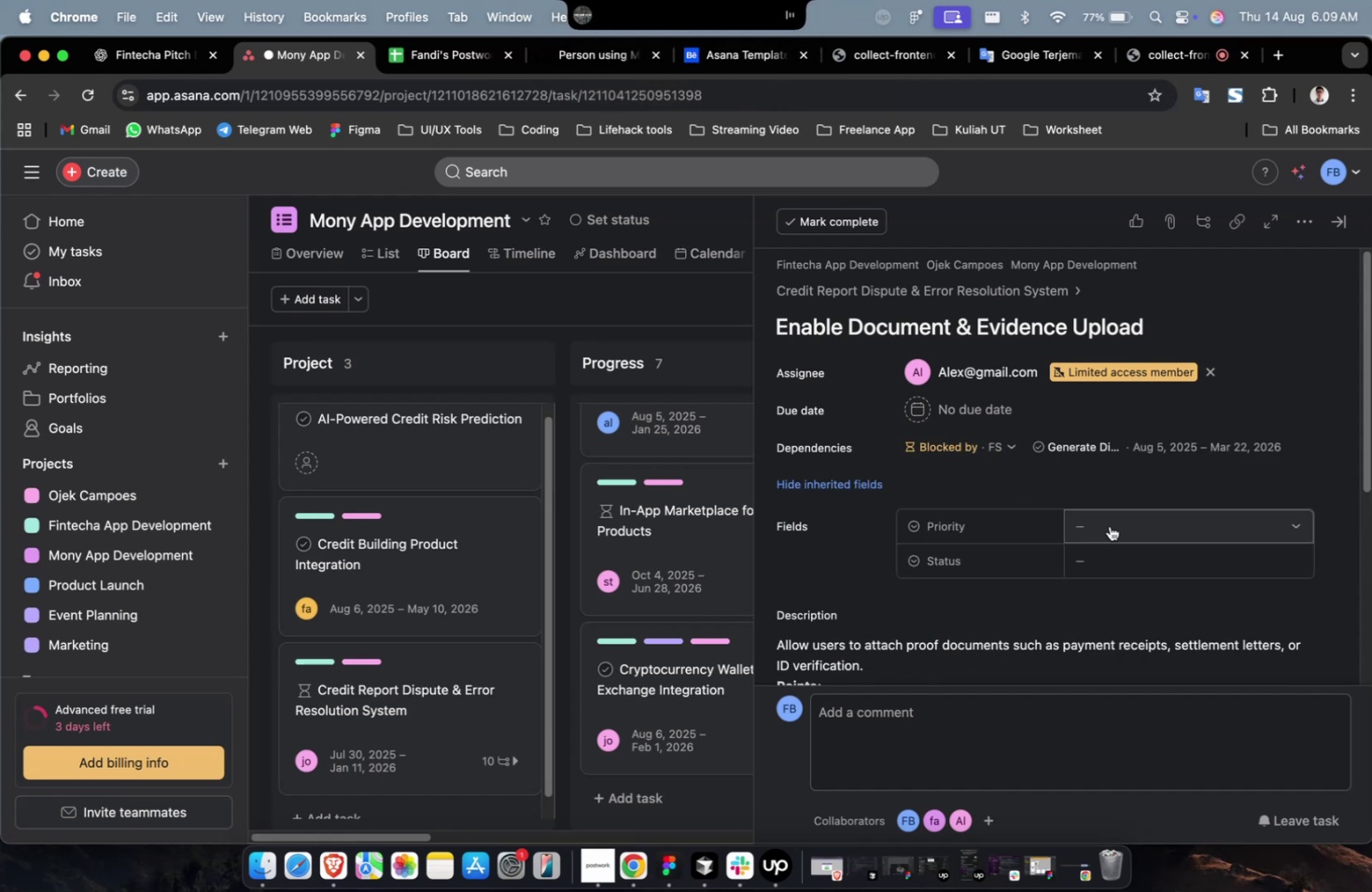 
double_click([1112, 525])
 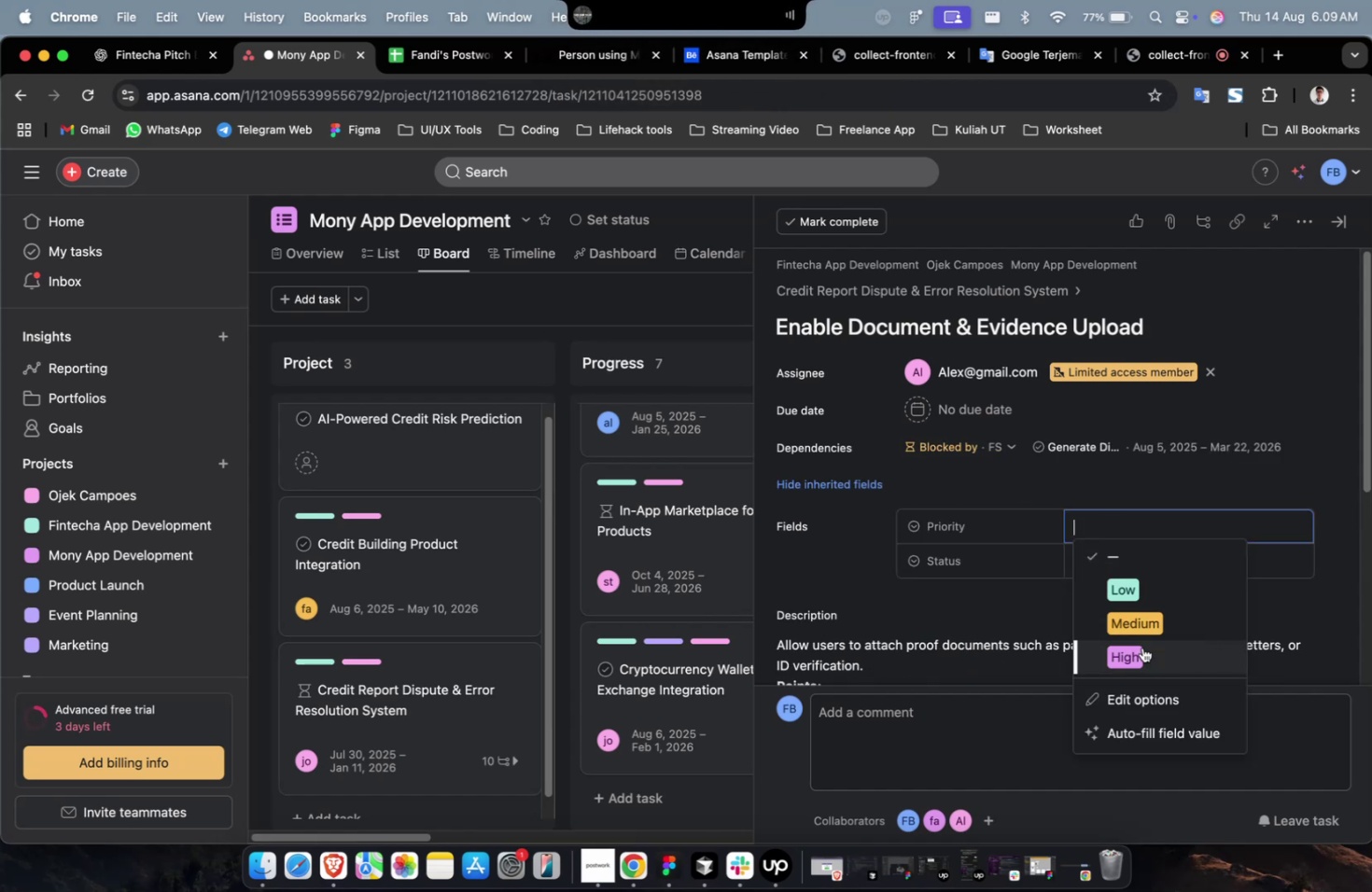 
triple_click([1141, 647])
 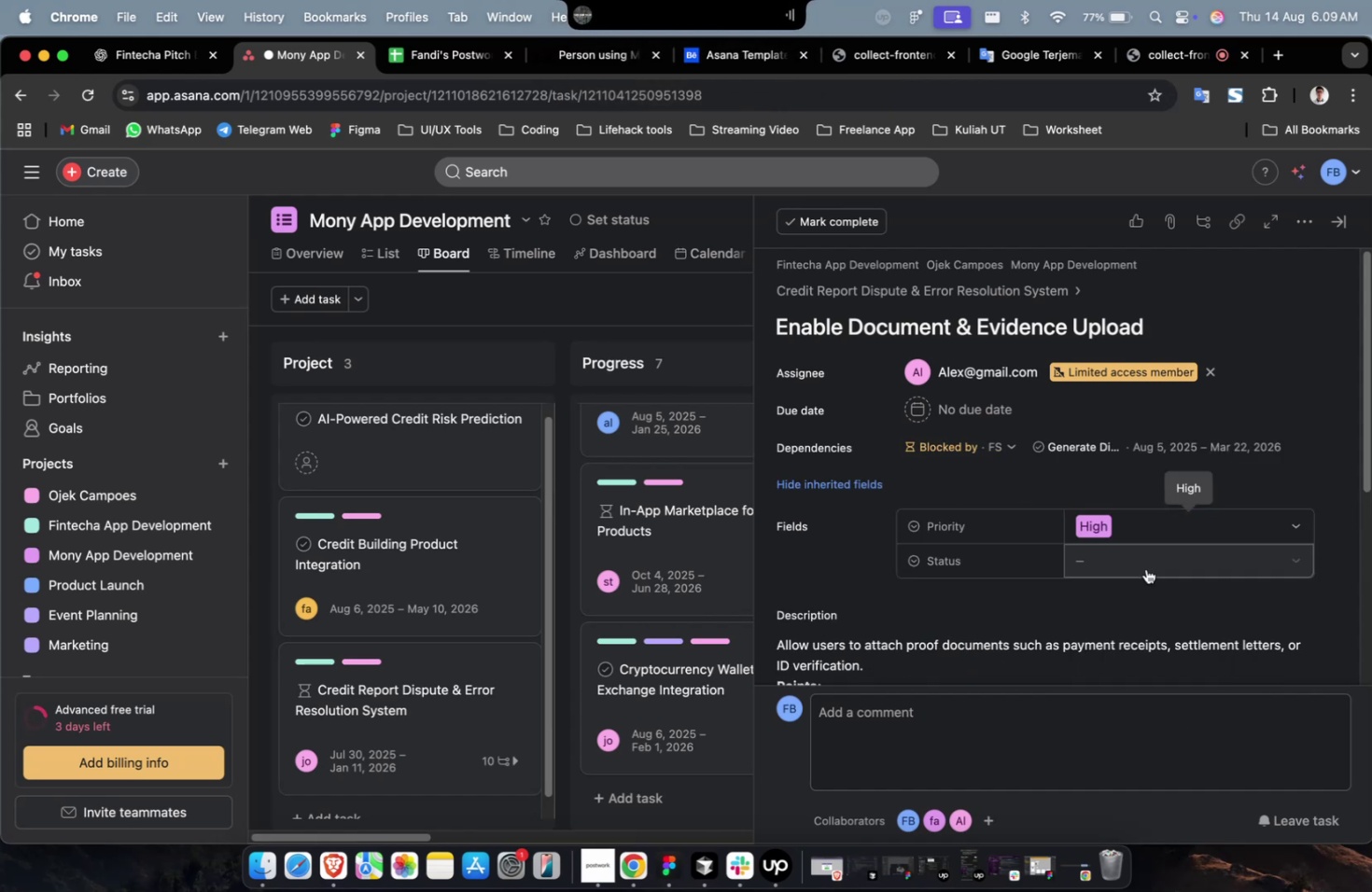 
triple_click([1145, 568])
 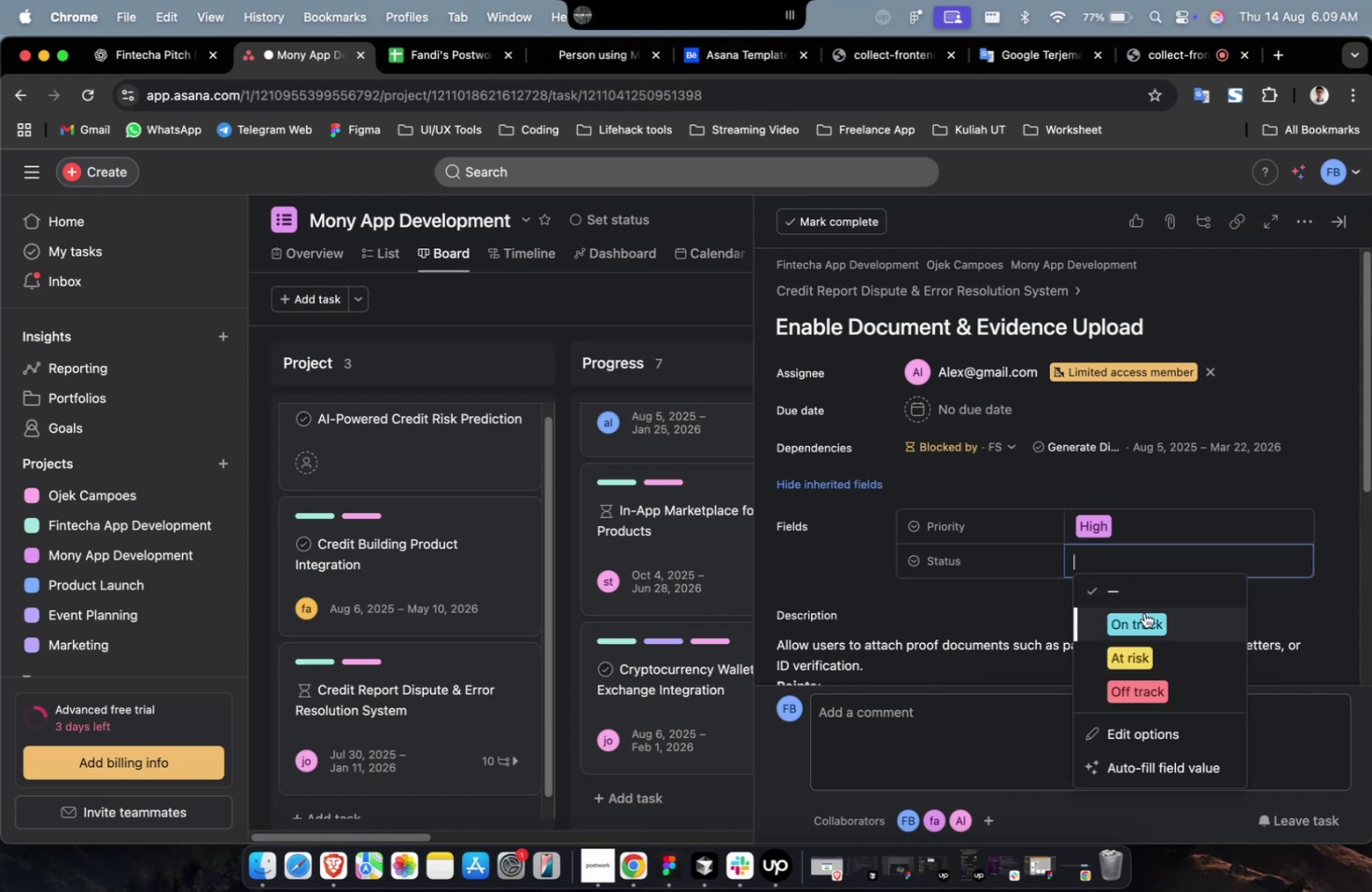 
triple_click([1143, 612])
 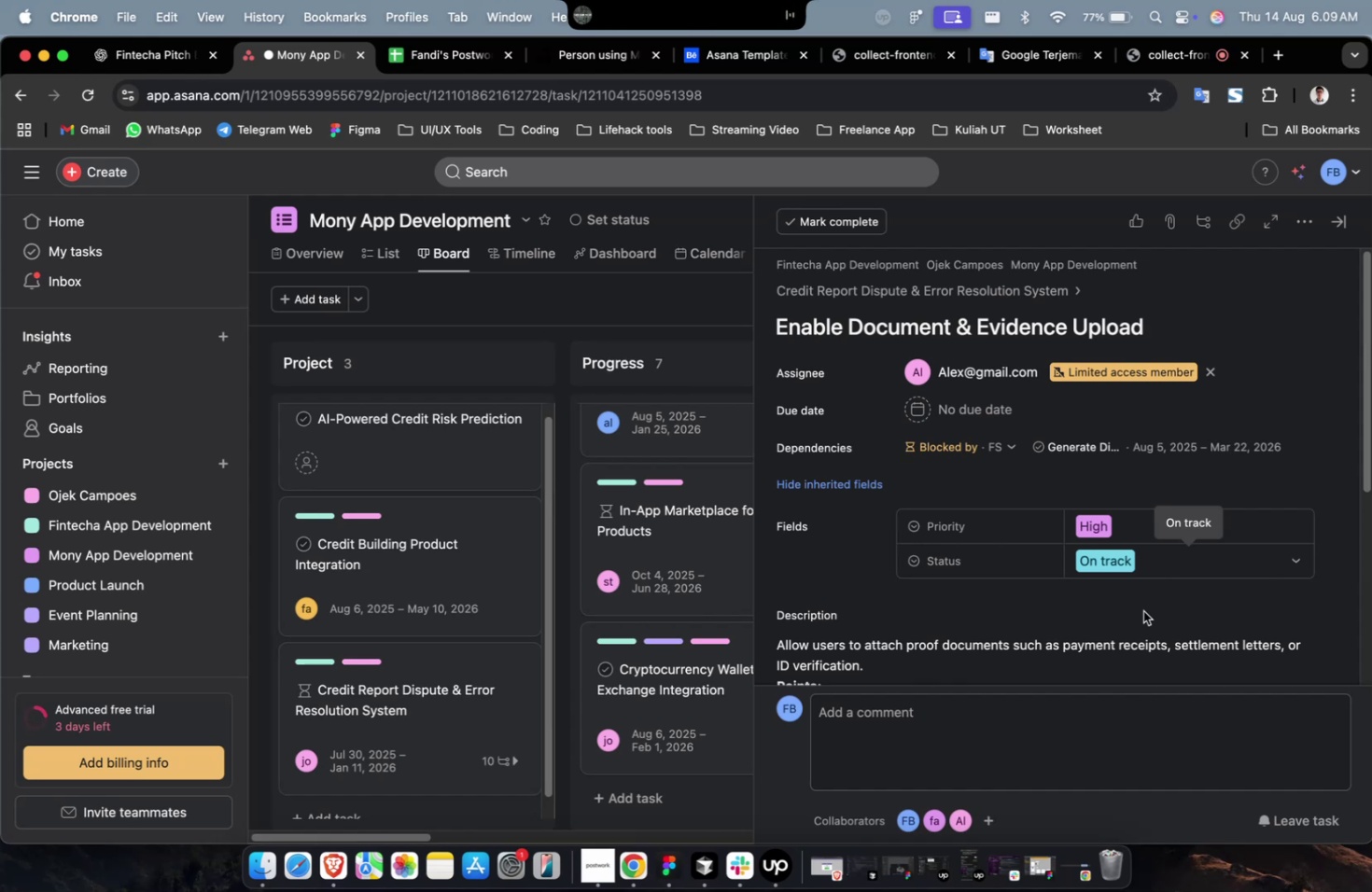 
wait(21.83)
 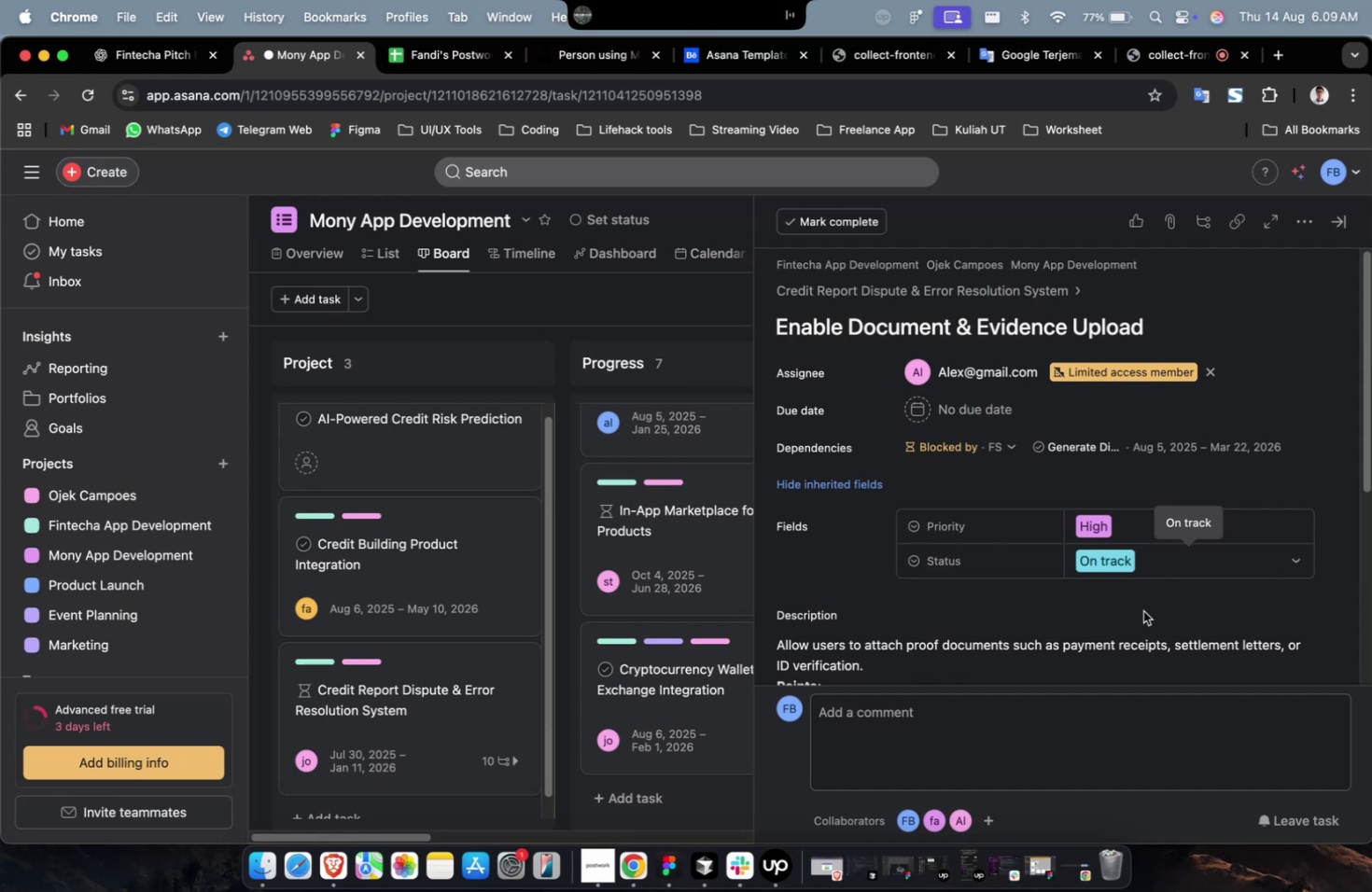 
scroll: coordinate [1131, 618], scroll_direction: down, amount: 6.0
 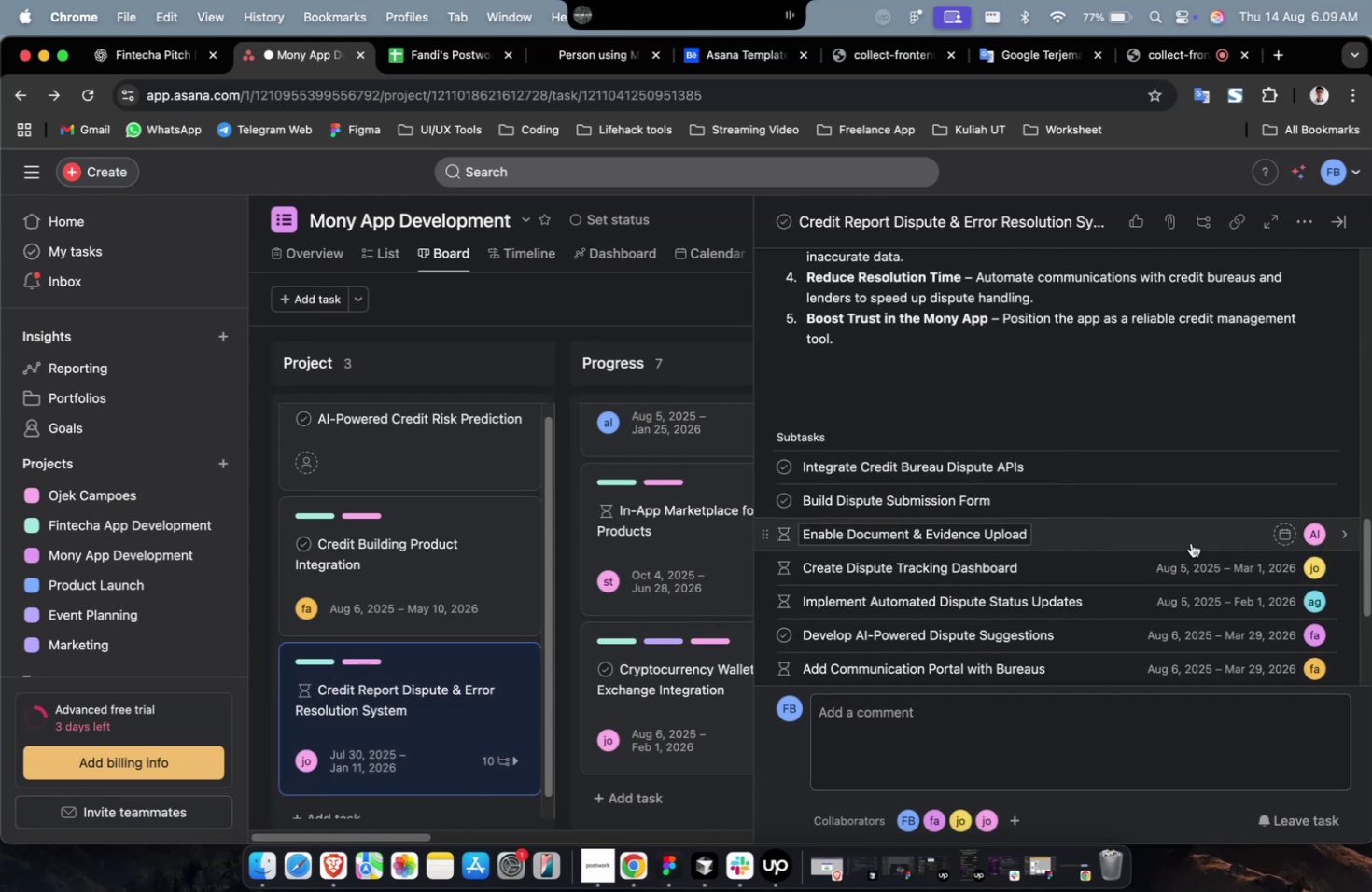 
left_click([1192, 535])
 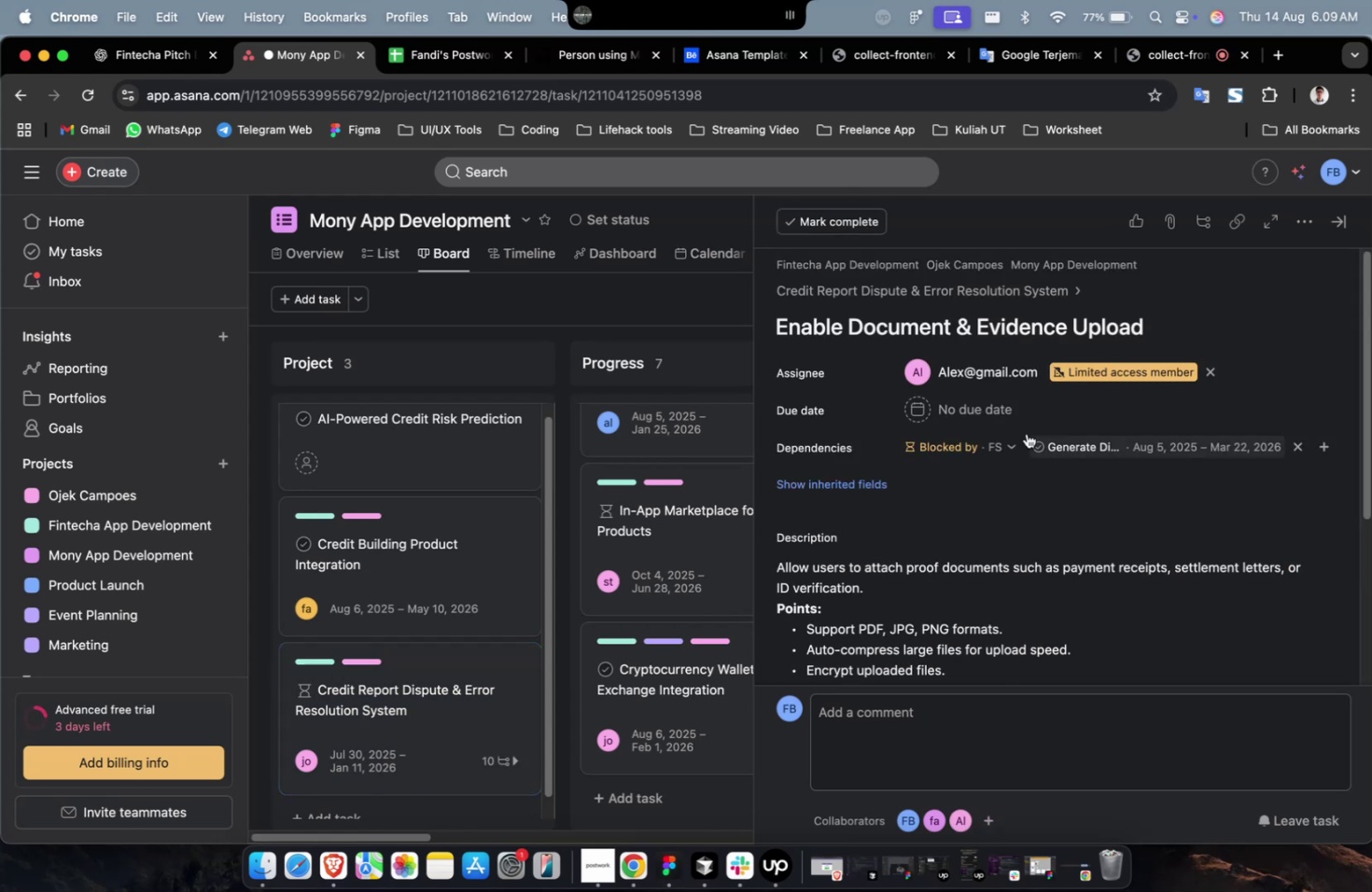 
left_click([980, 398])
 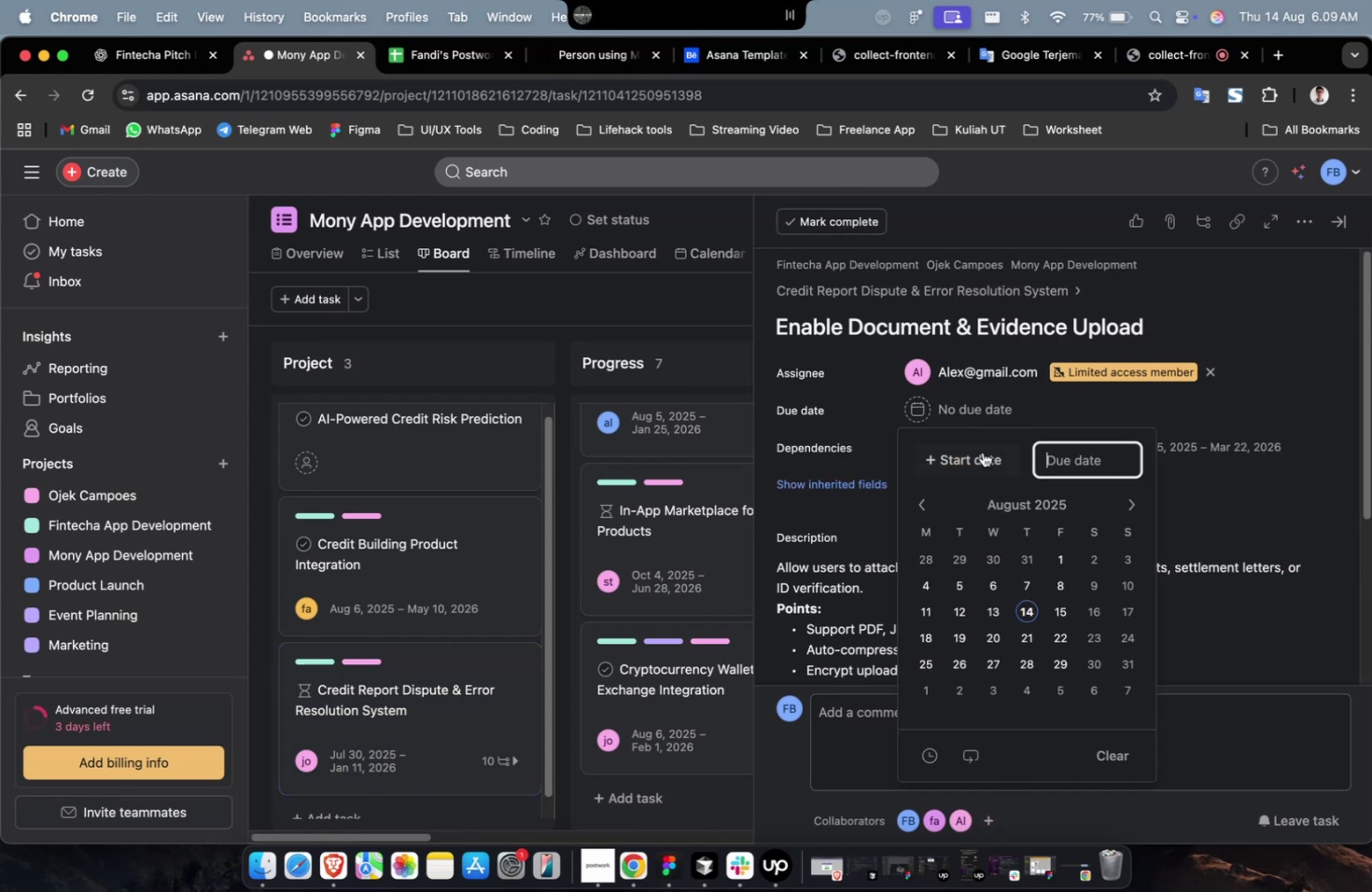 
double_click([982, 452])
 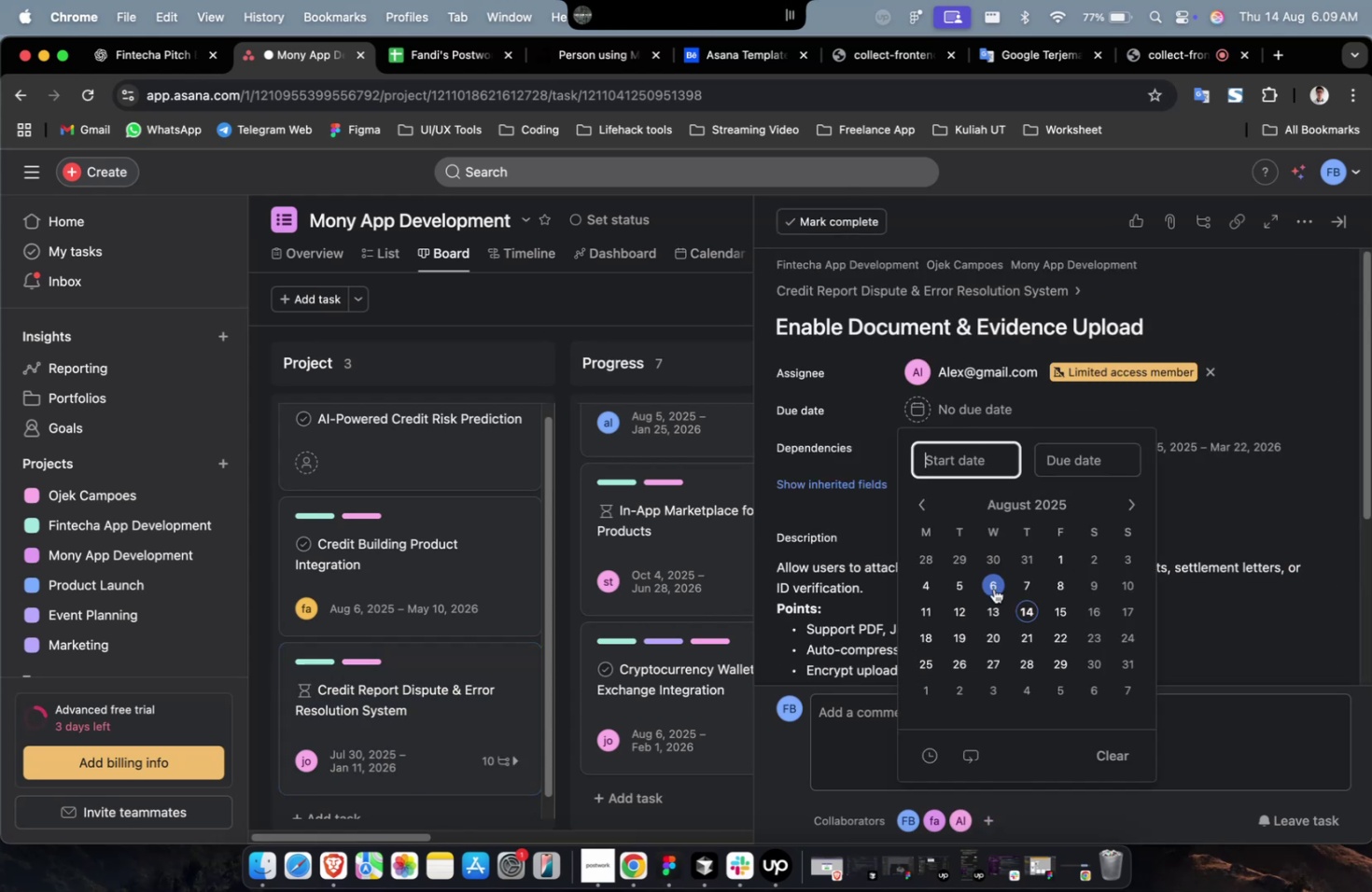 
triple_click([993, 588])
 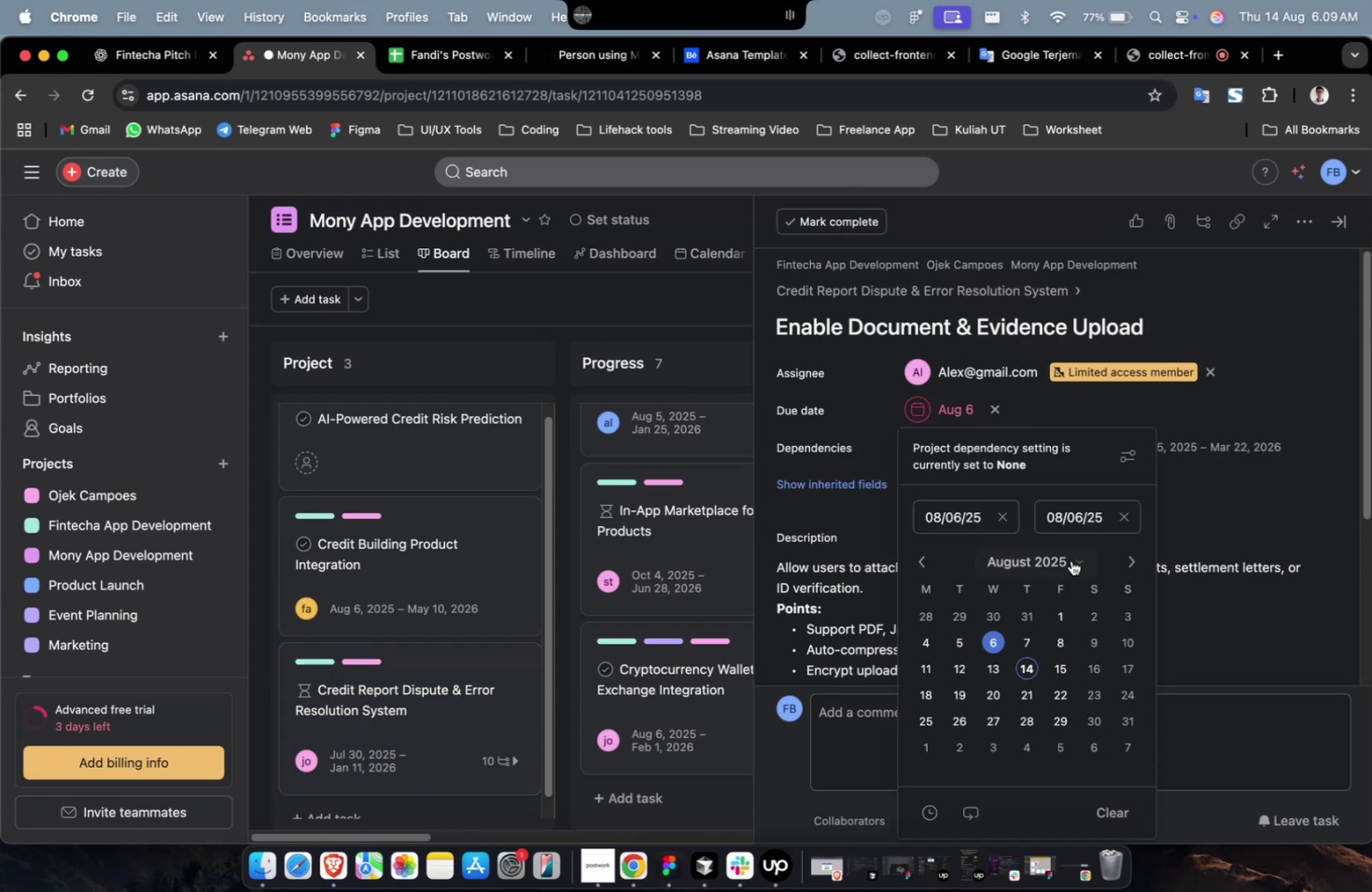 
mouse_move([1120, 574])
 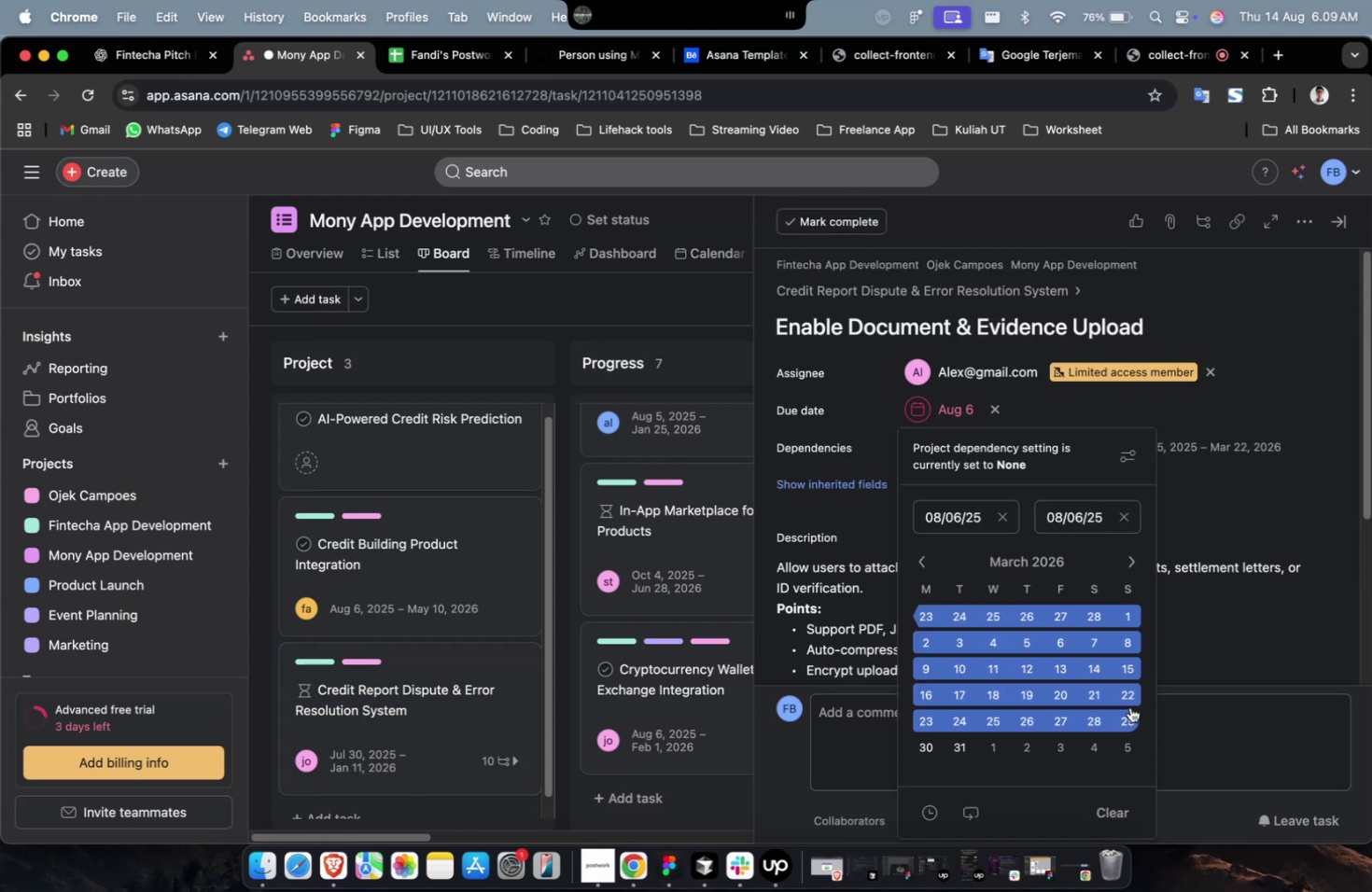 
left_click([1130, 713])
 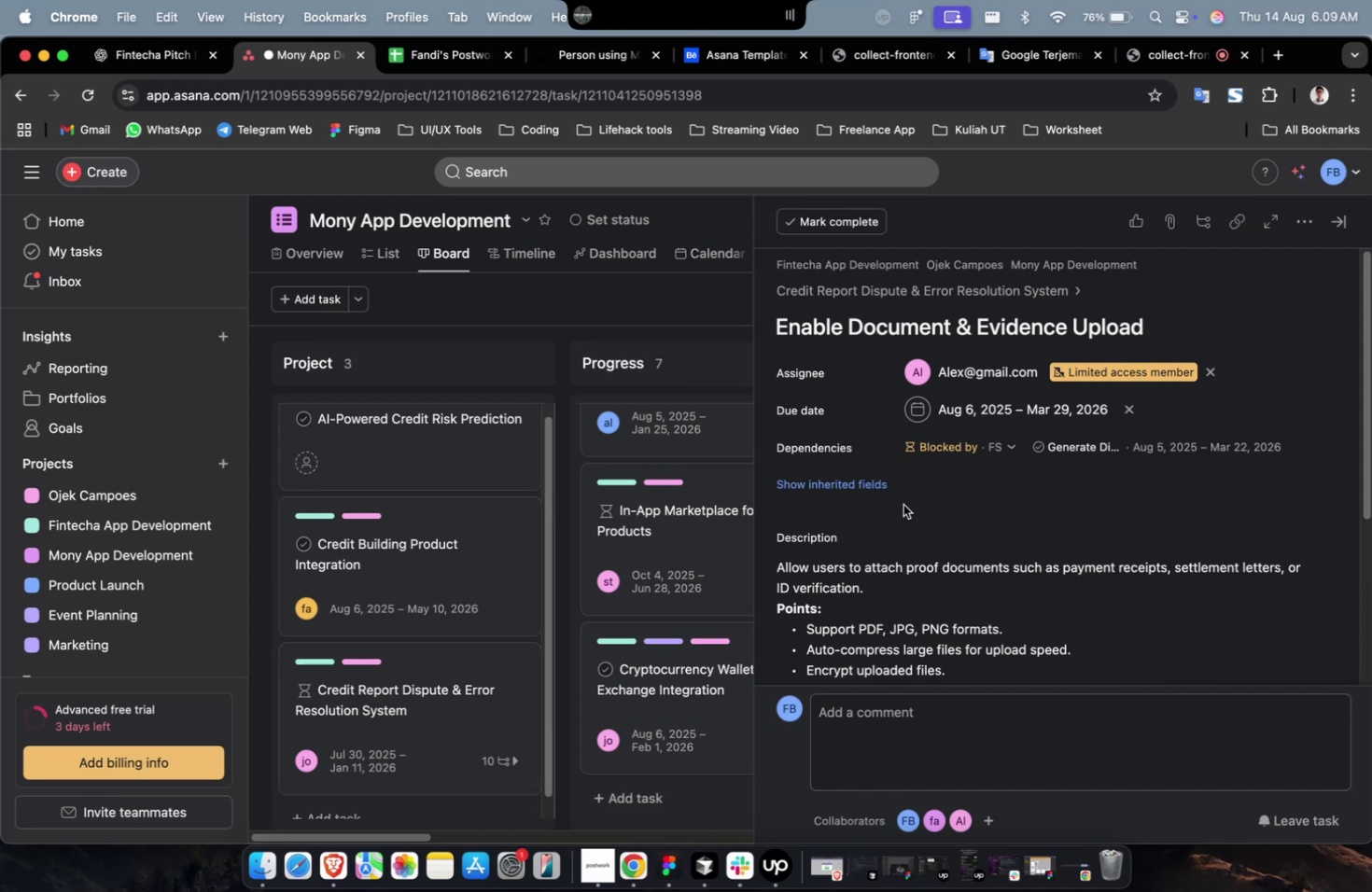 
triple_click([832, 491])
 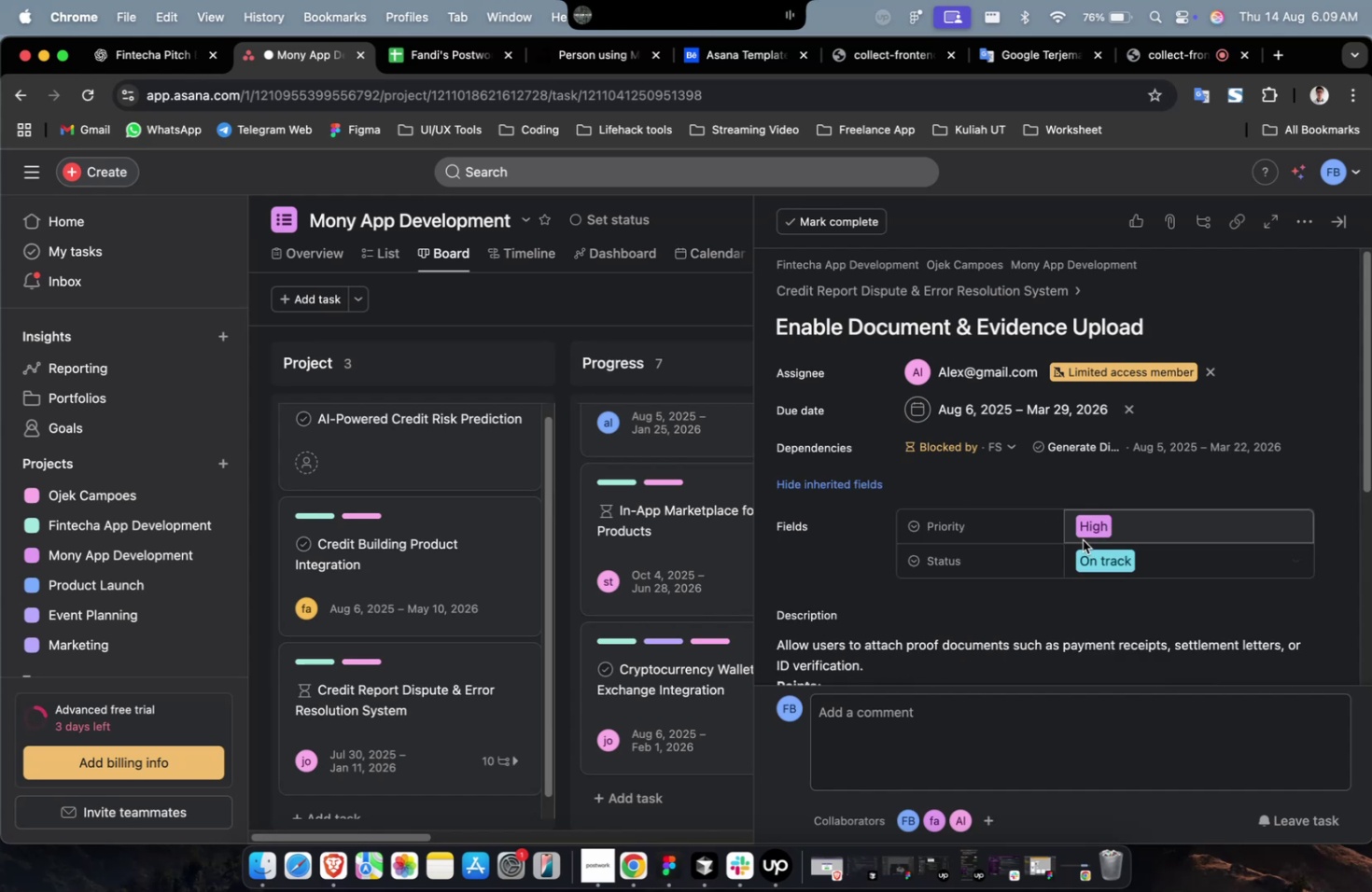 
scroll: coordinate [1082, 539], scroll_direction: down, amount: 31.0
 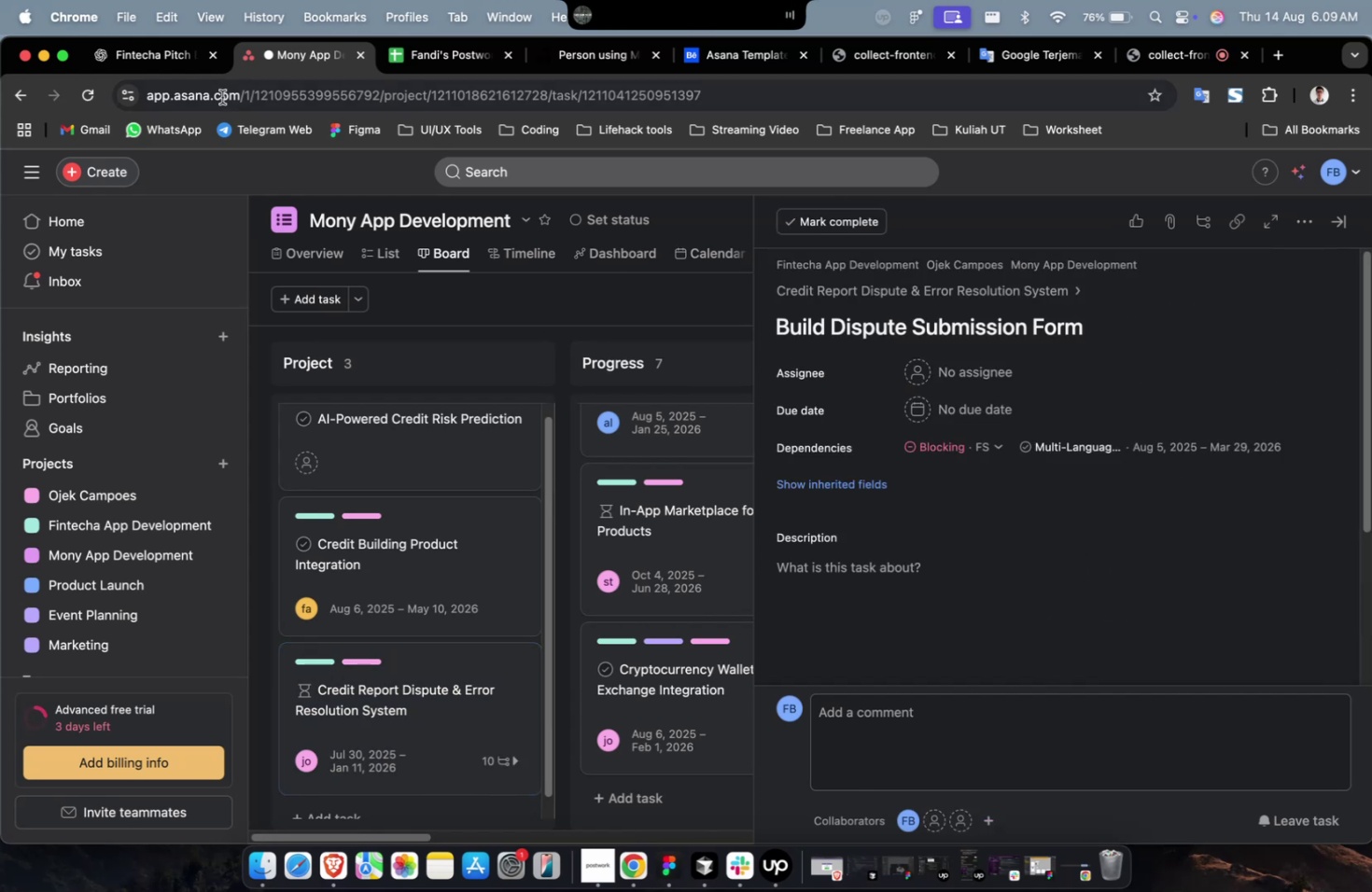 
left_click([140, 68])
 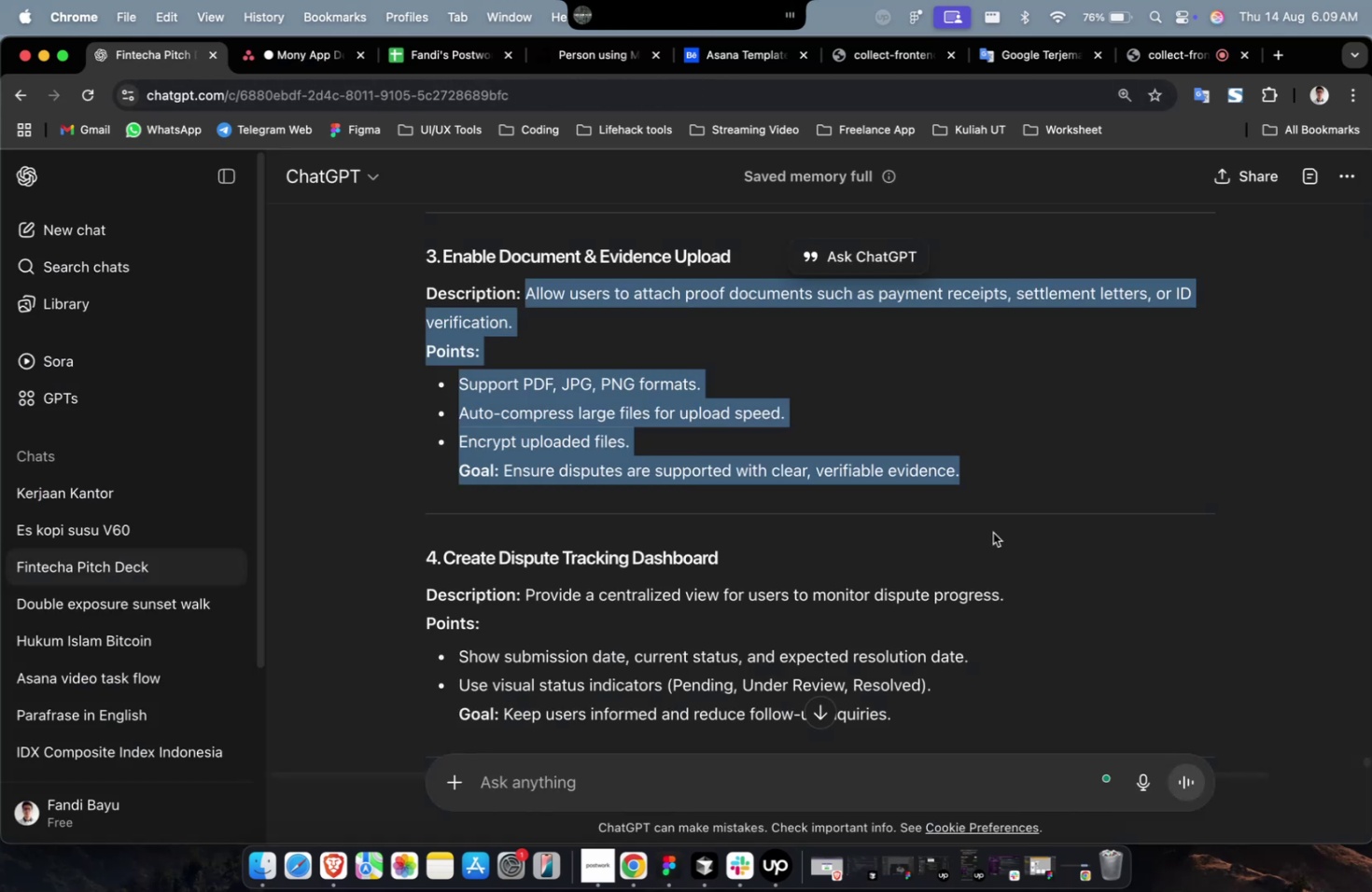 
double_click([992, 532])
 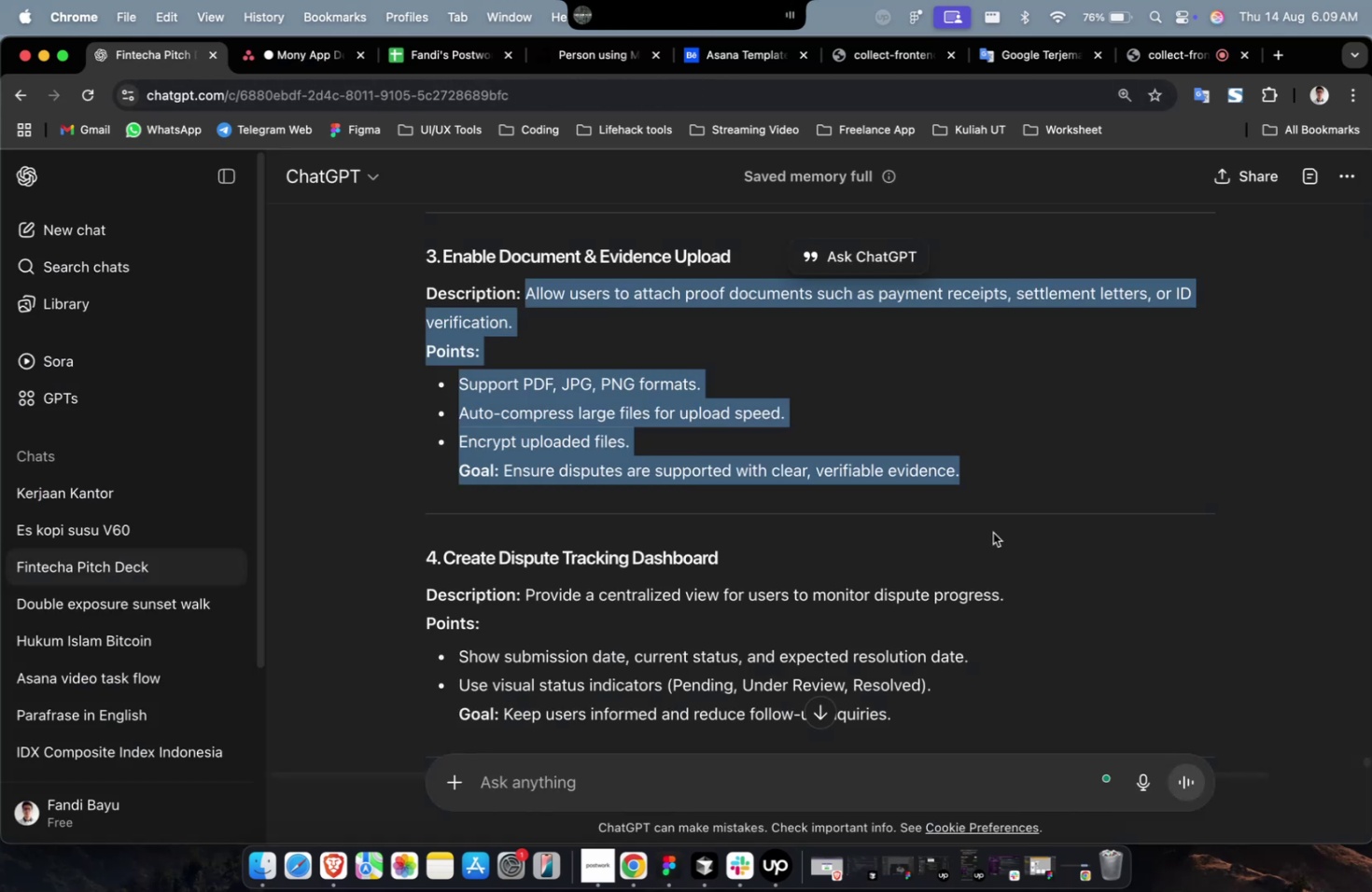 
scroll: coordinate [992, 532], scroll_direction: up, amount: 11.0
 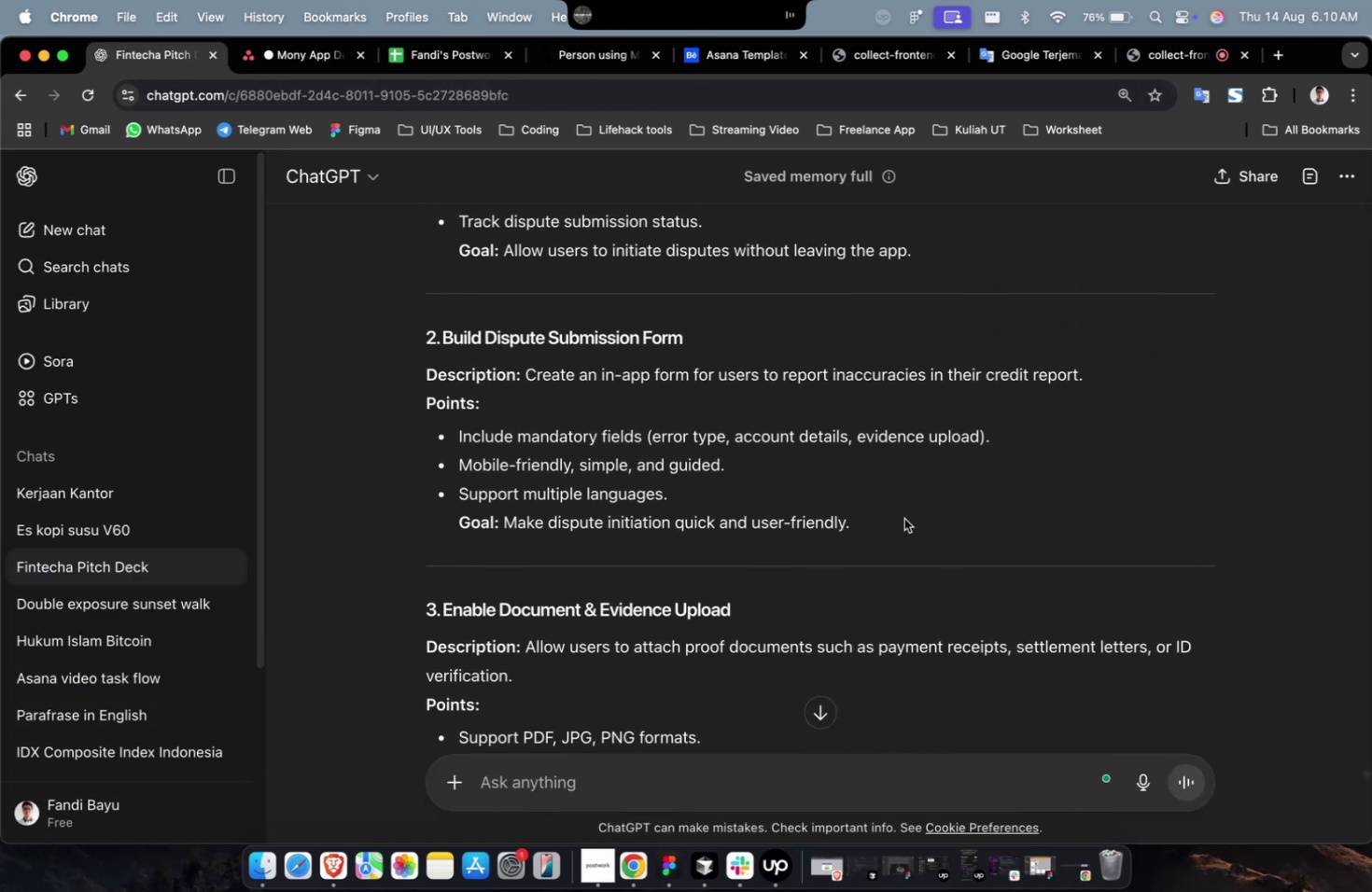 
left_click_drag(start_coordinate=[883, 520], to_coordinate=[525, 383])
 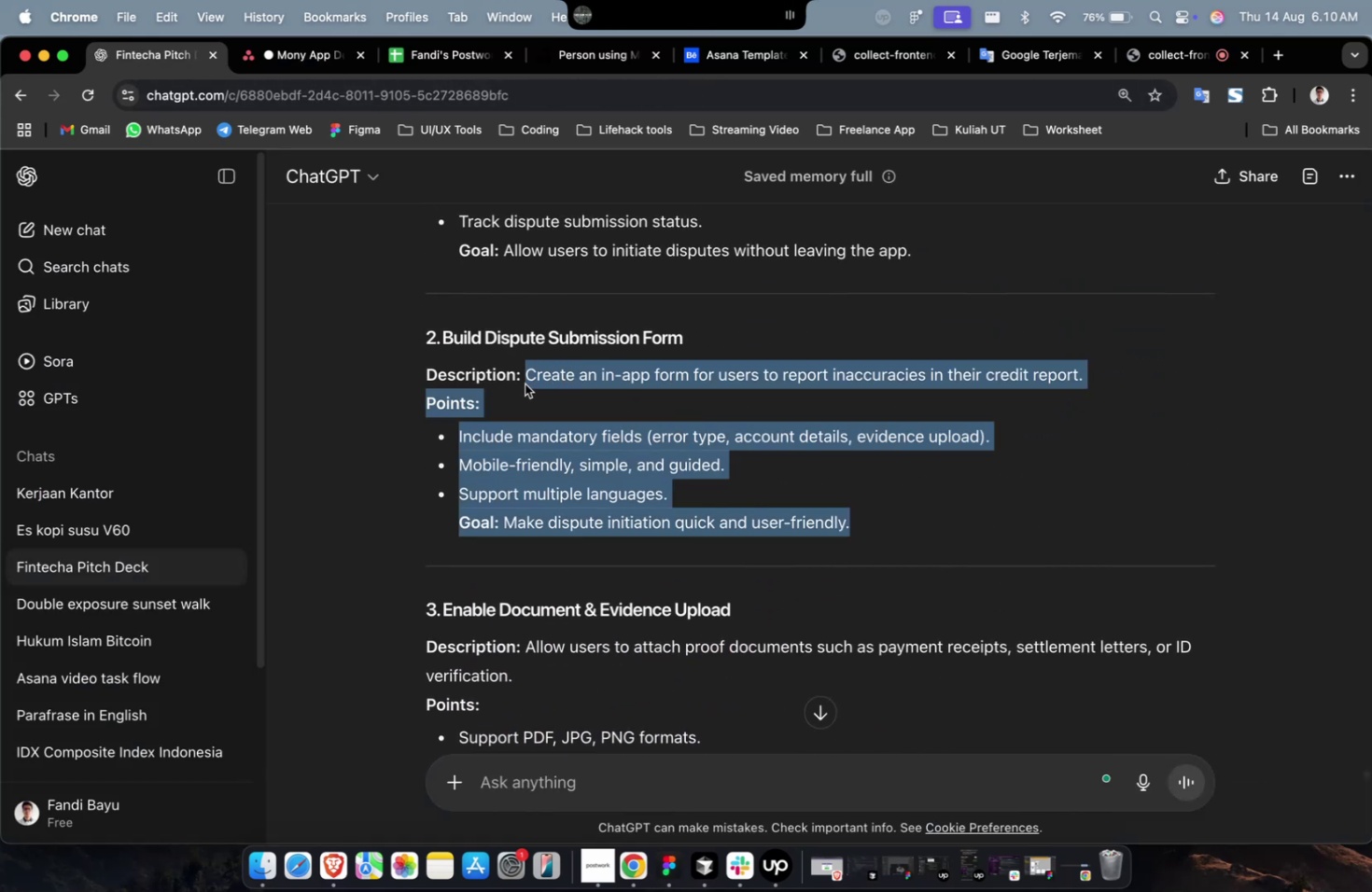 
key(Meta+C)
 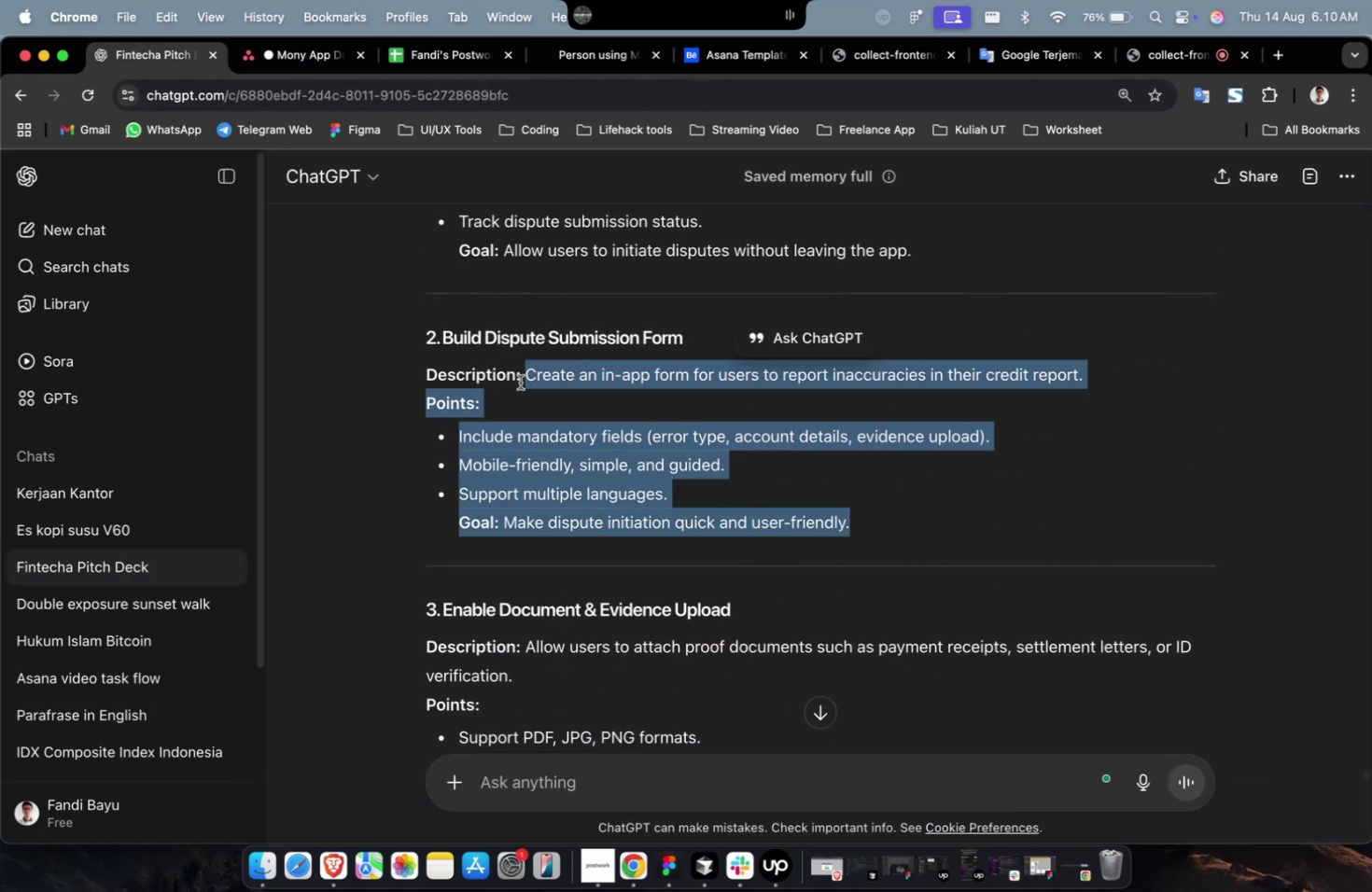 
key(Meta+C)
 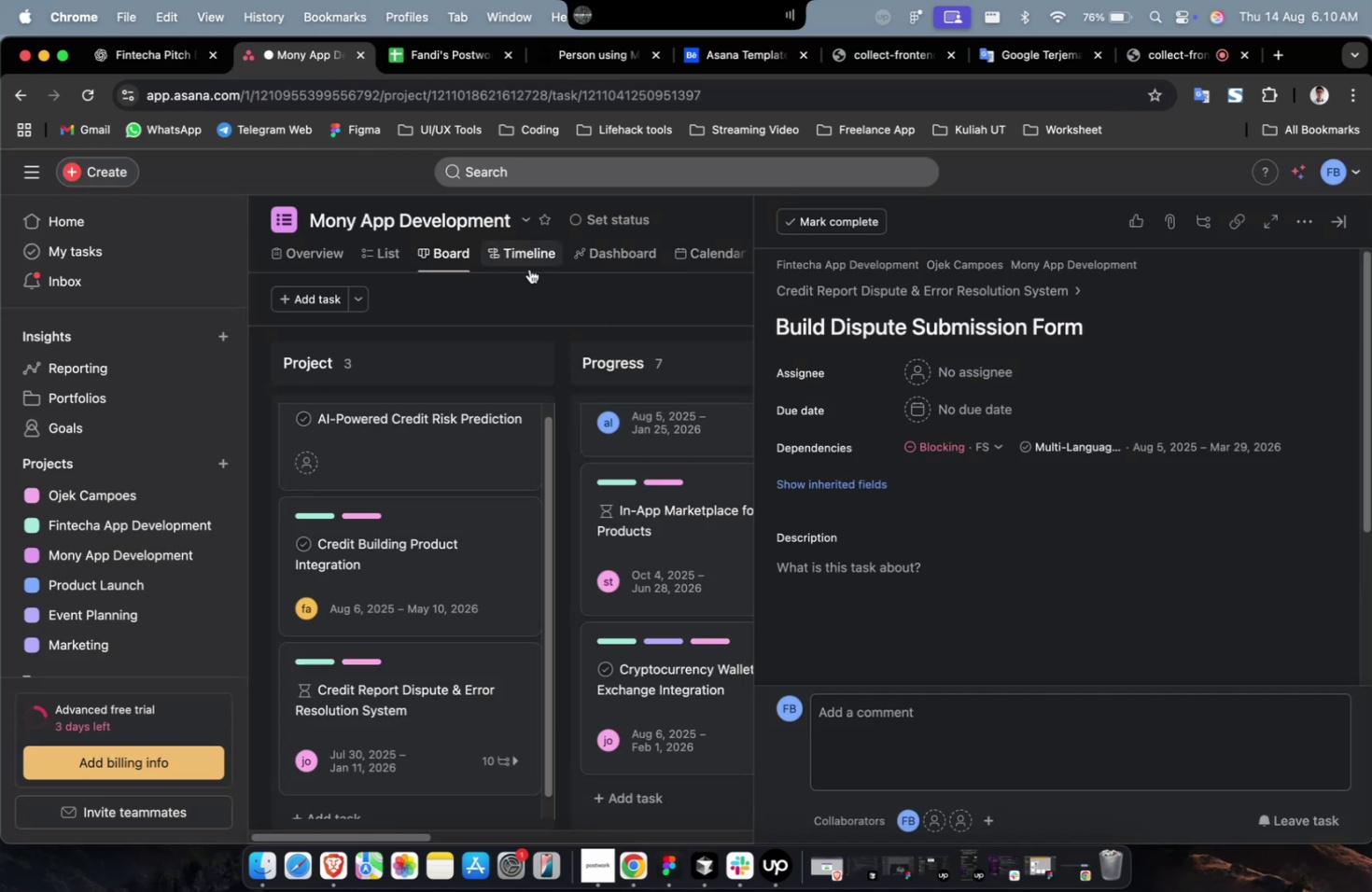 
triple_click([931, 602])
 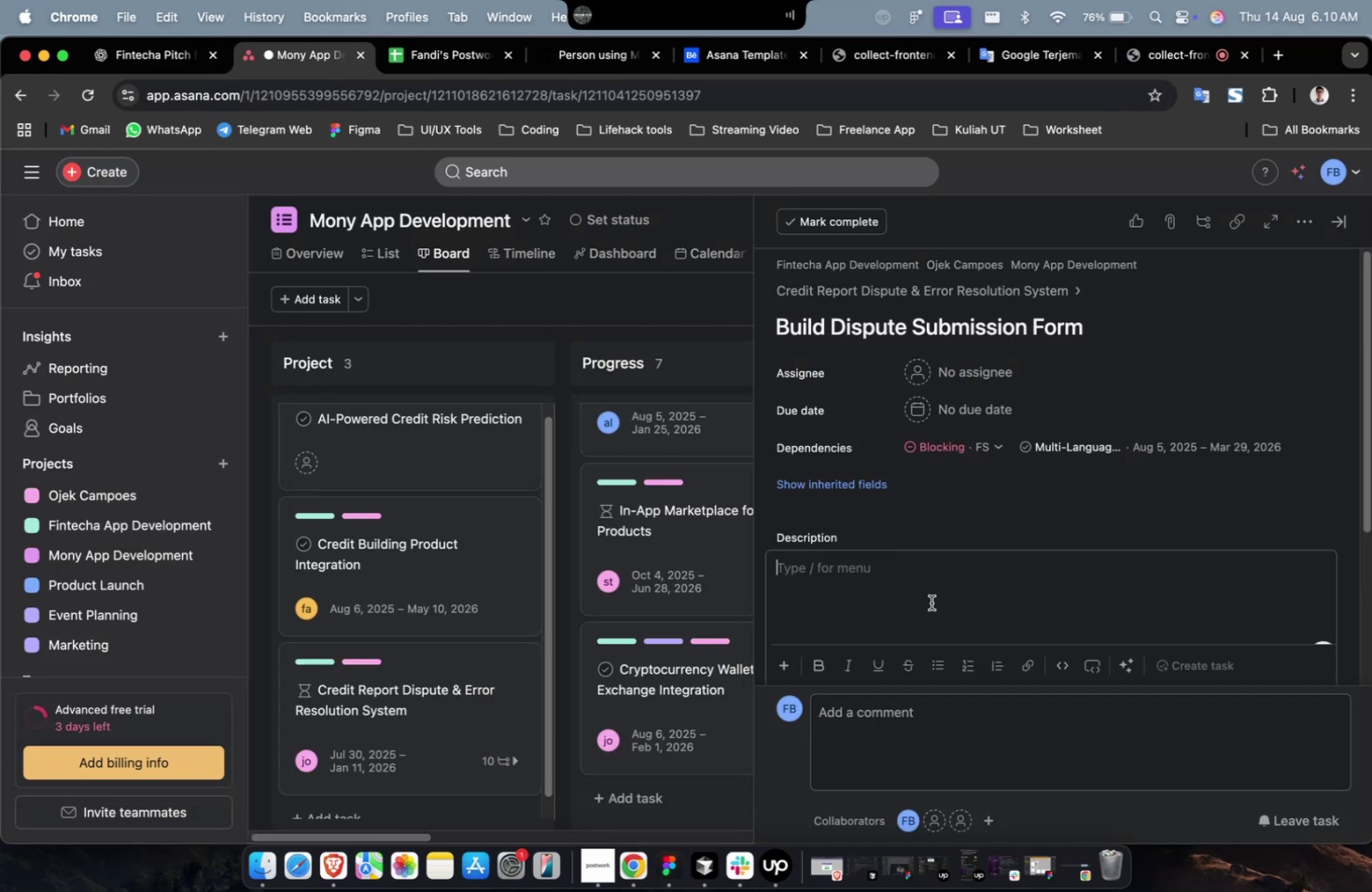 
key(Meta+V)
 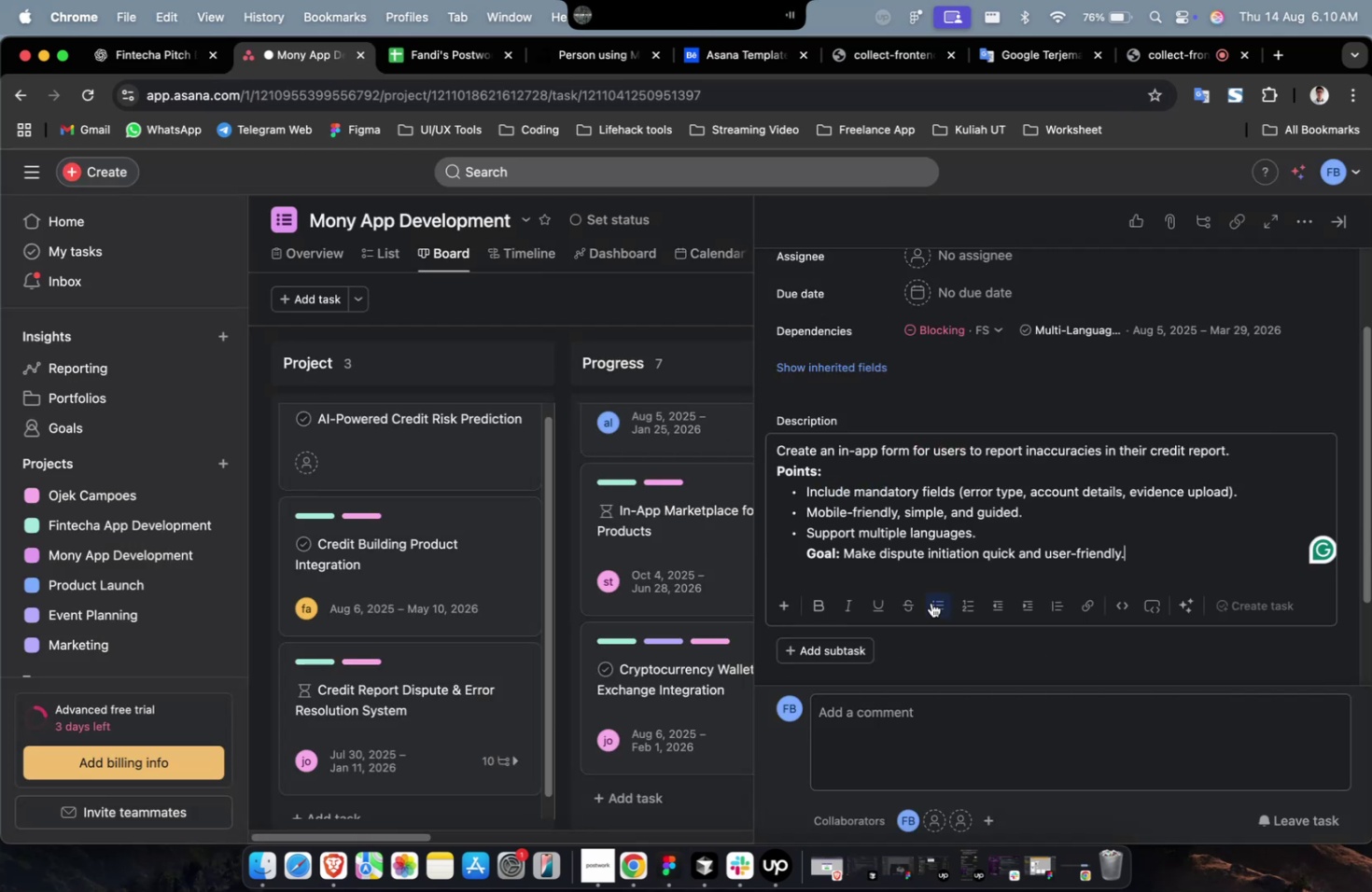 
scroll: coordinate [931, 602], scroll_direction: up, amount: 14.0
 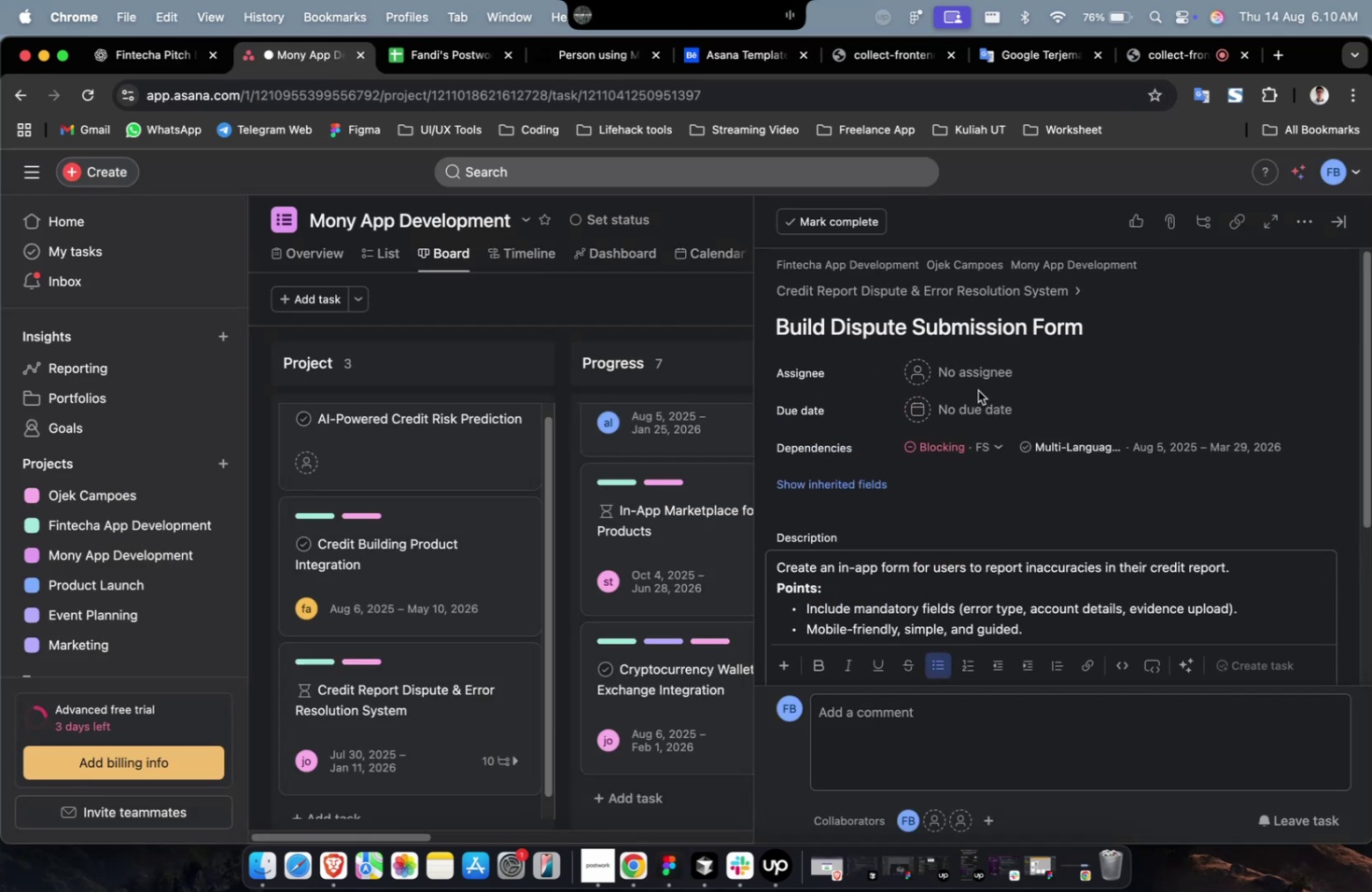 
left_click([983, 378])
 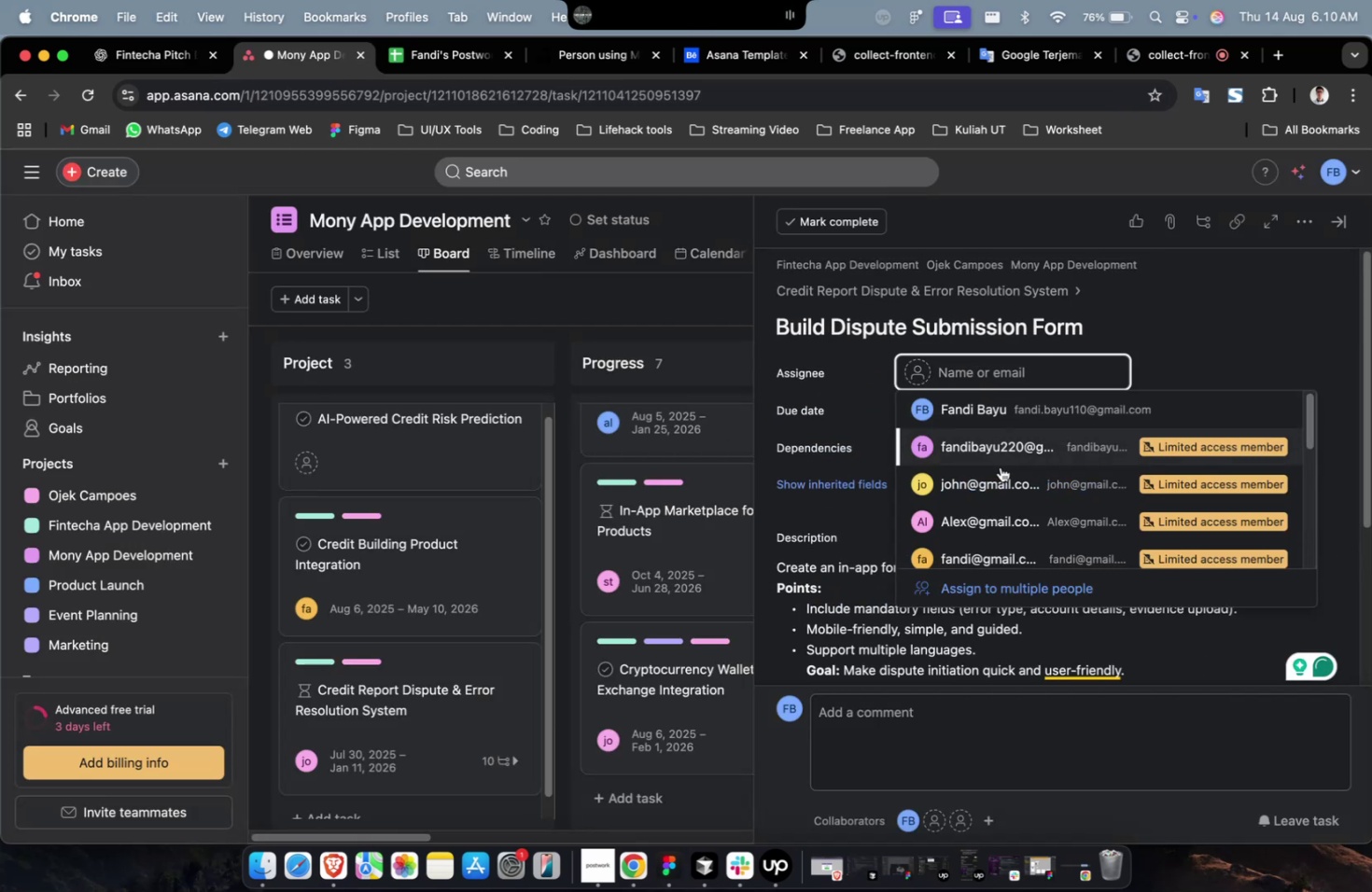 
left_click([1001, 478])
 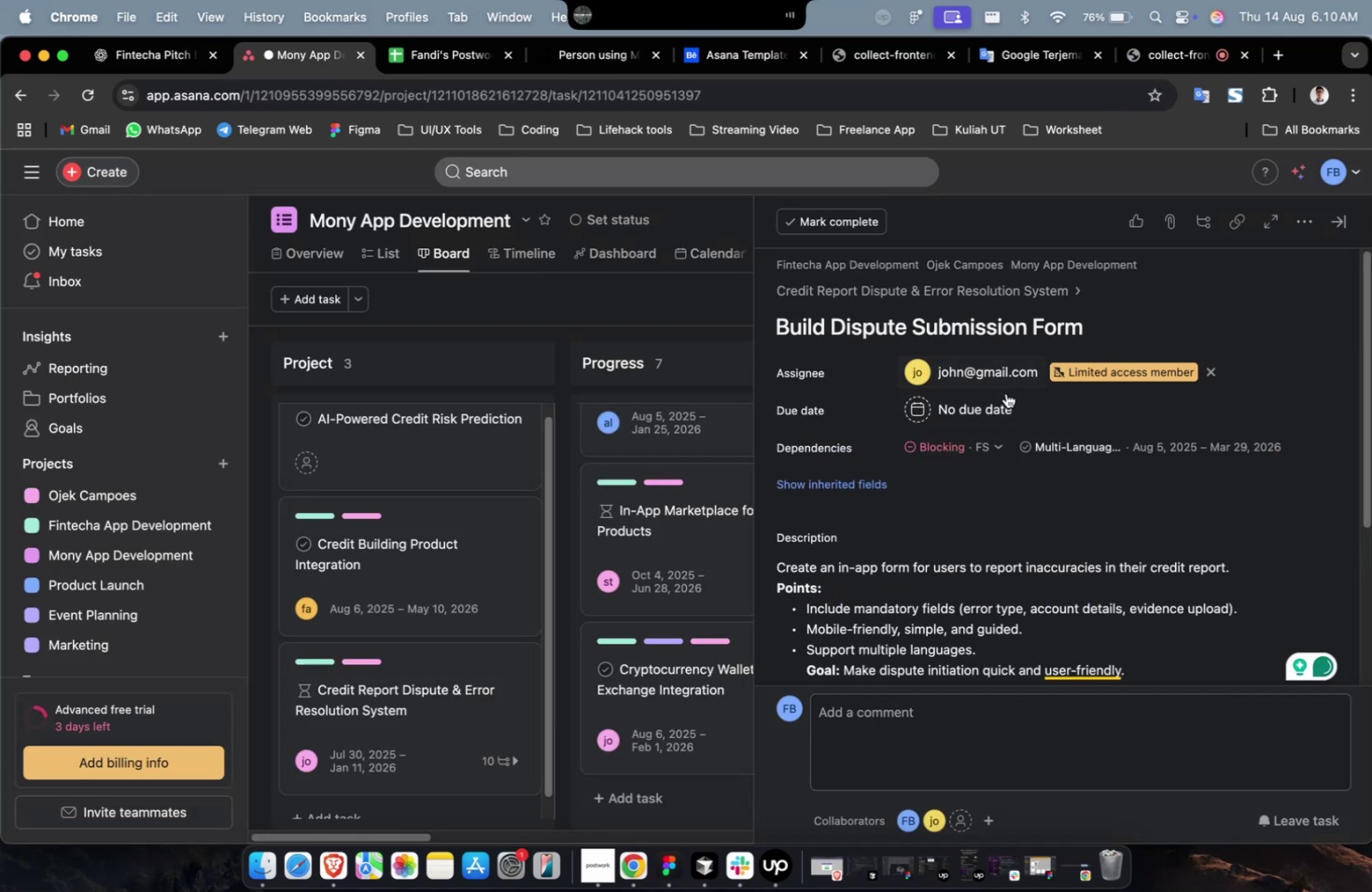 
double_click([1003, 400])
 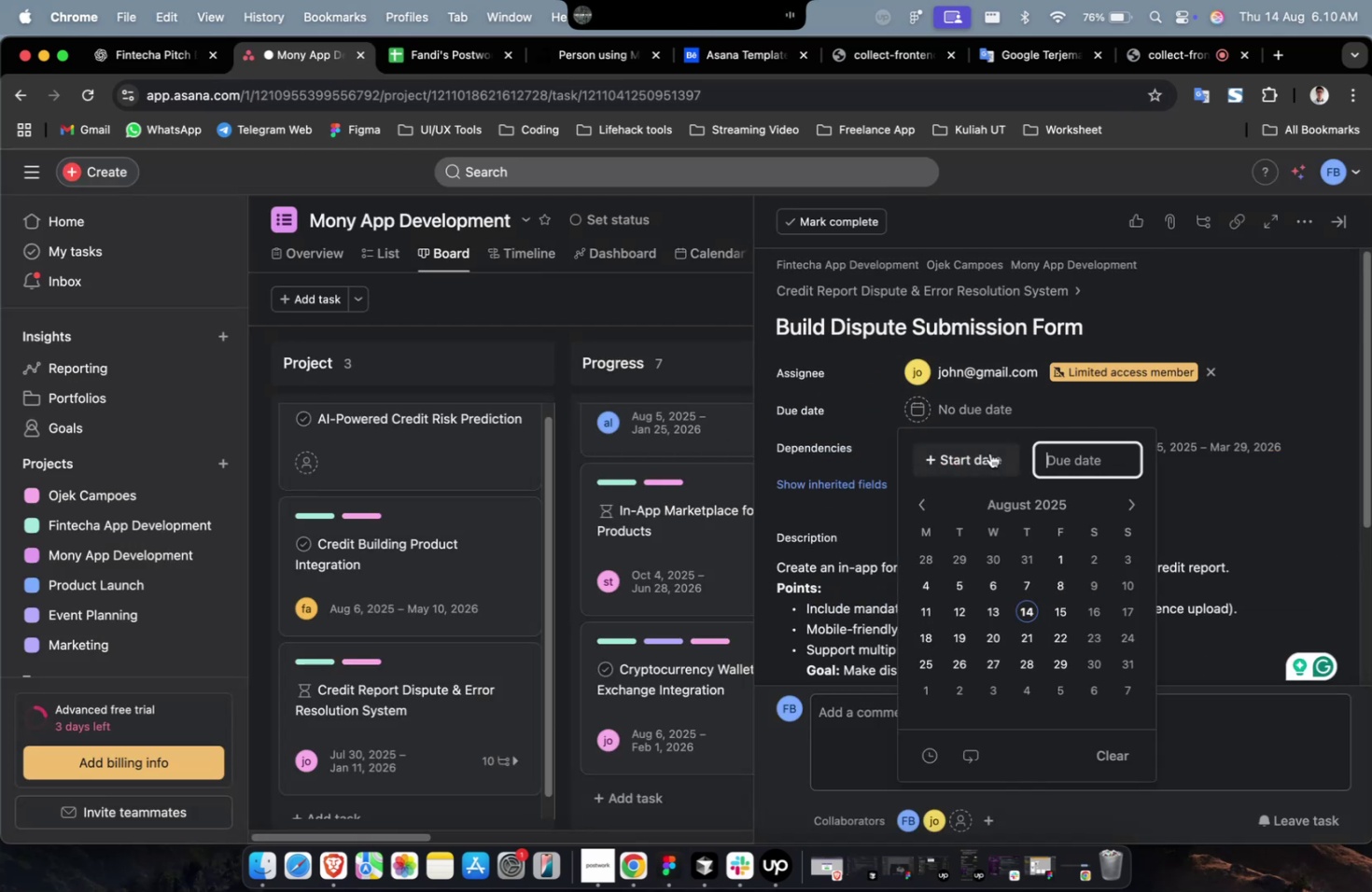 
triple_click([988, 453])
 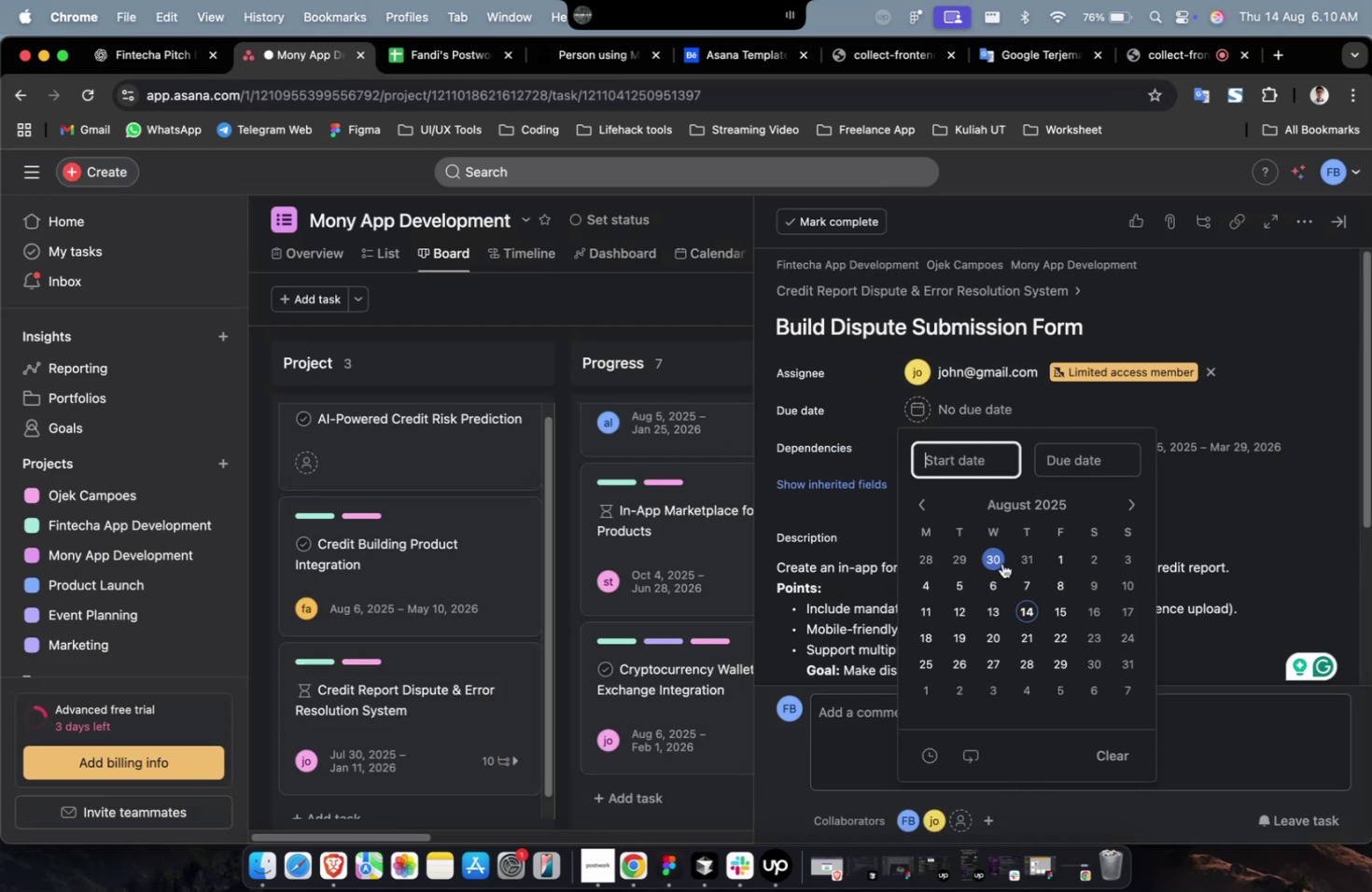 
triple_click([1001, 563])
 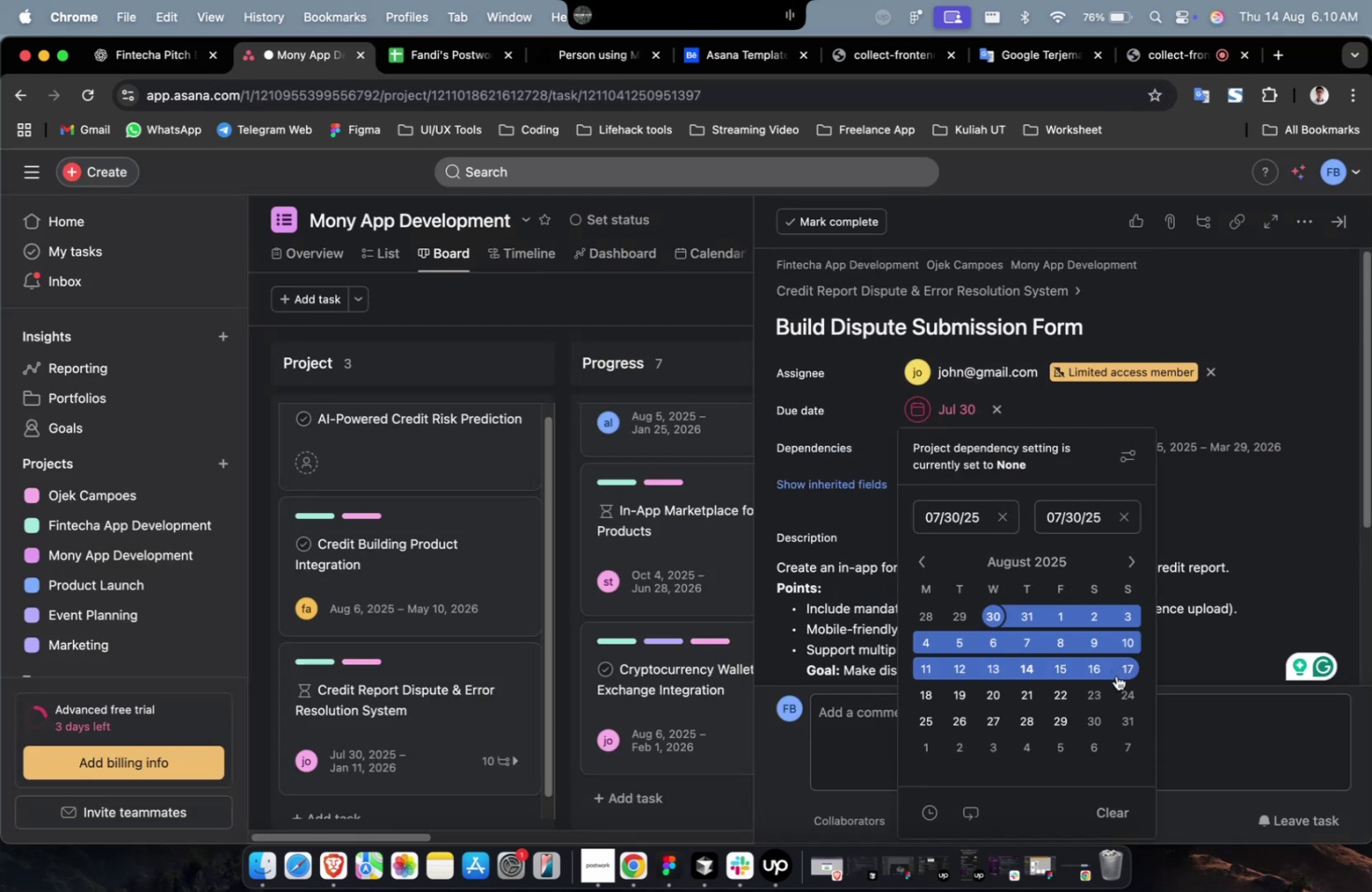 
wait(5.07)
 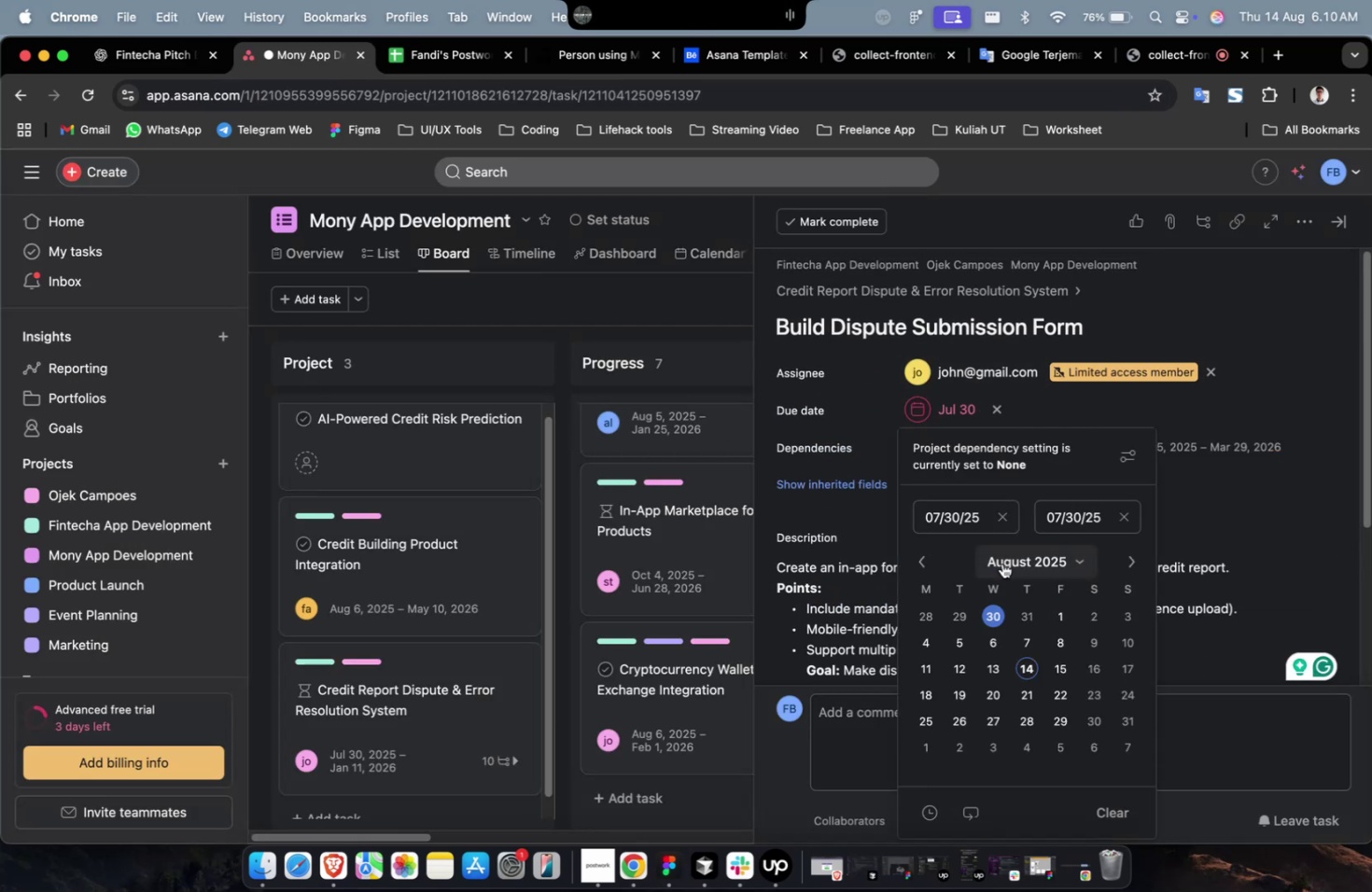 
left_click([1217, 406])
 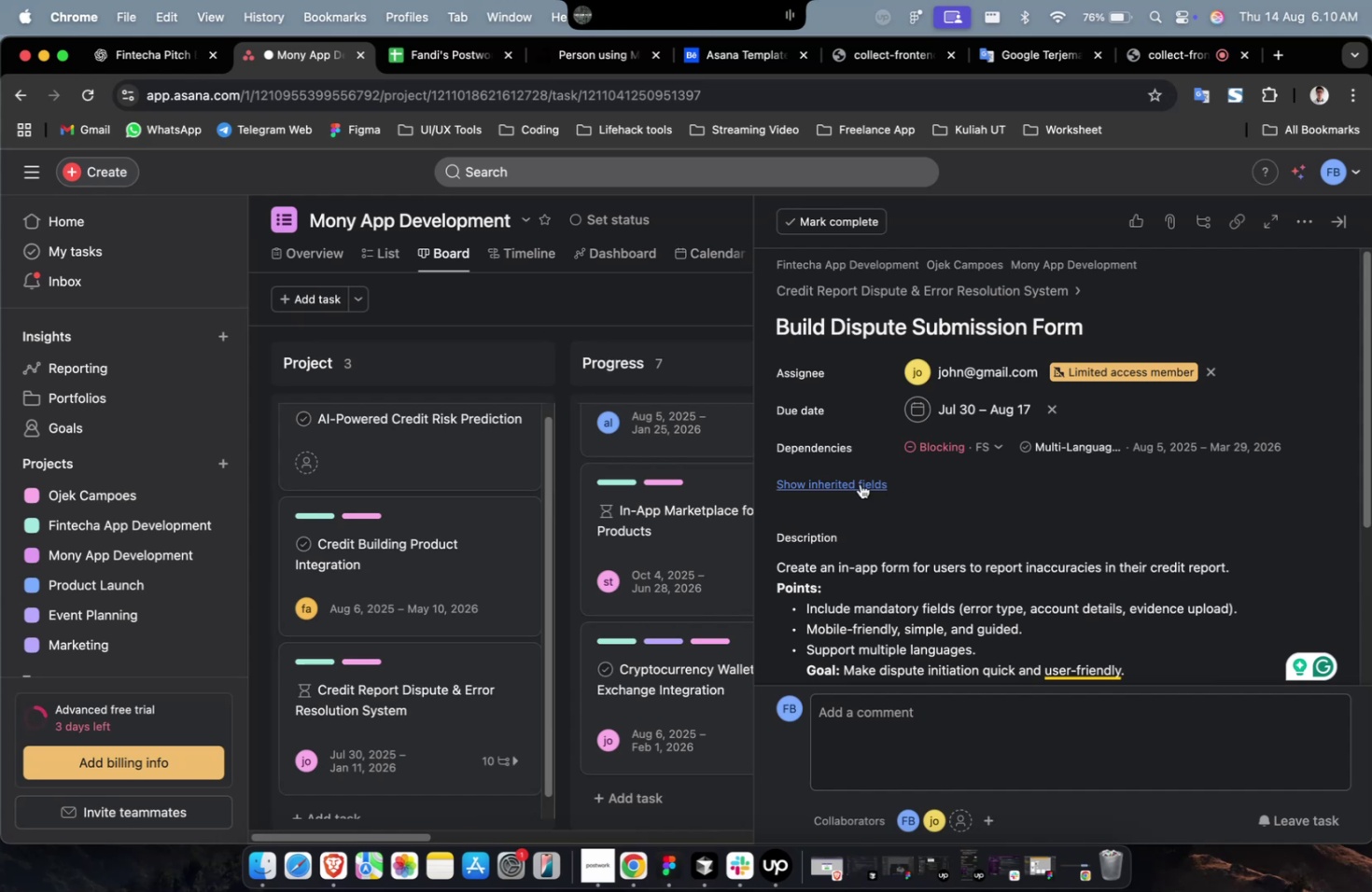 
double_click([832, 483])
 